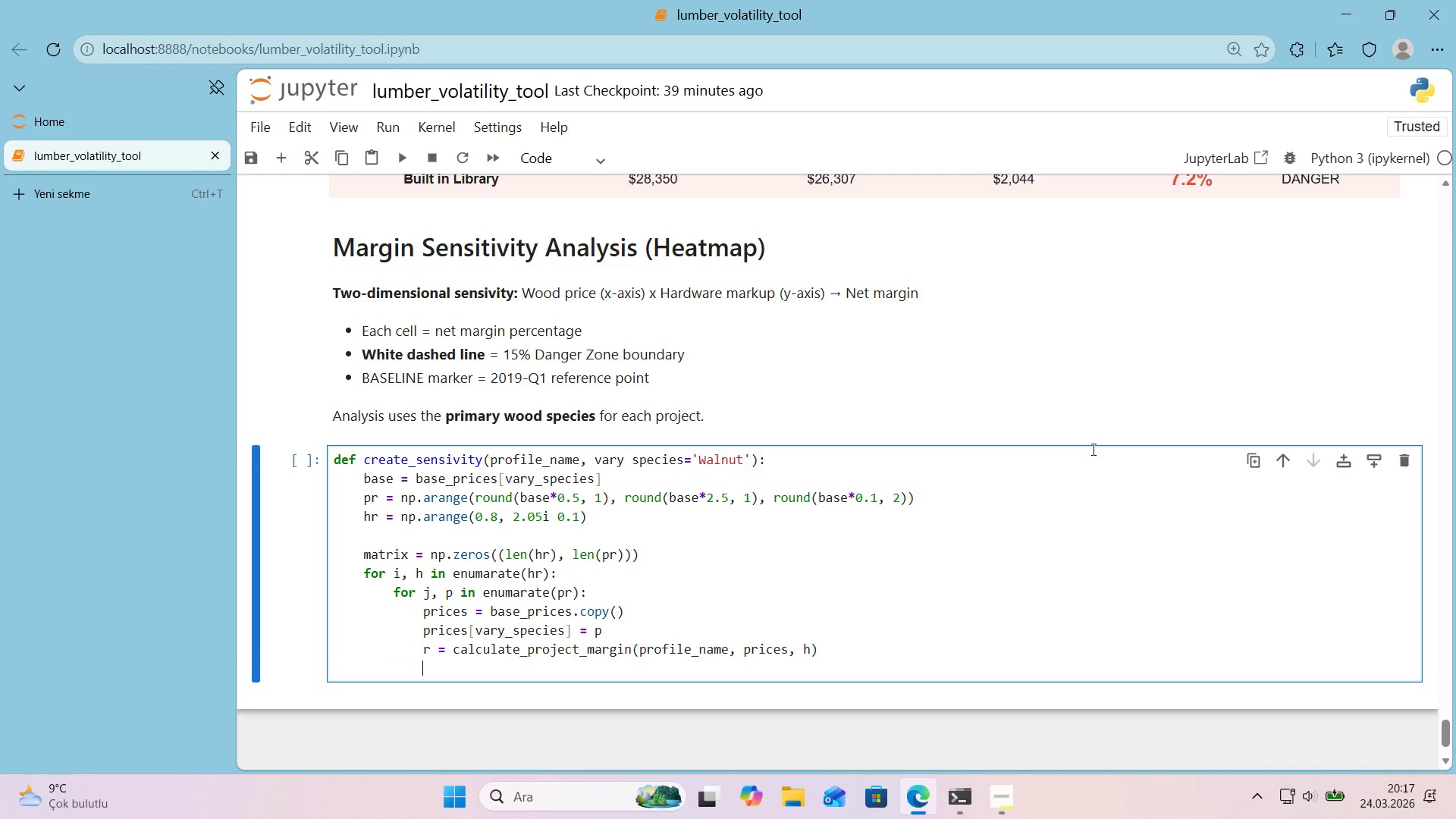 
key(Enter)
 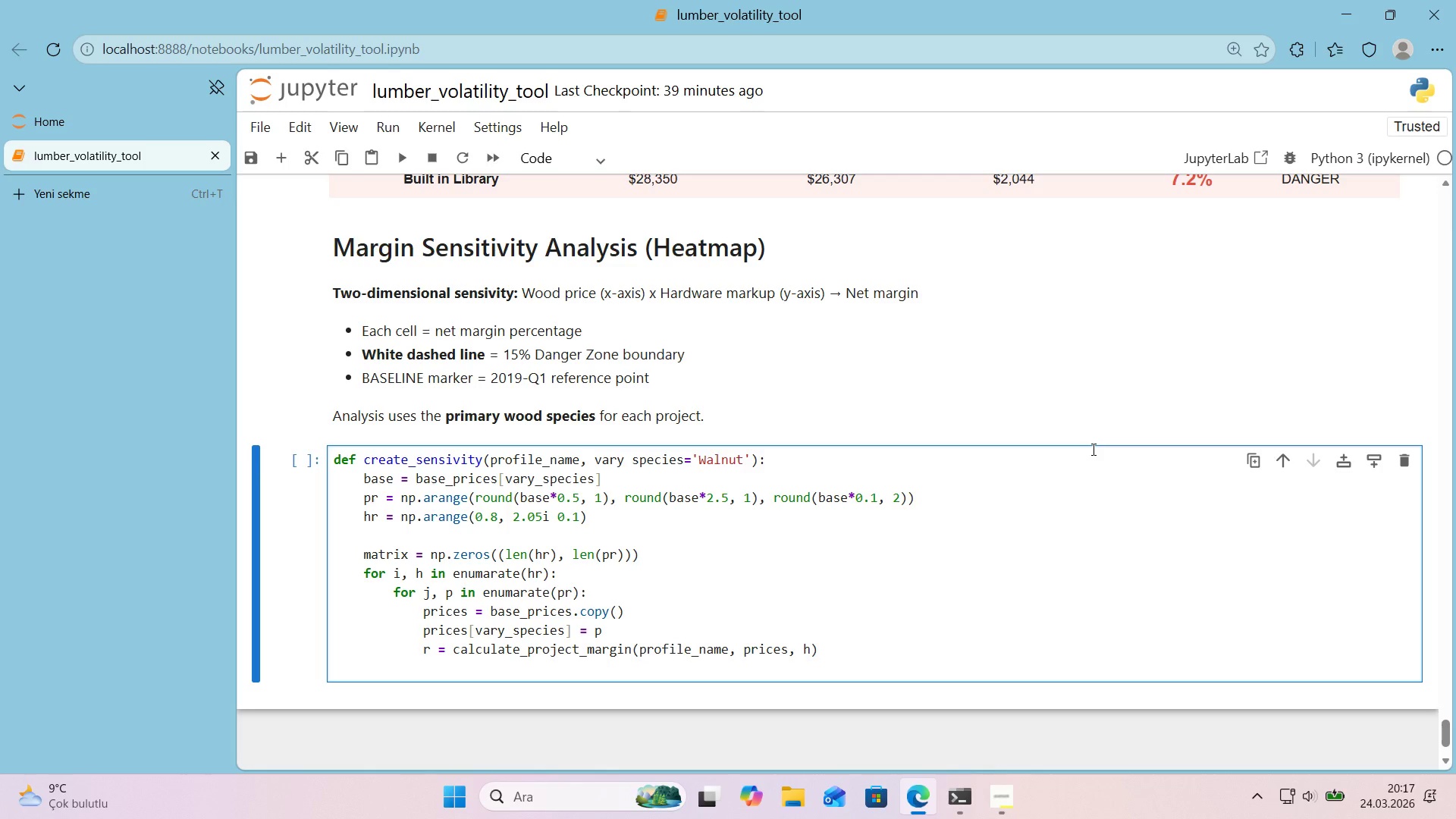 
type(matr'x)
 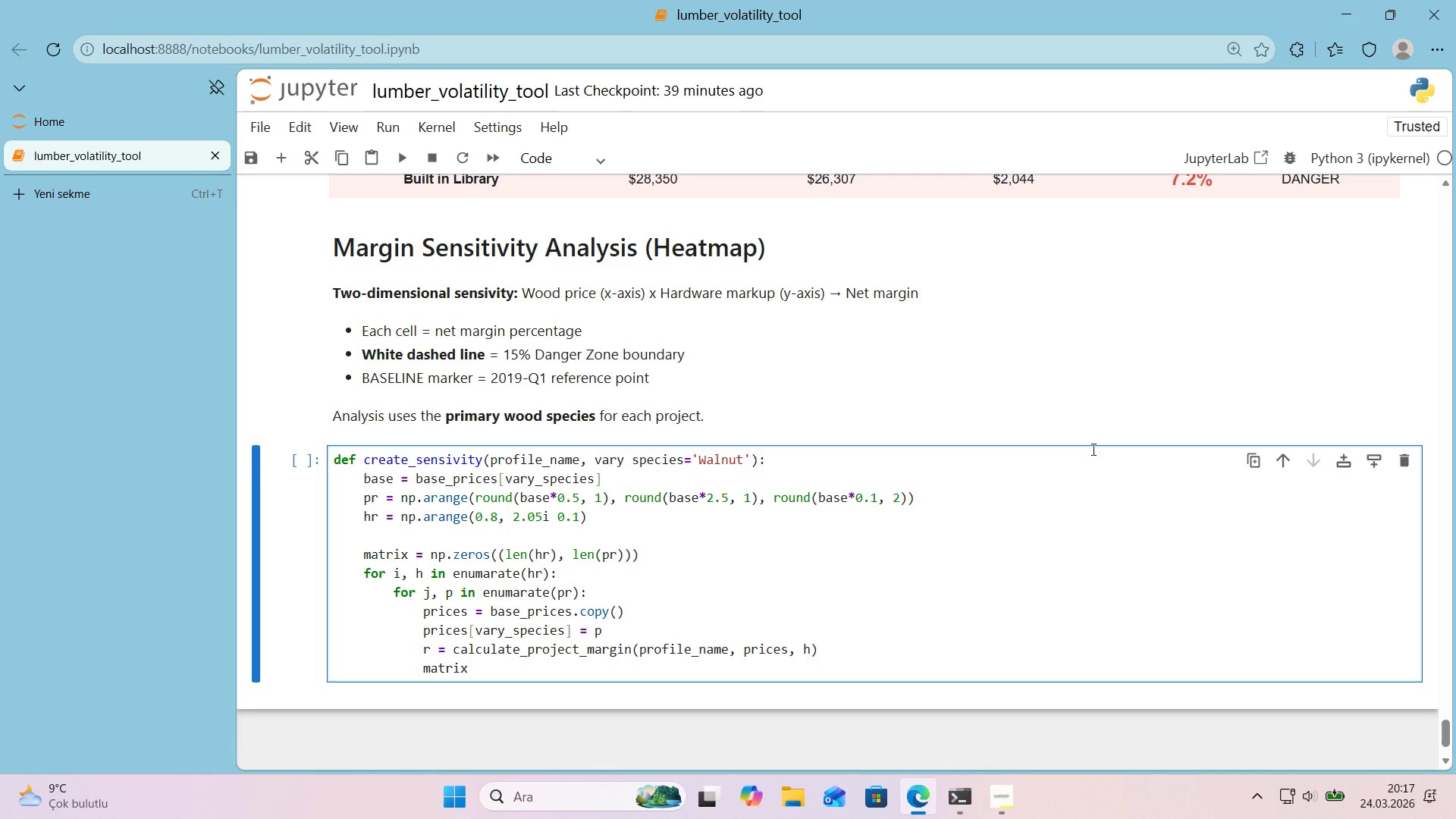 
key(Alt+Control+8)
 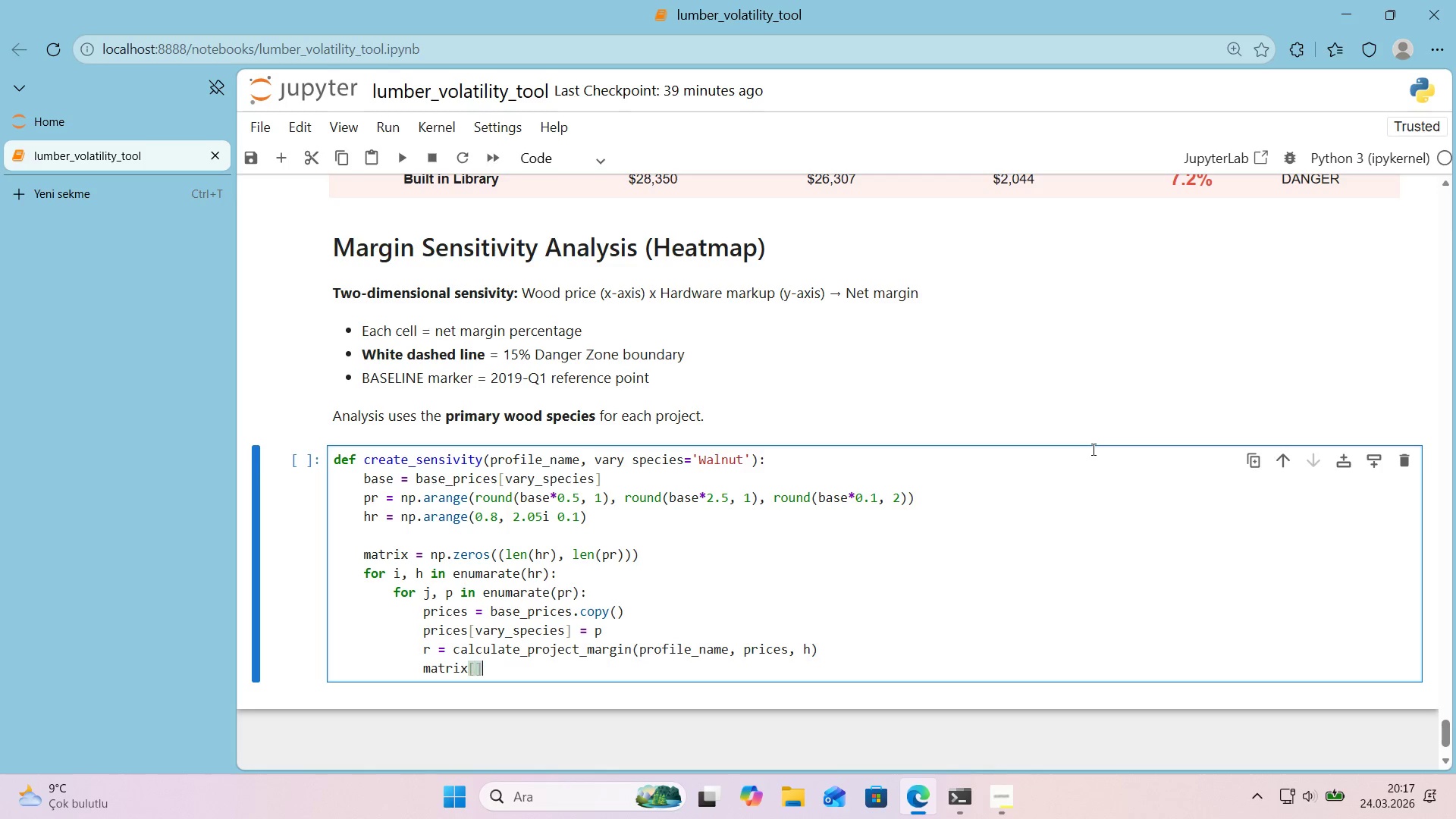 
key(Alt+Control+9)
 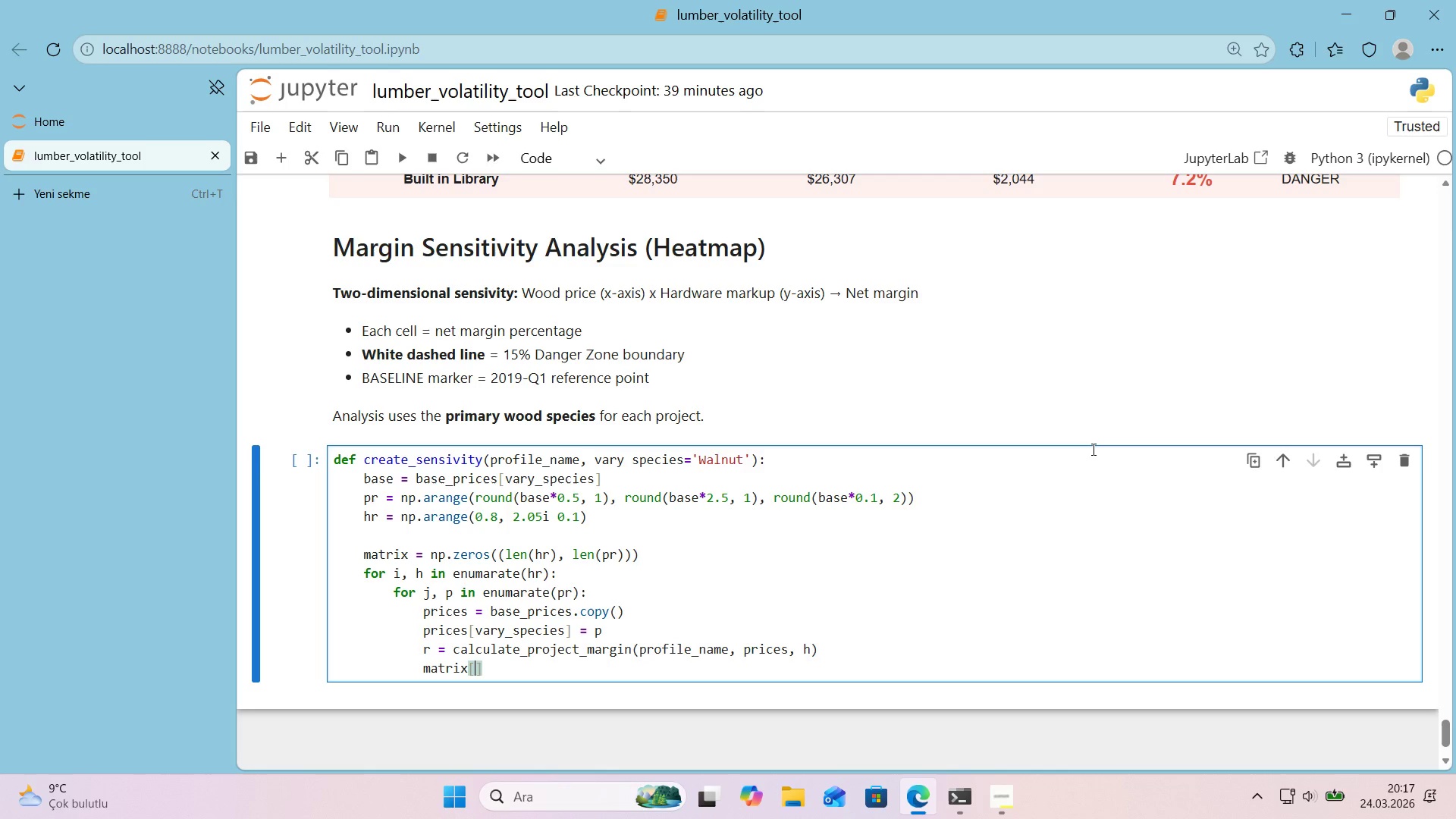 
key(ArrowLeft)
 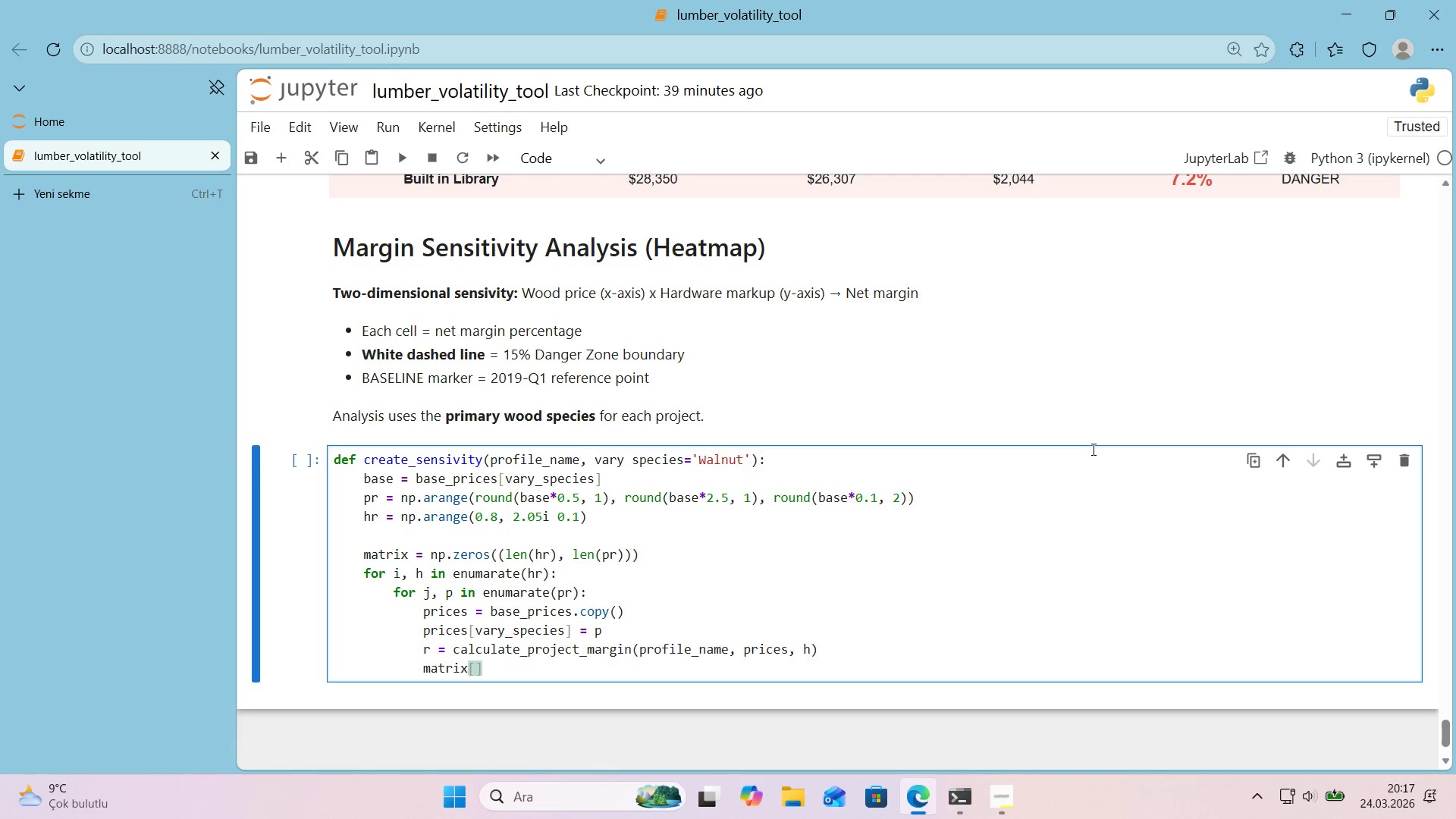 
key(Quote)
 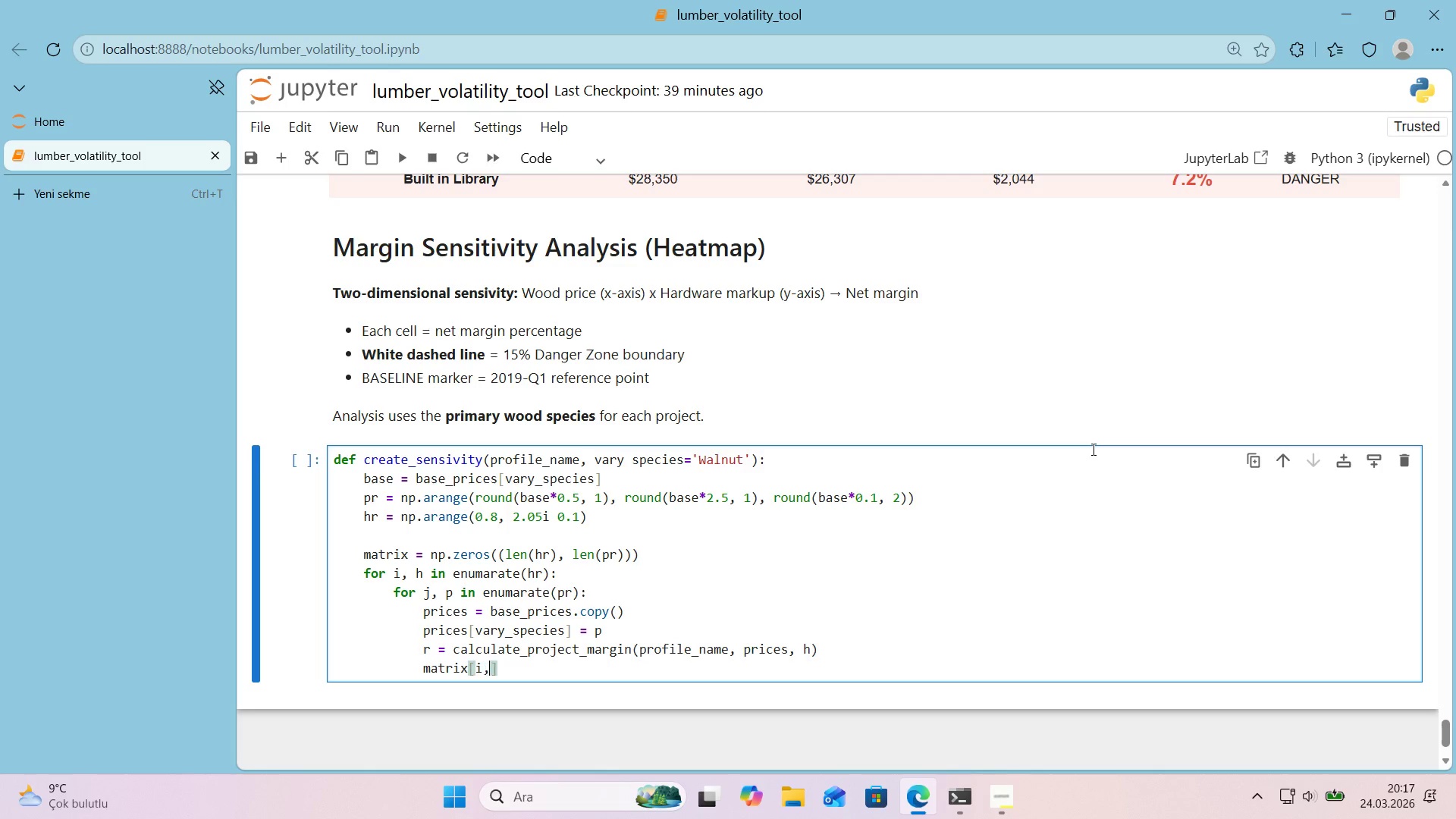 
key(Comma)
 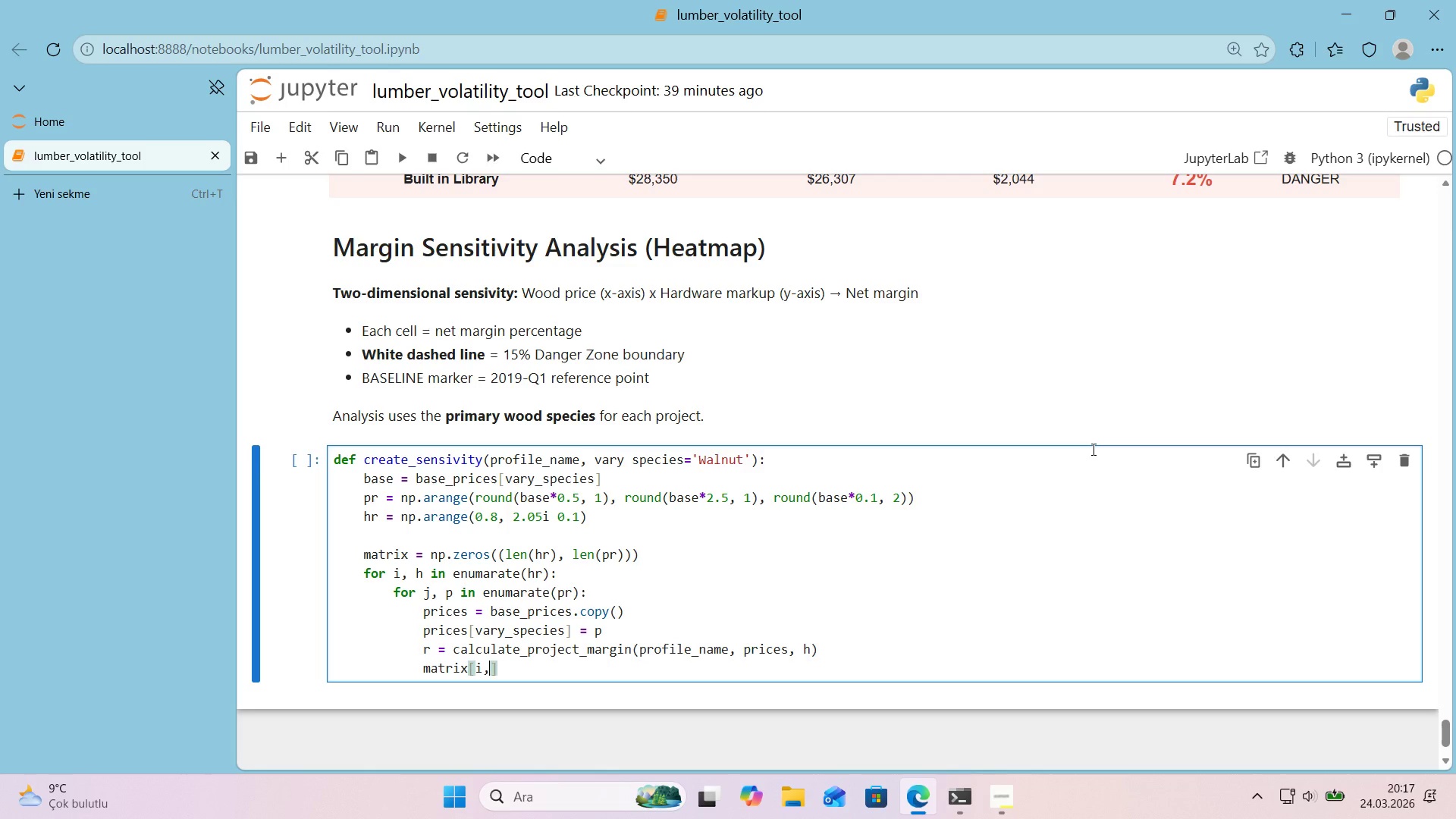 
key(Space)
 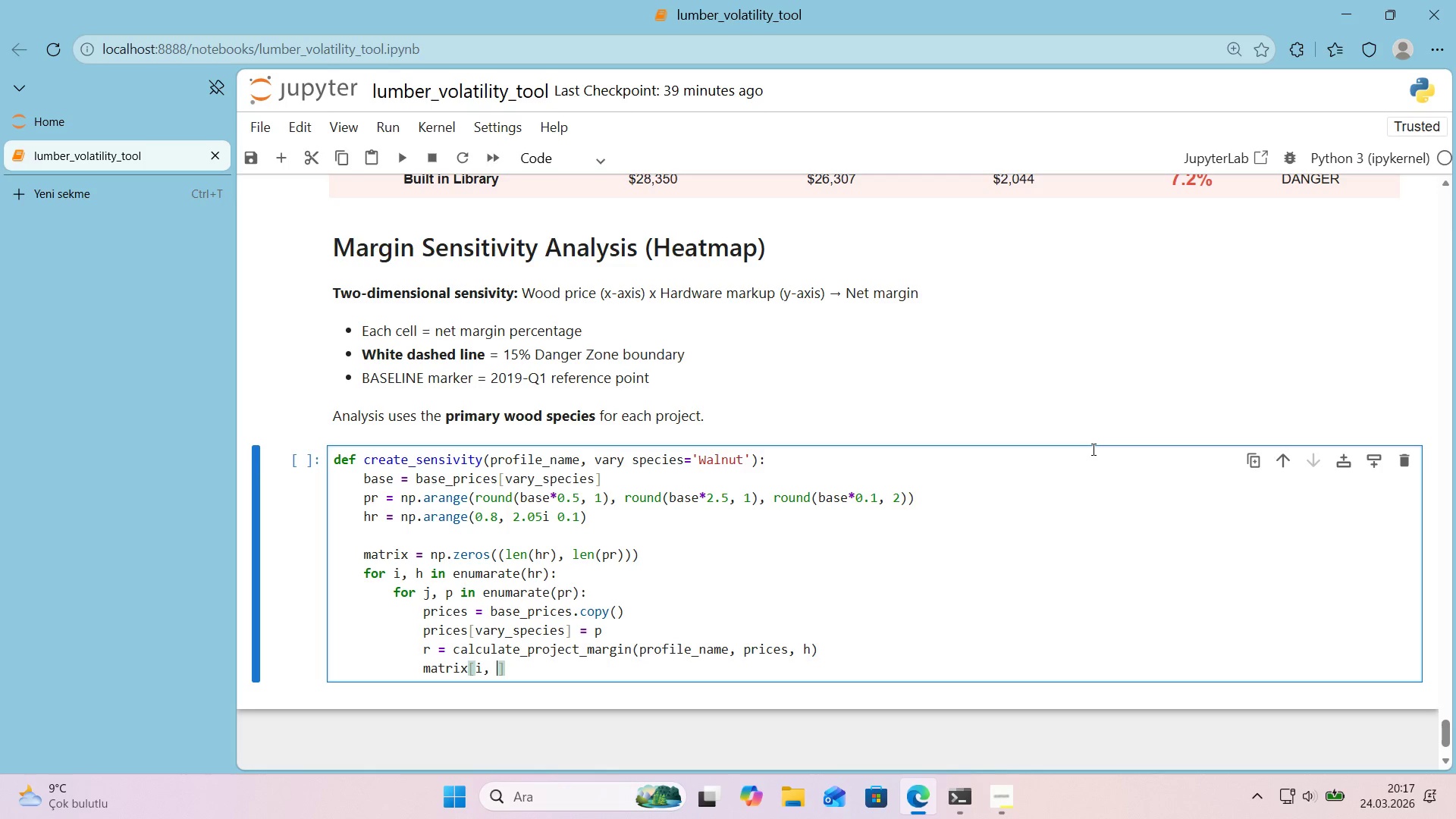 
key(J)
 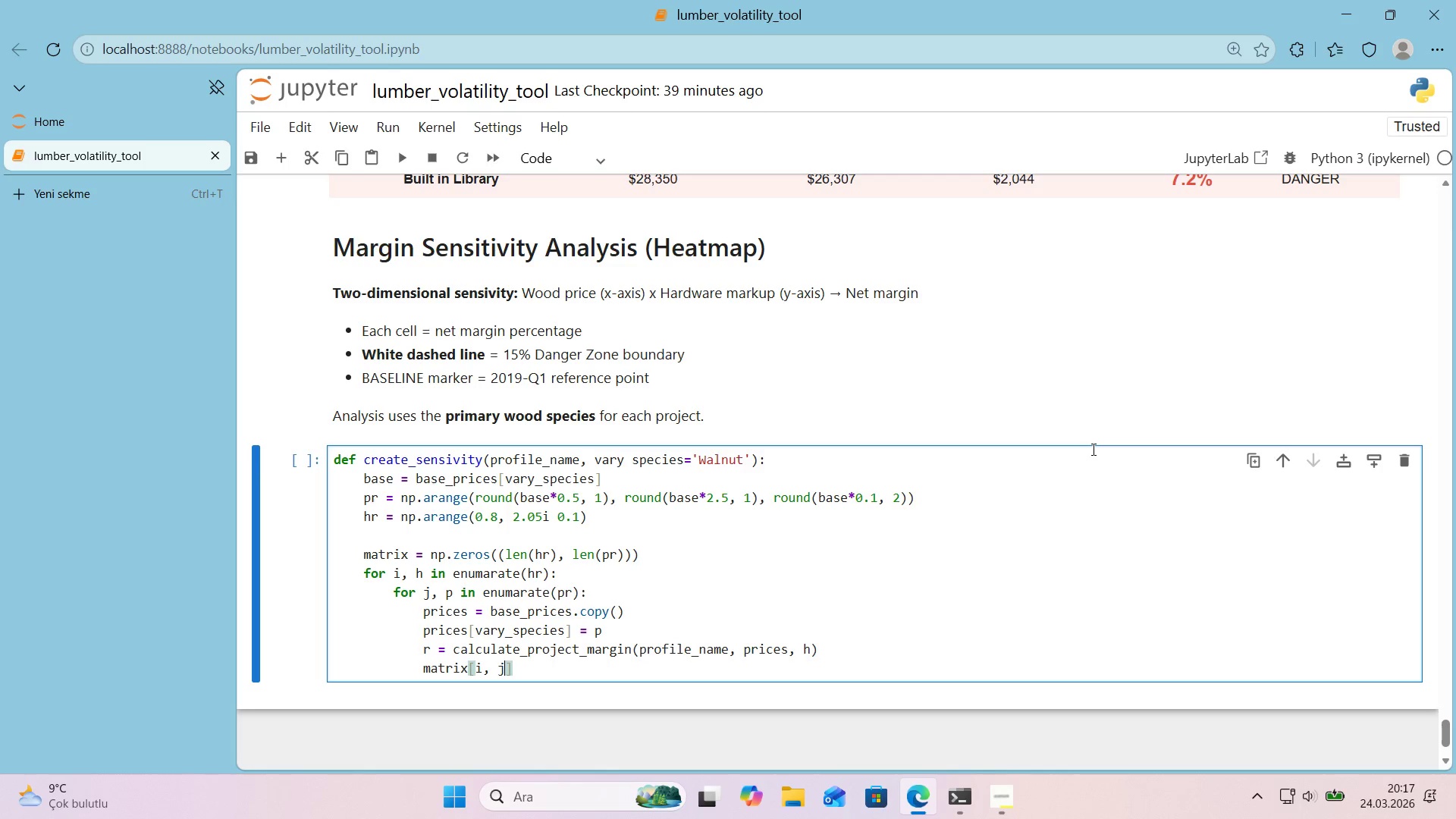 
key(Space)
 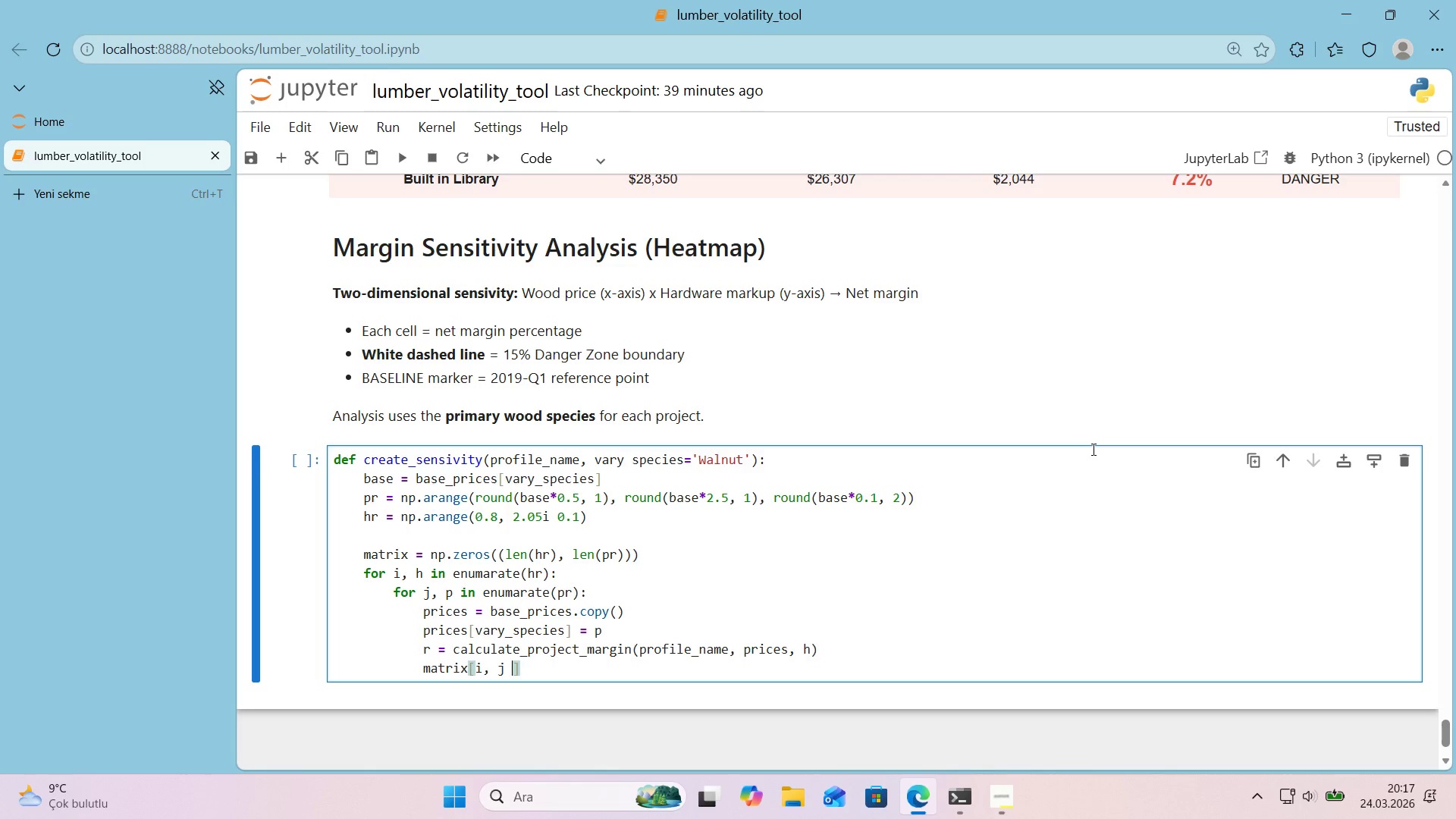 
key(ArrowRight)
 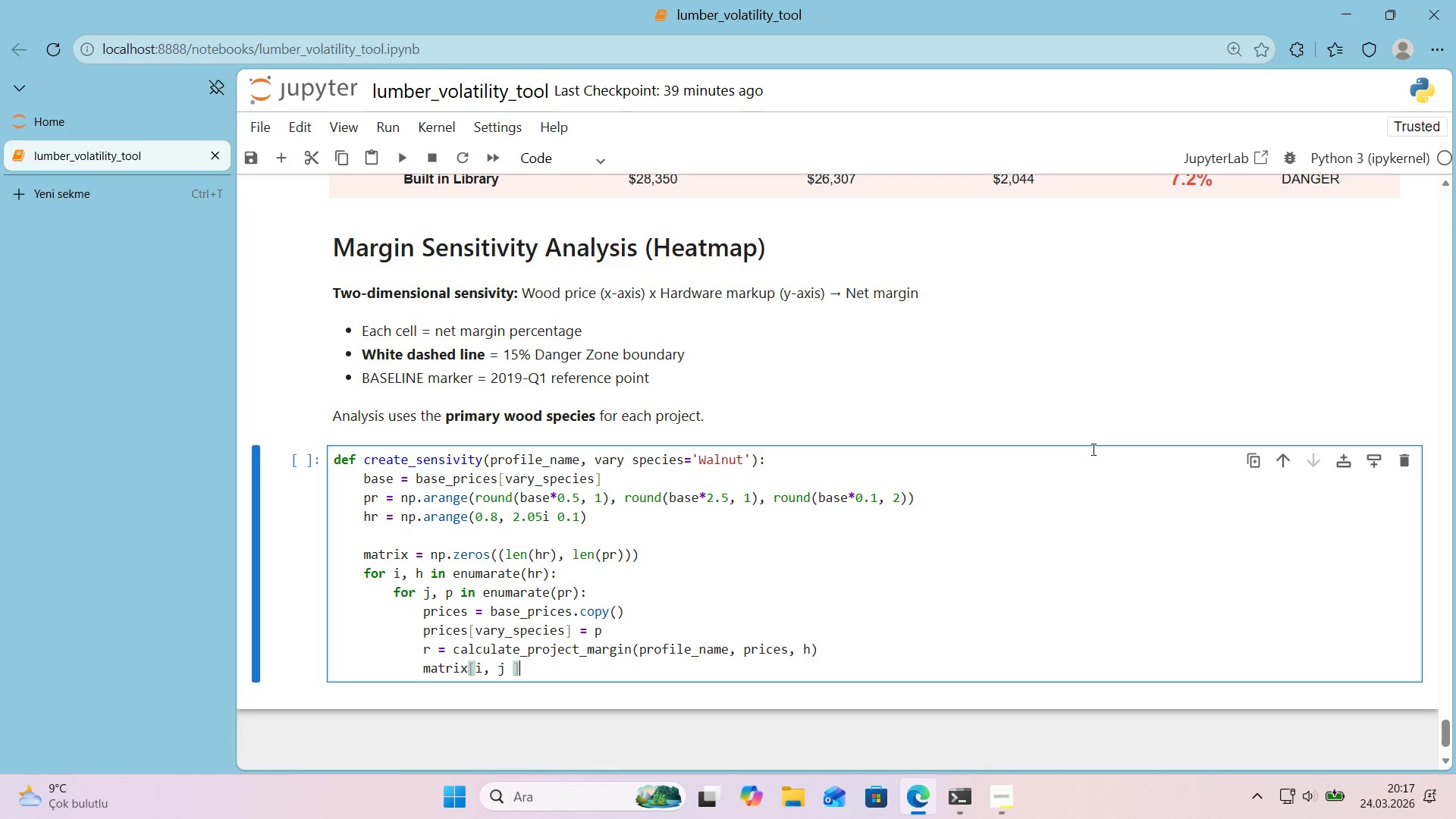 
key(ArrowLeft)
 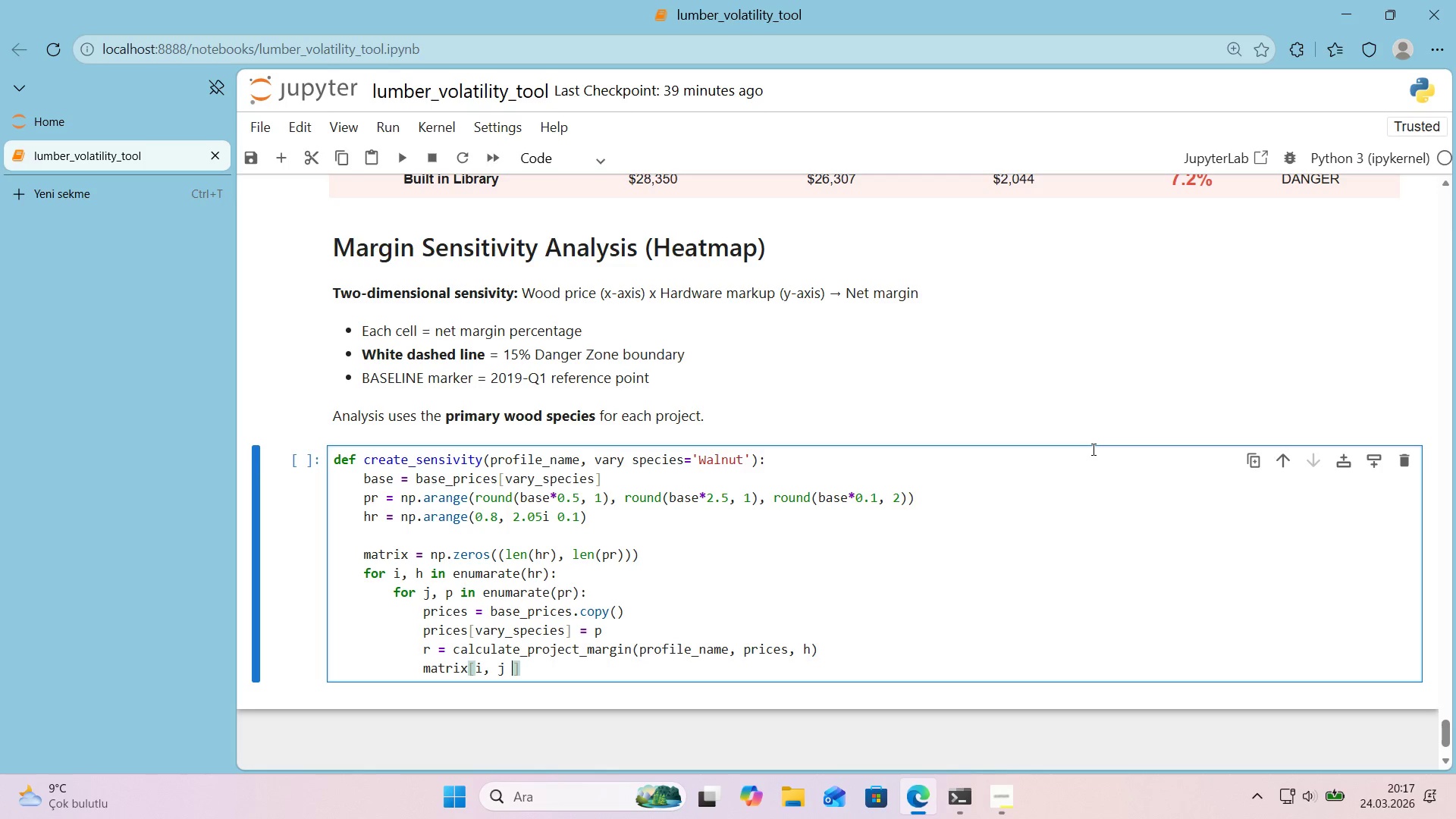 
key(Backspace)
 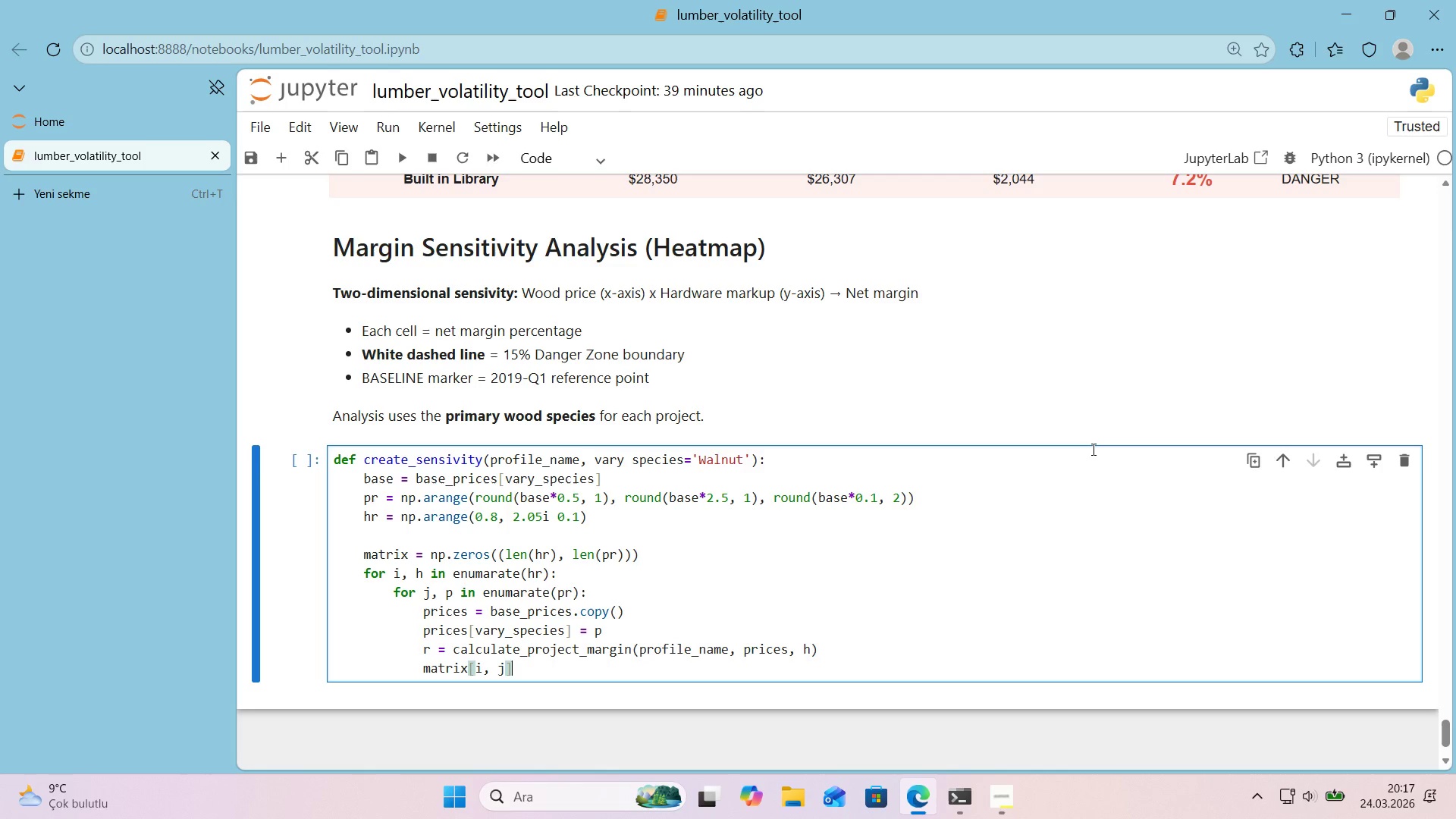 
key(ArrowRight)
 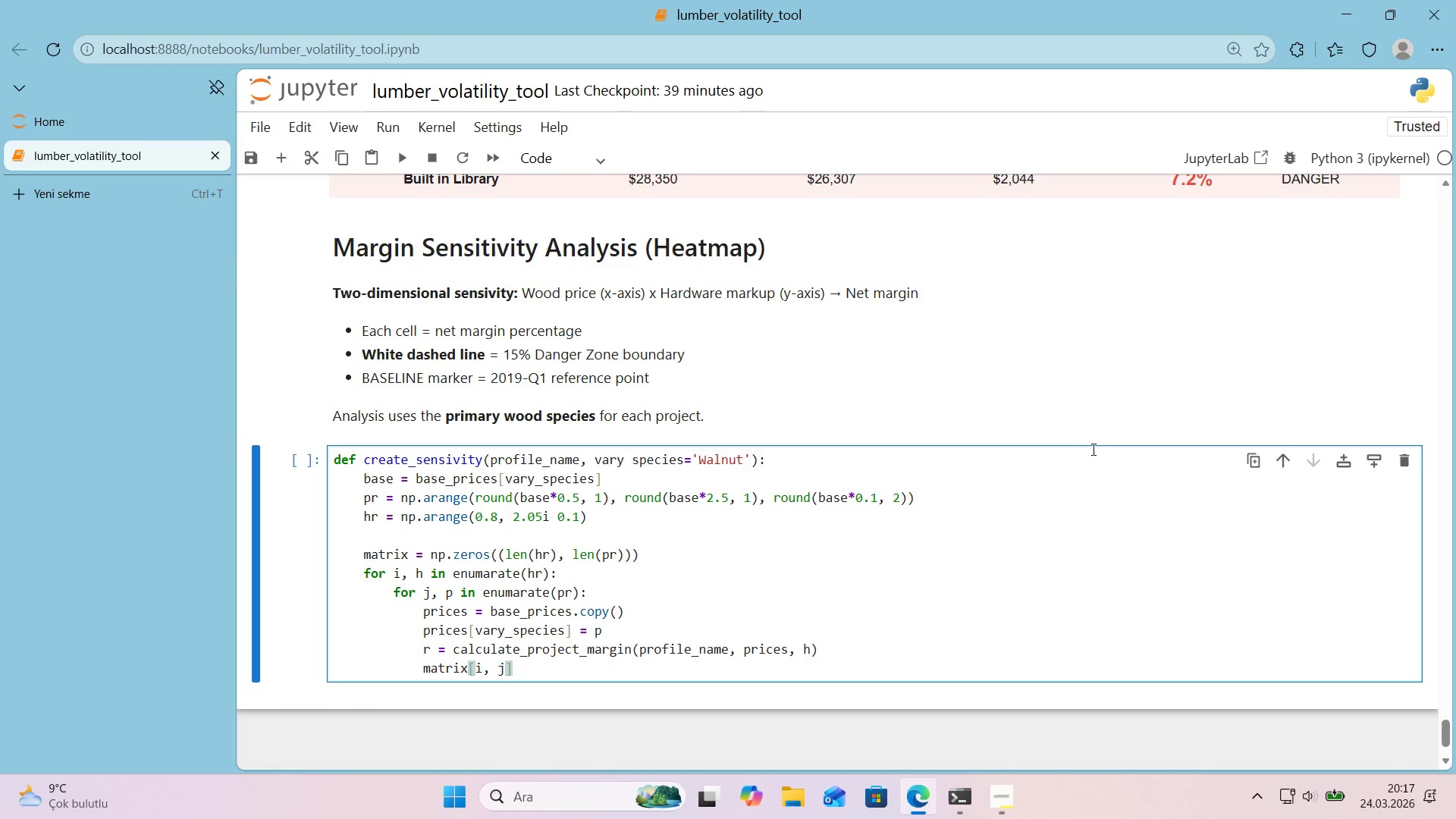 
key(Space)
 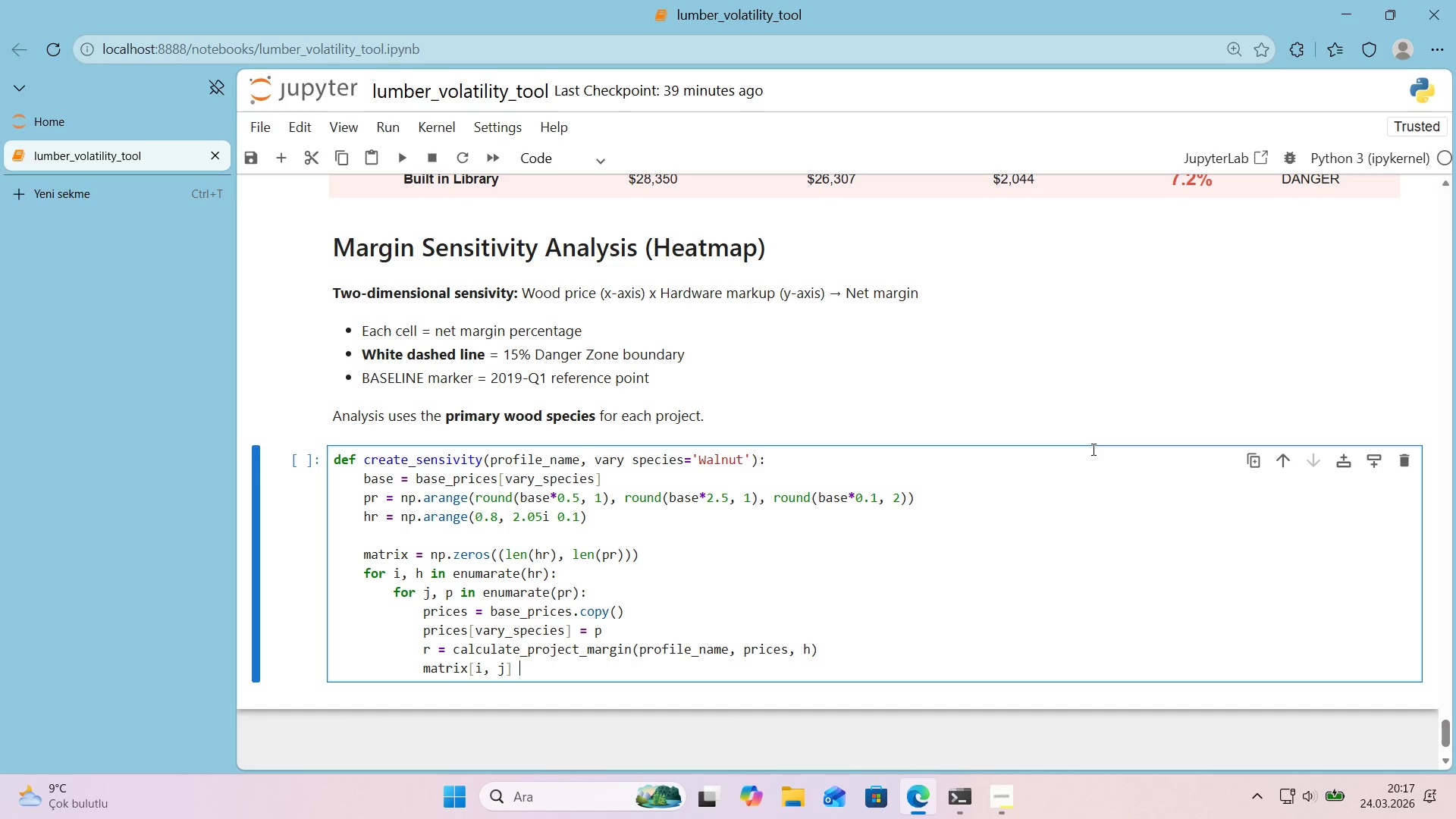 
key(Shift+0)
 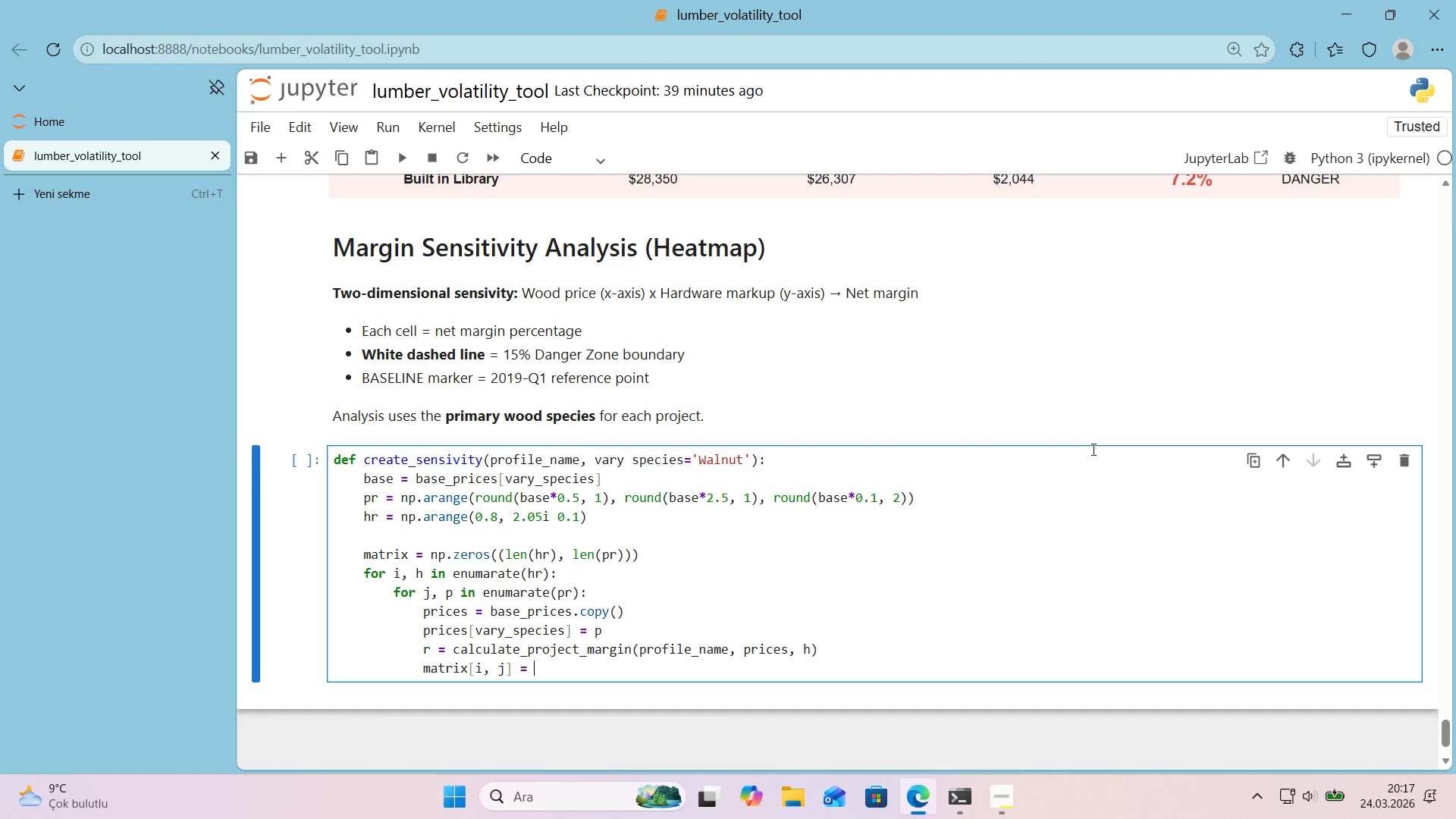 
key(Space)
 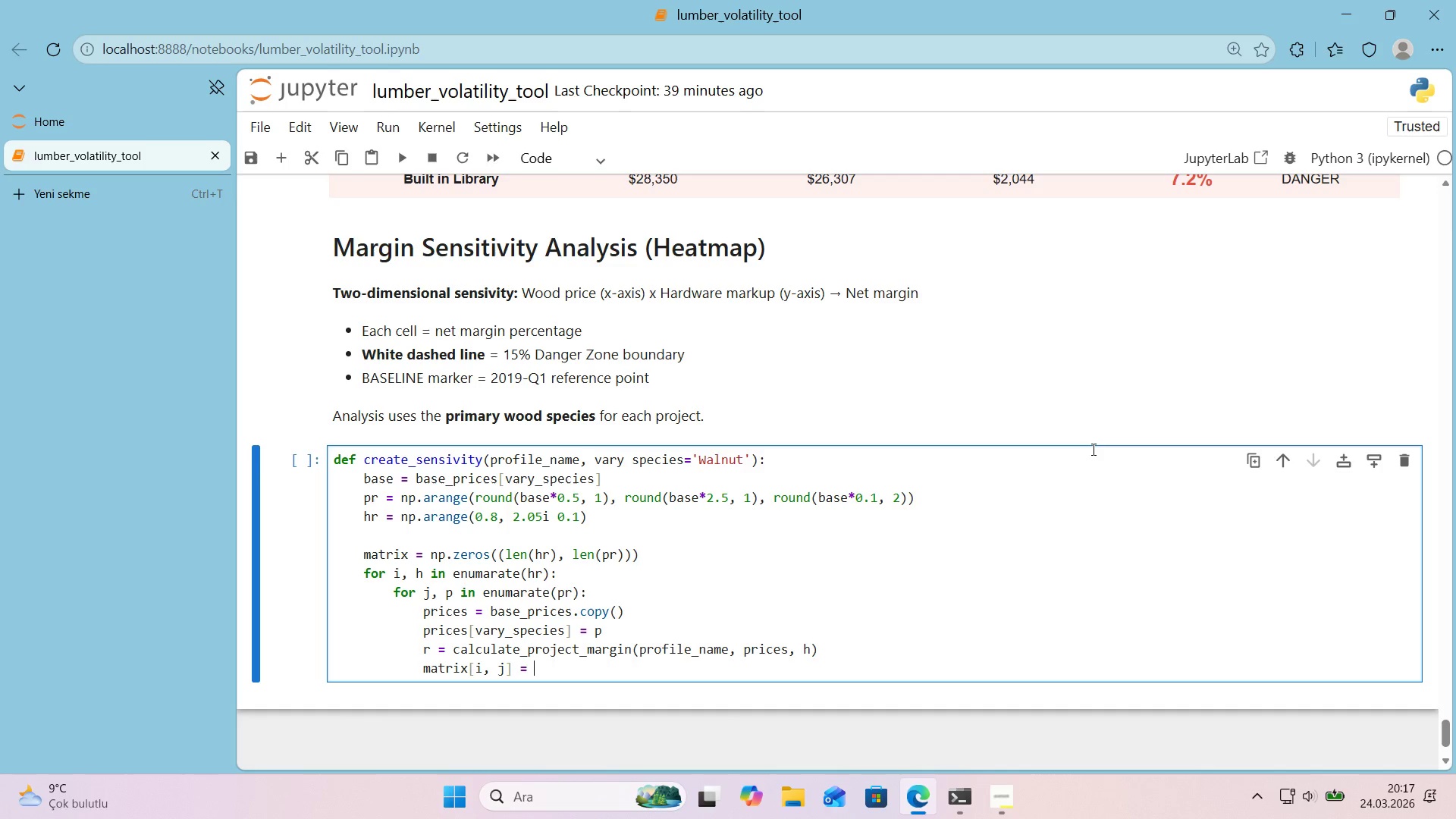 
key(R)
 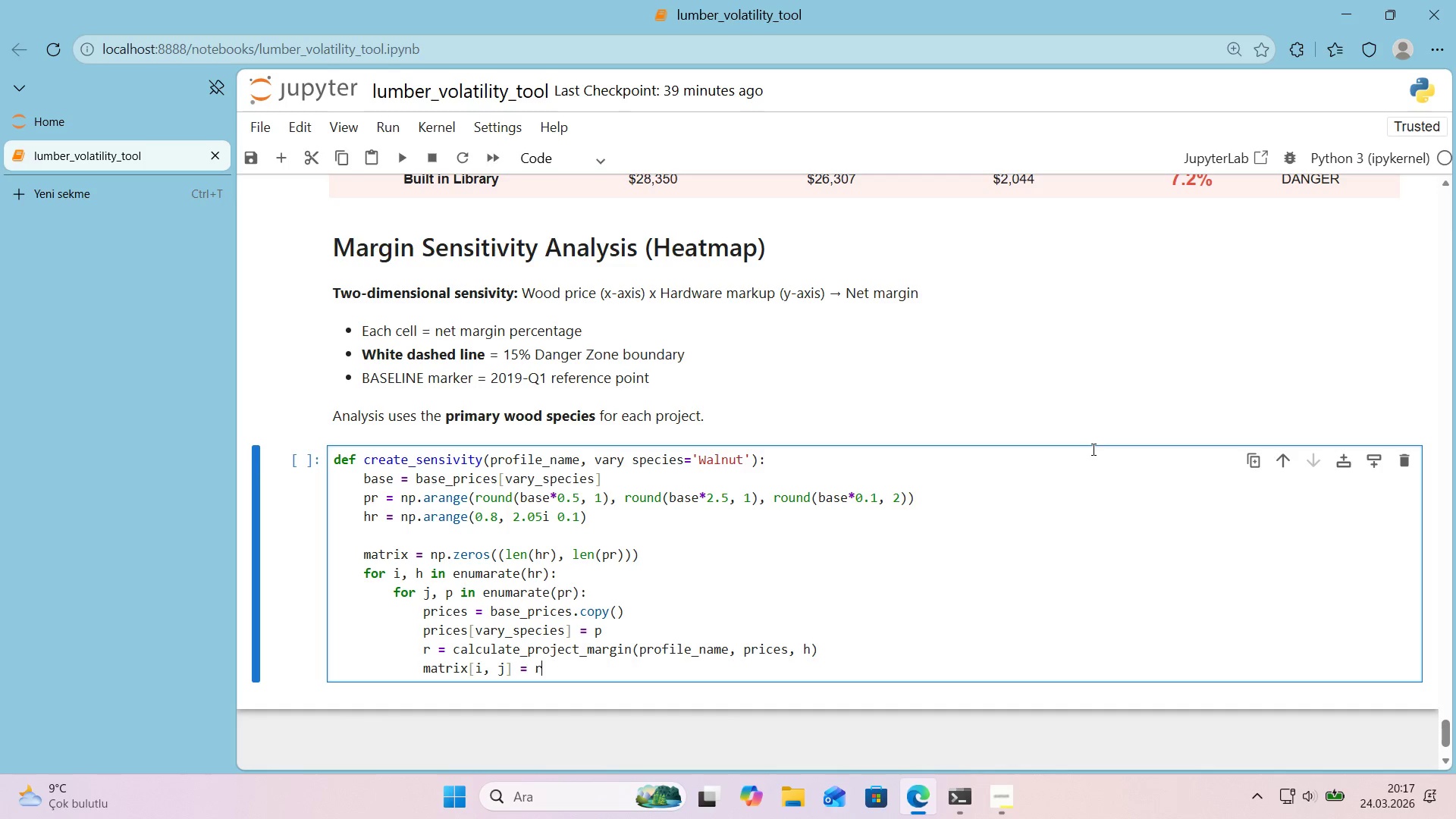 
key(Alt+Control+8)
 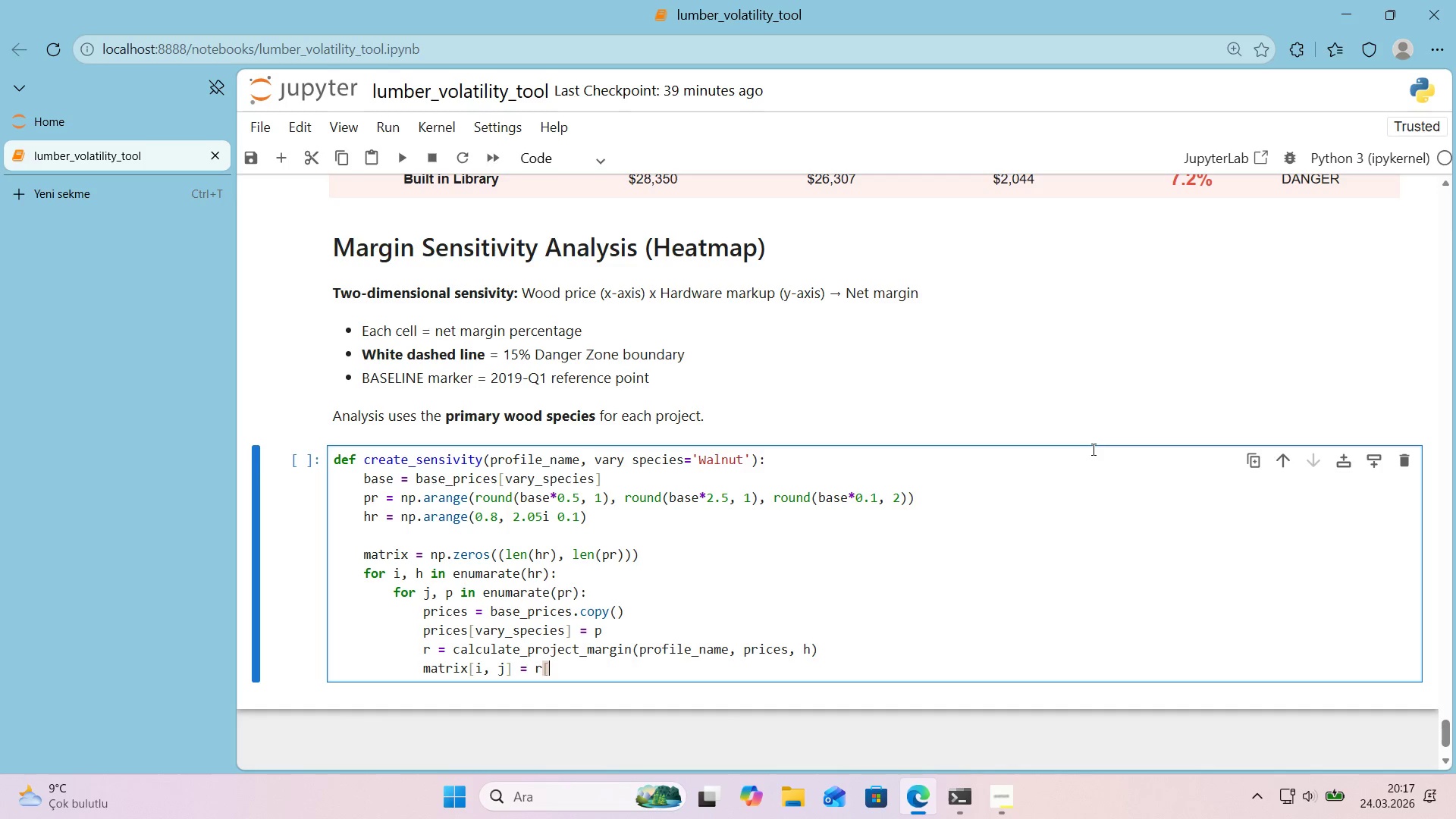 
key(Alt+Control+9)
 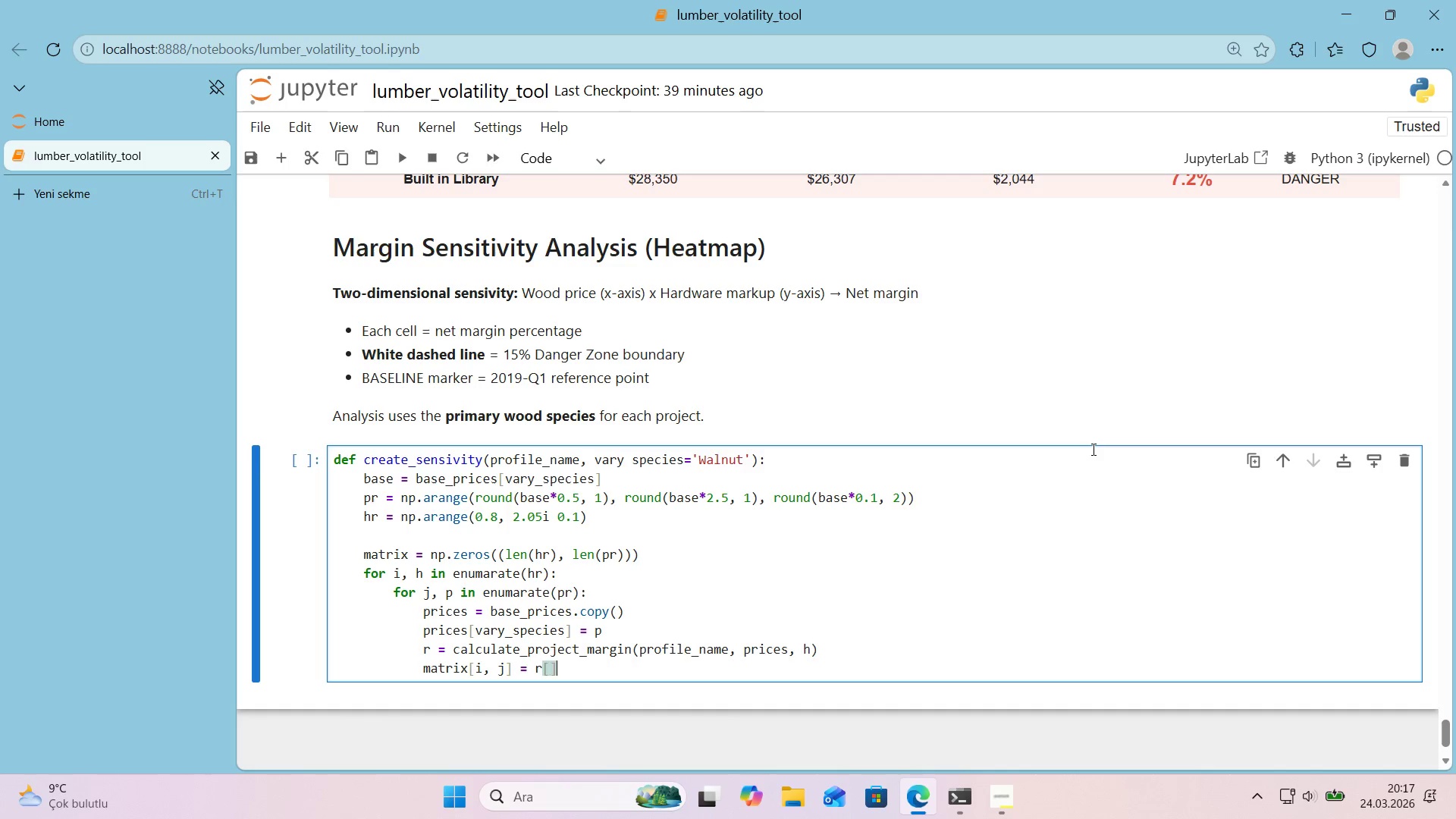 
key(ArrowLeft)
 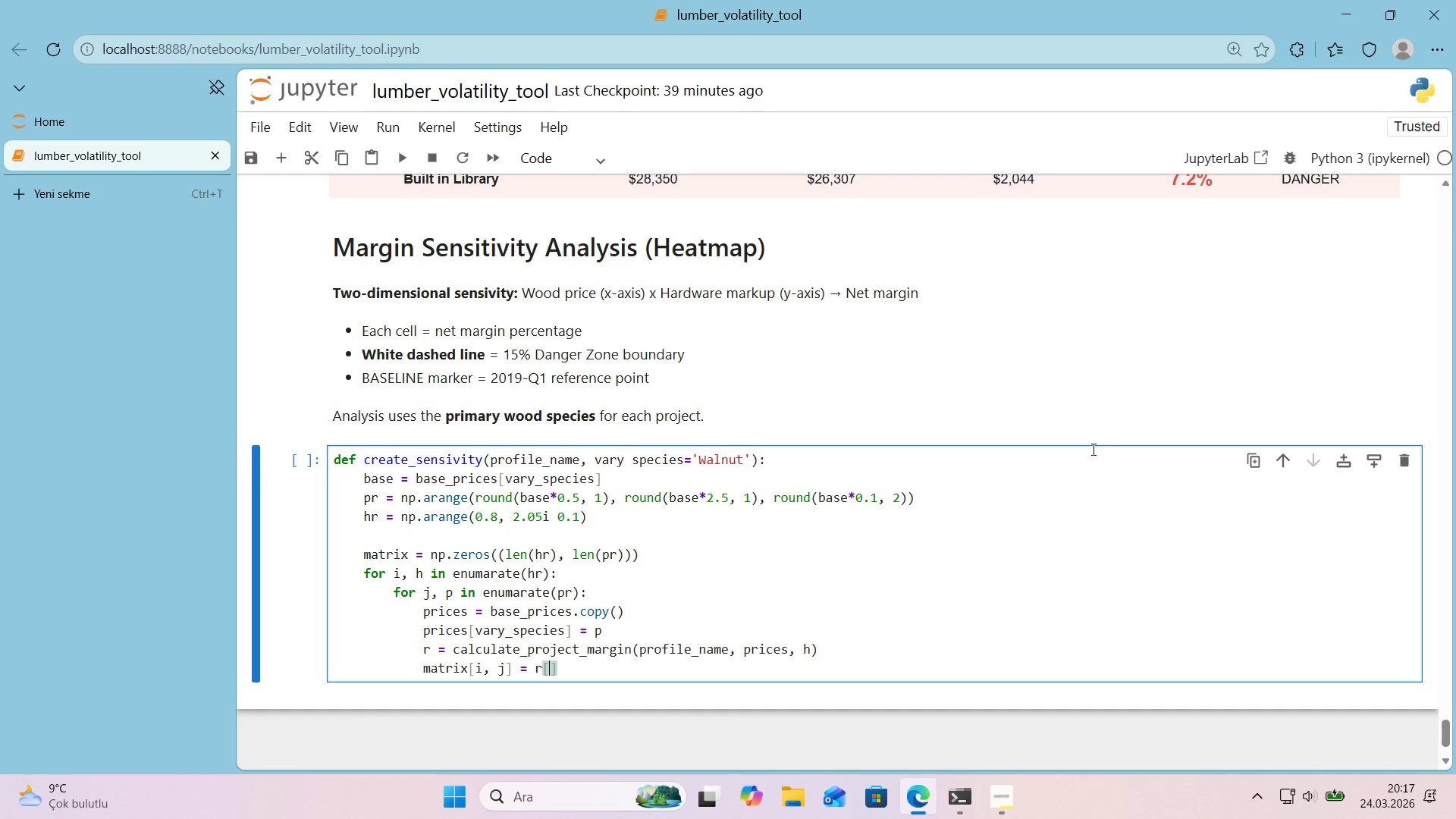 
type(@@)
 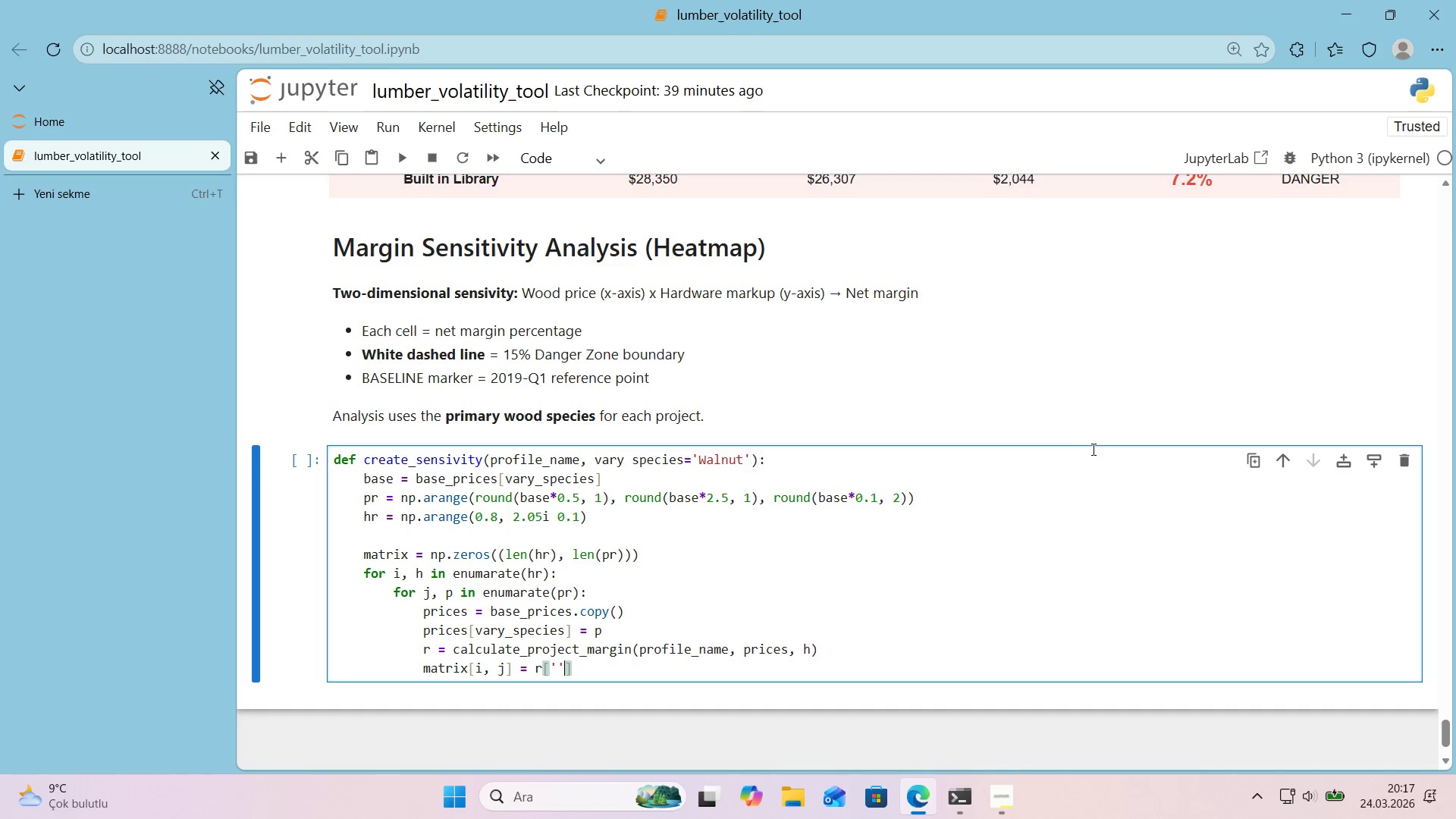 
key(ArrowLeft)
 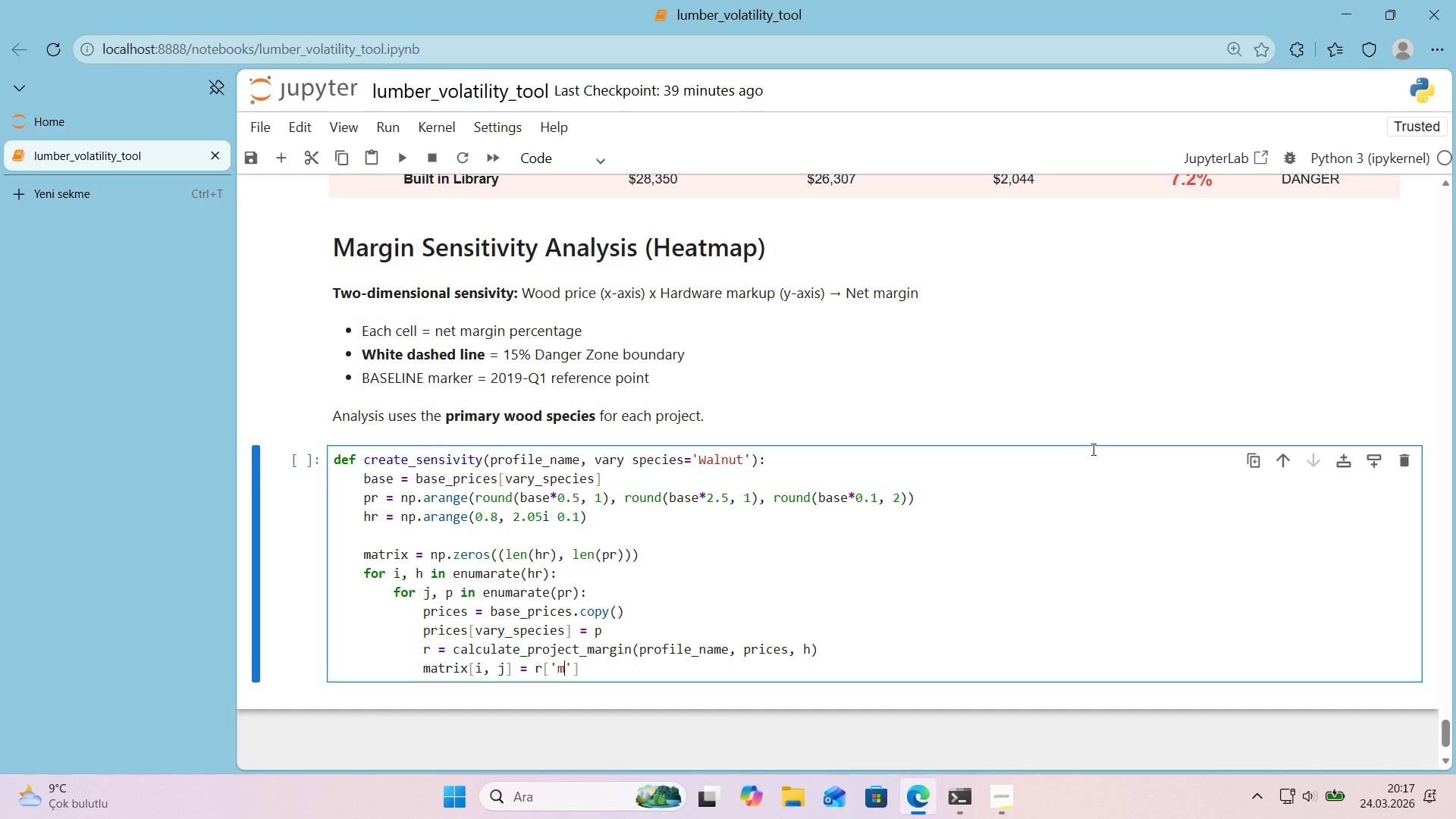 
type(marg'n)
 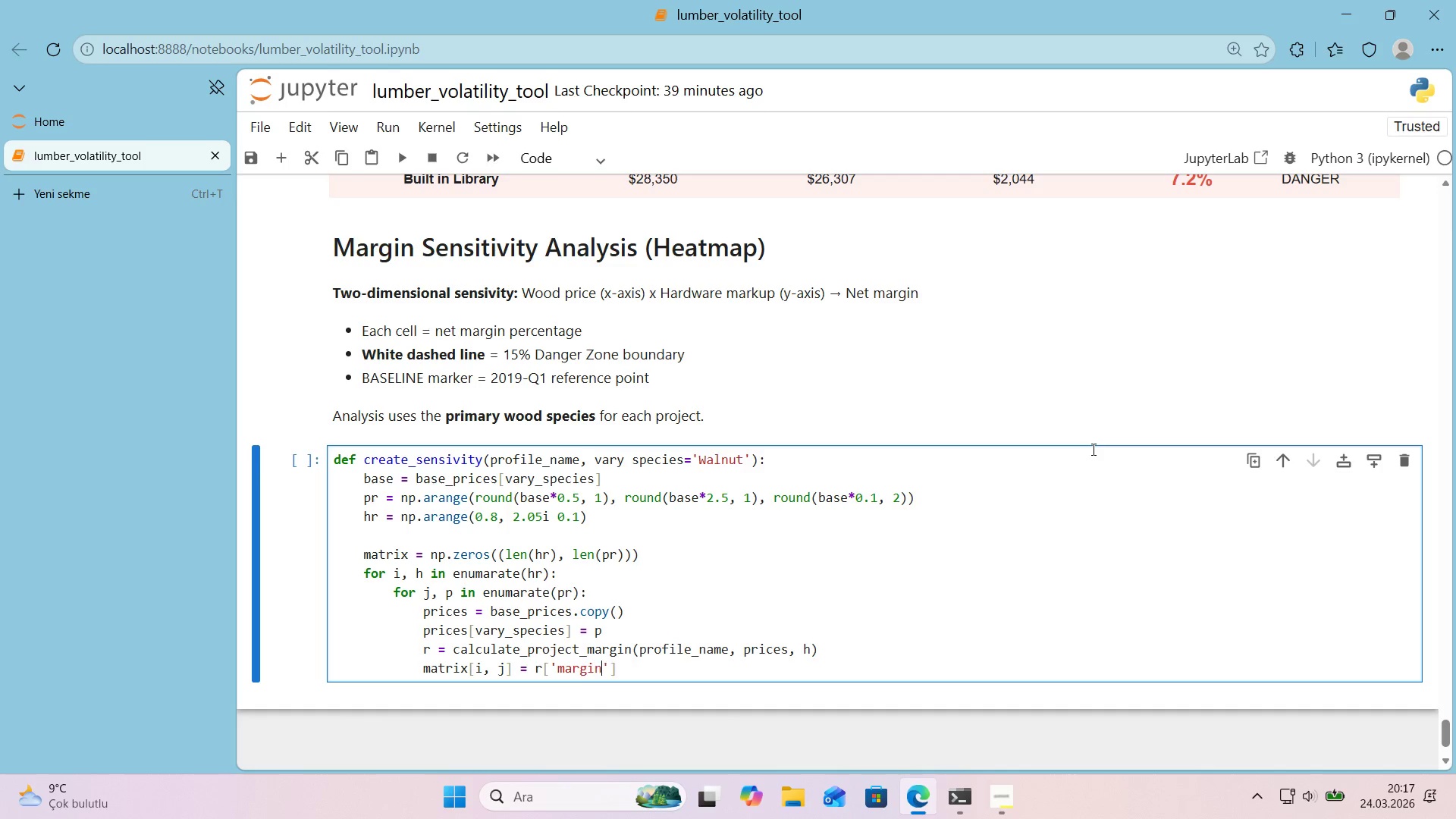 
key(ArrowRight)
 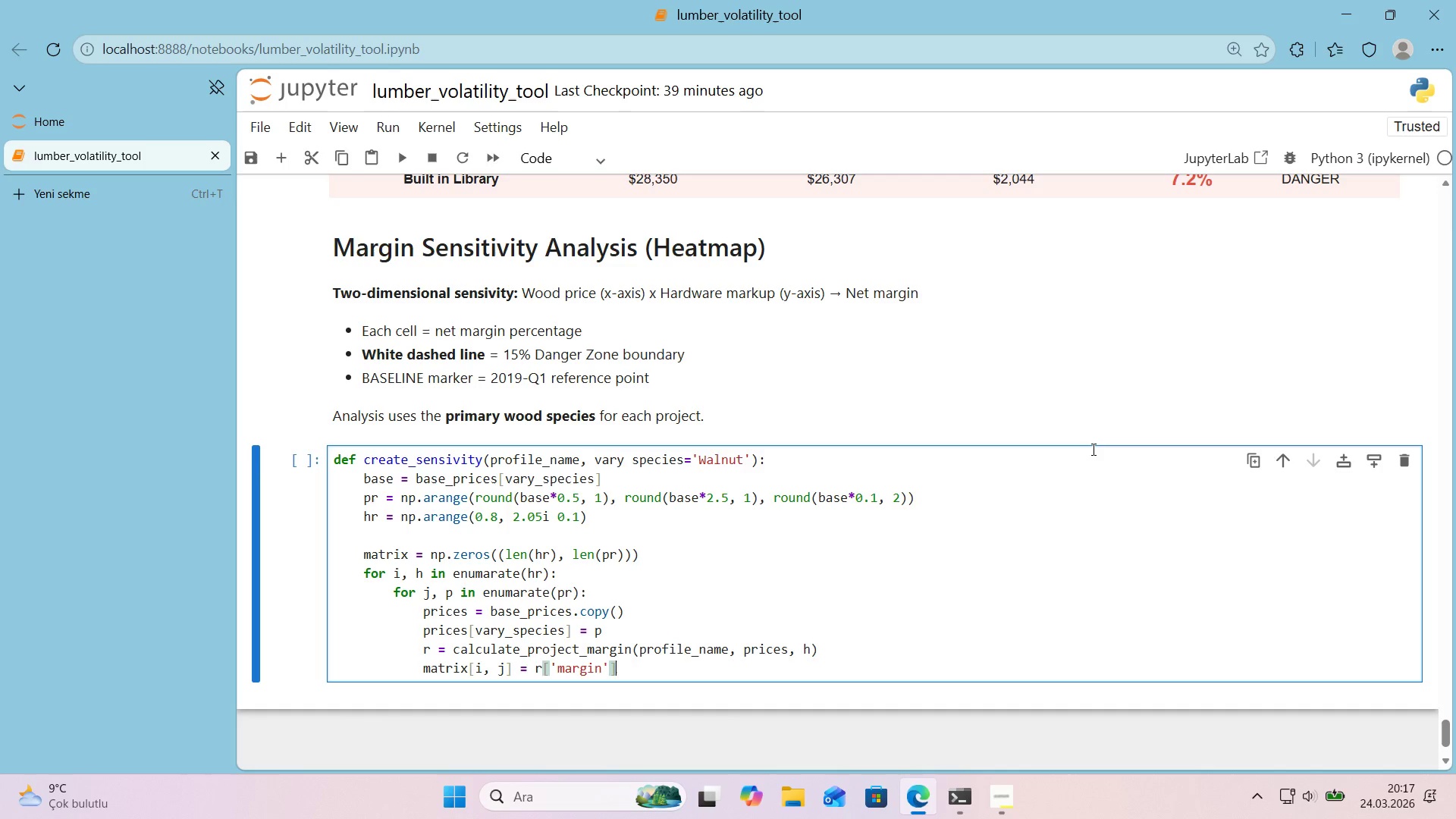 
key(ArrowRight)
 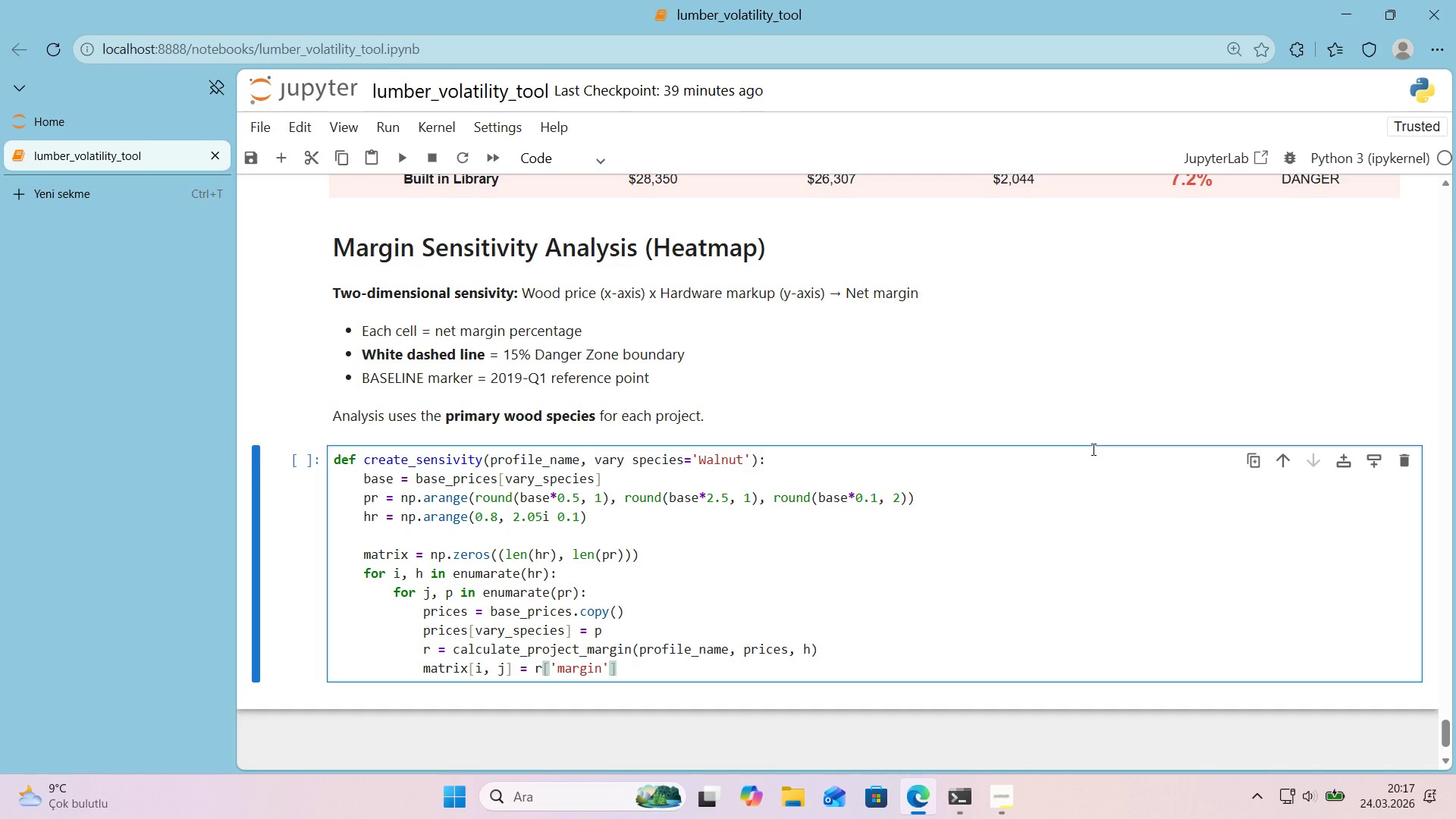 
key(Enter)
 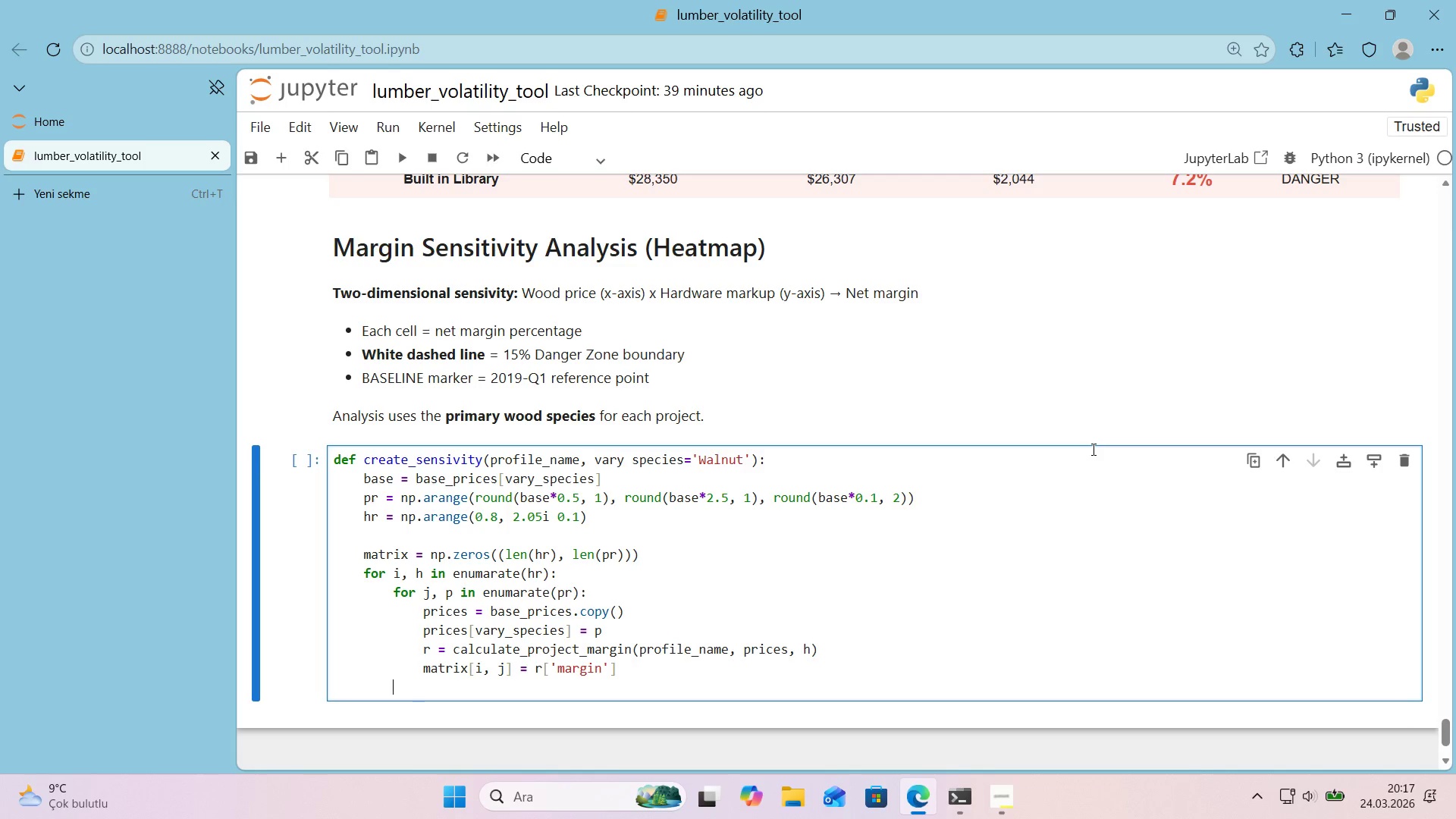 
key(Backspace)
 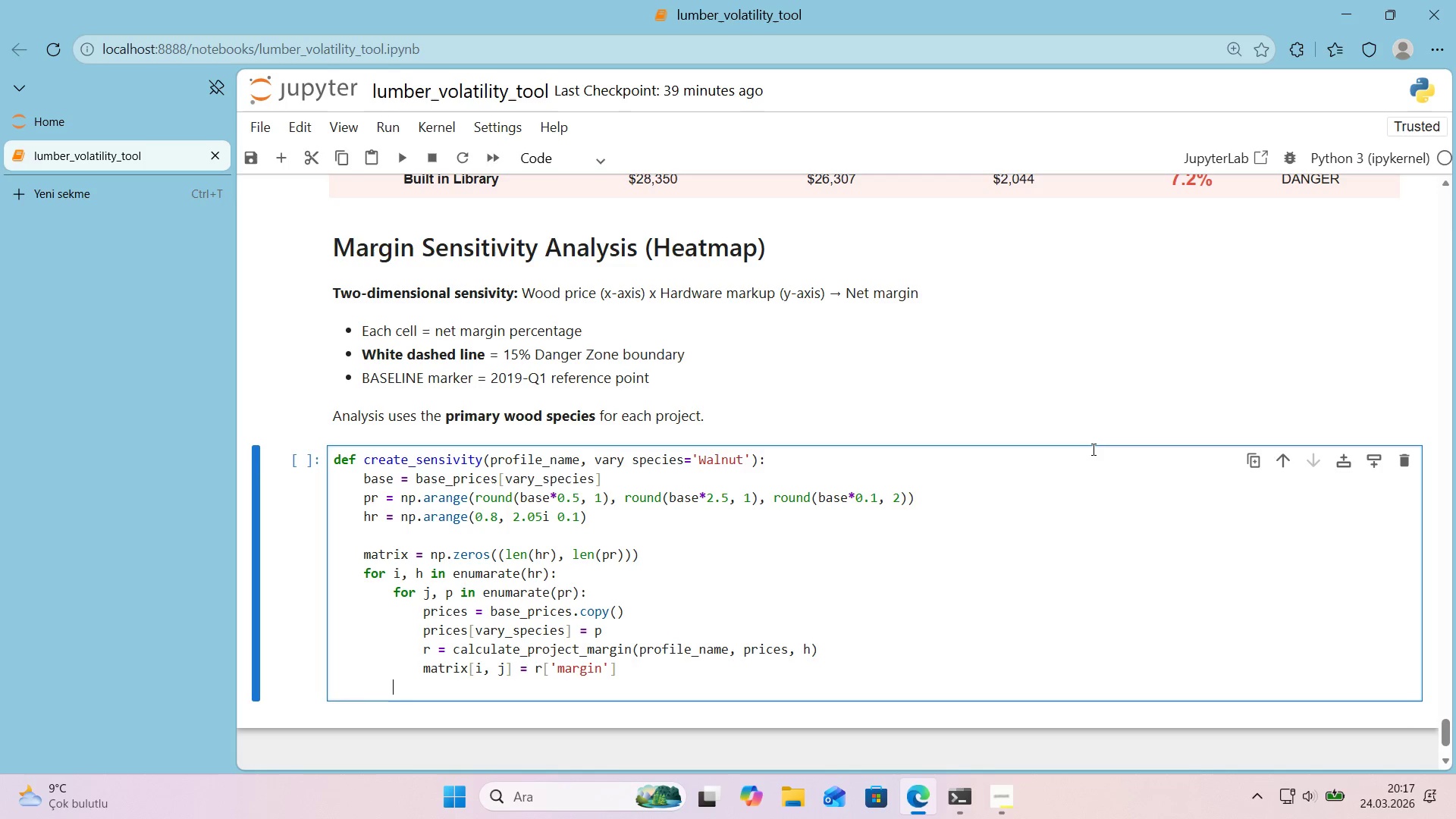 
key(Backspace)
 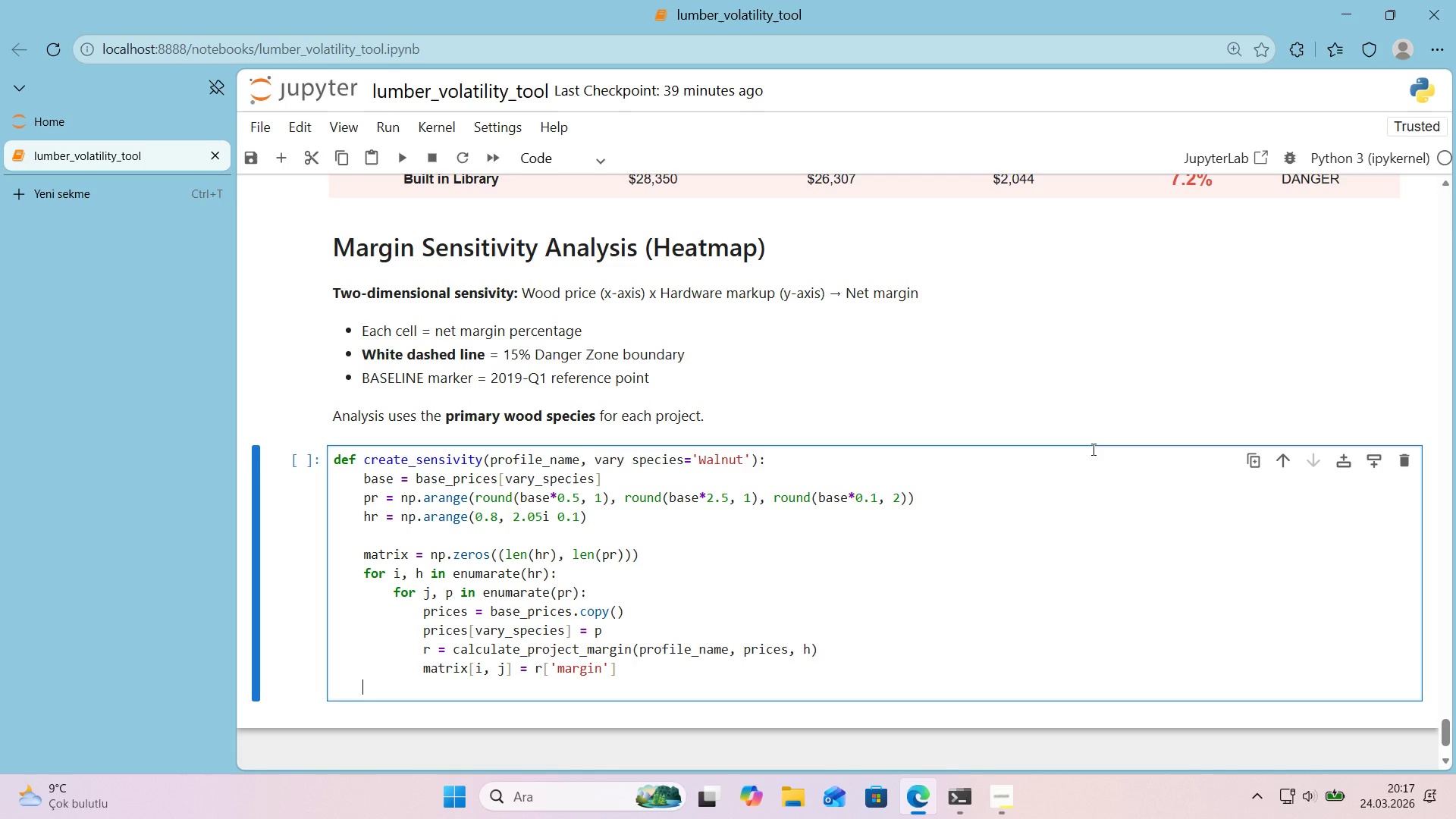 
key(Tab)
 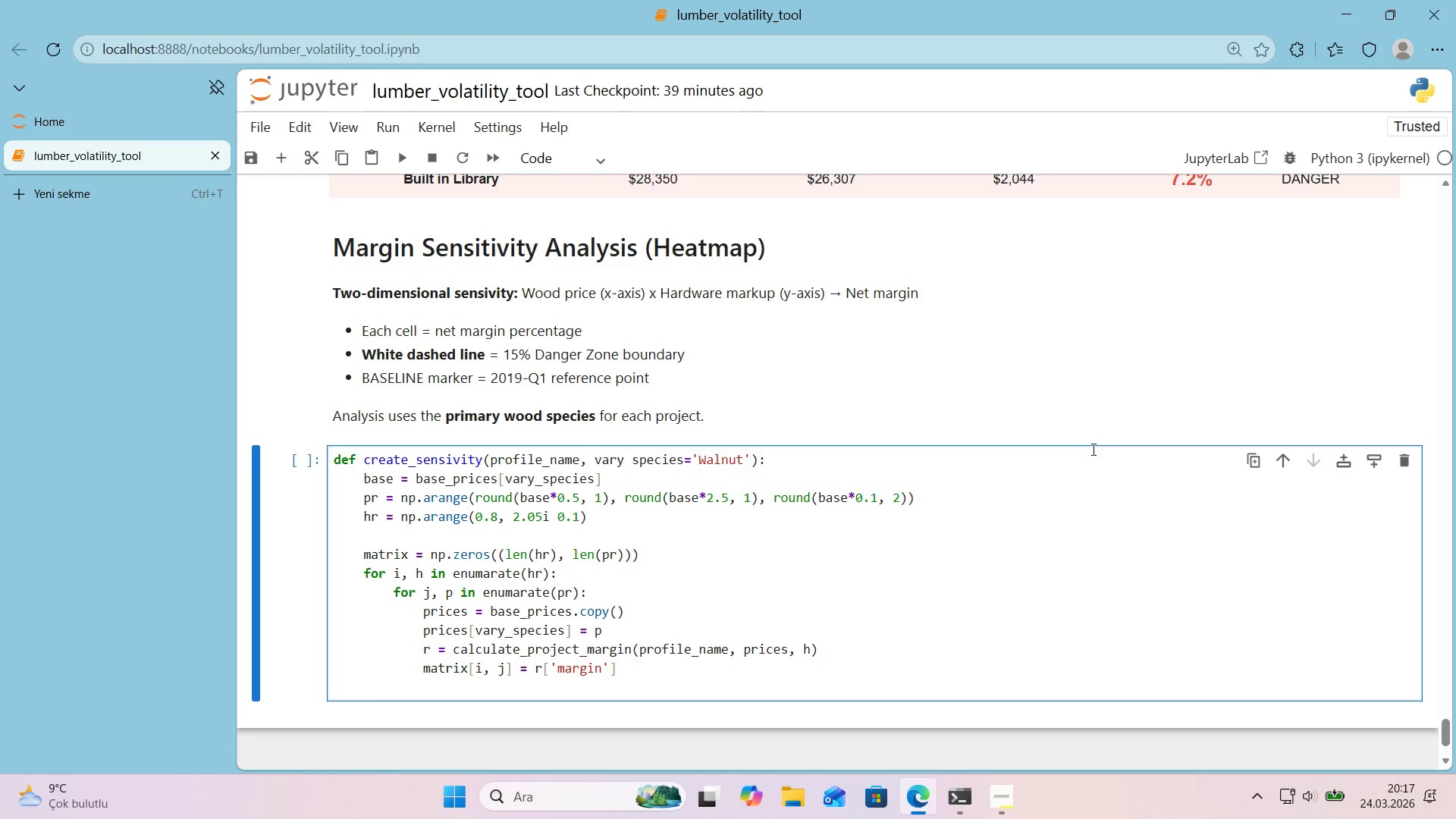 
key(Backspace)
 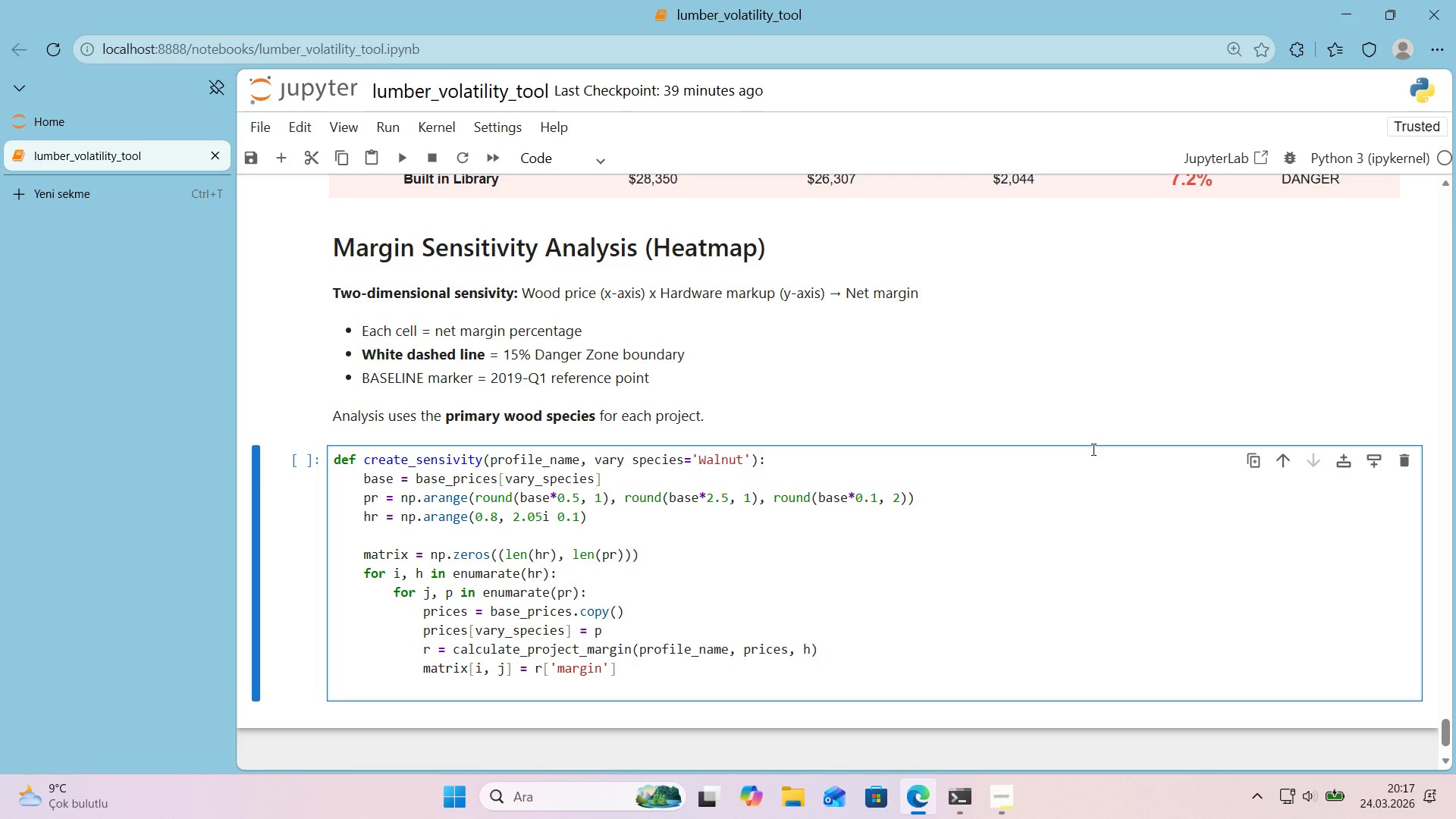 
key(Enter)
 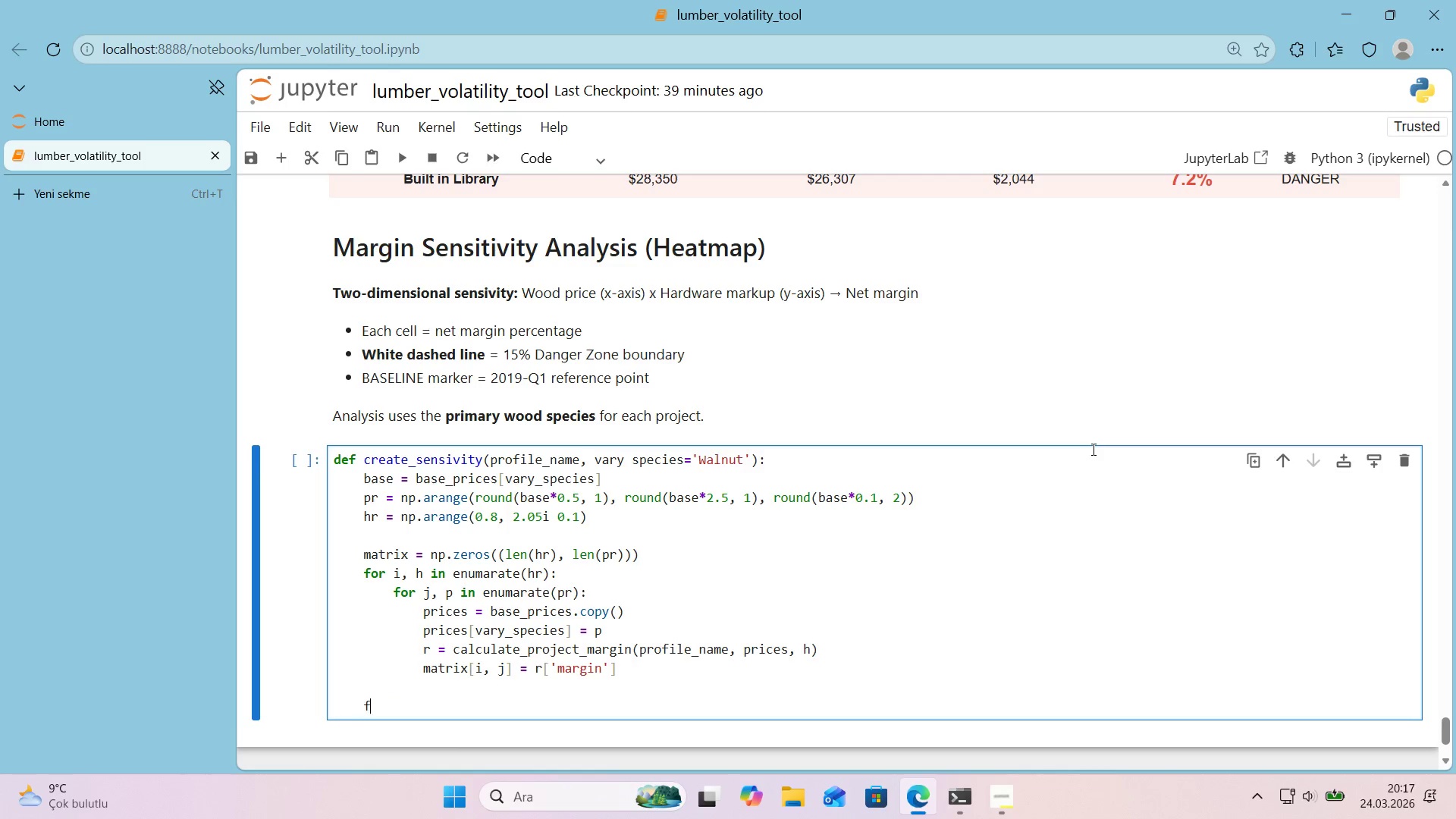 
type(f'g ) go.f)
key(Backspace)
type(F'gure*()
 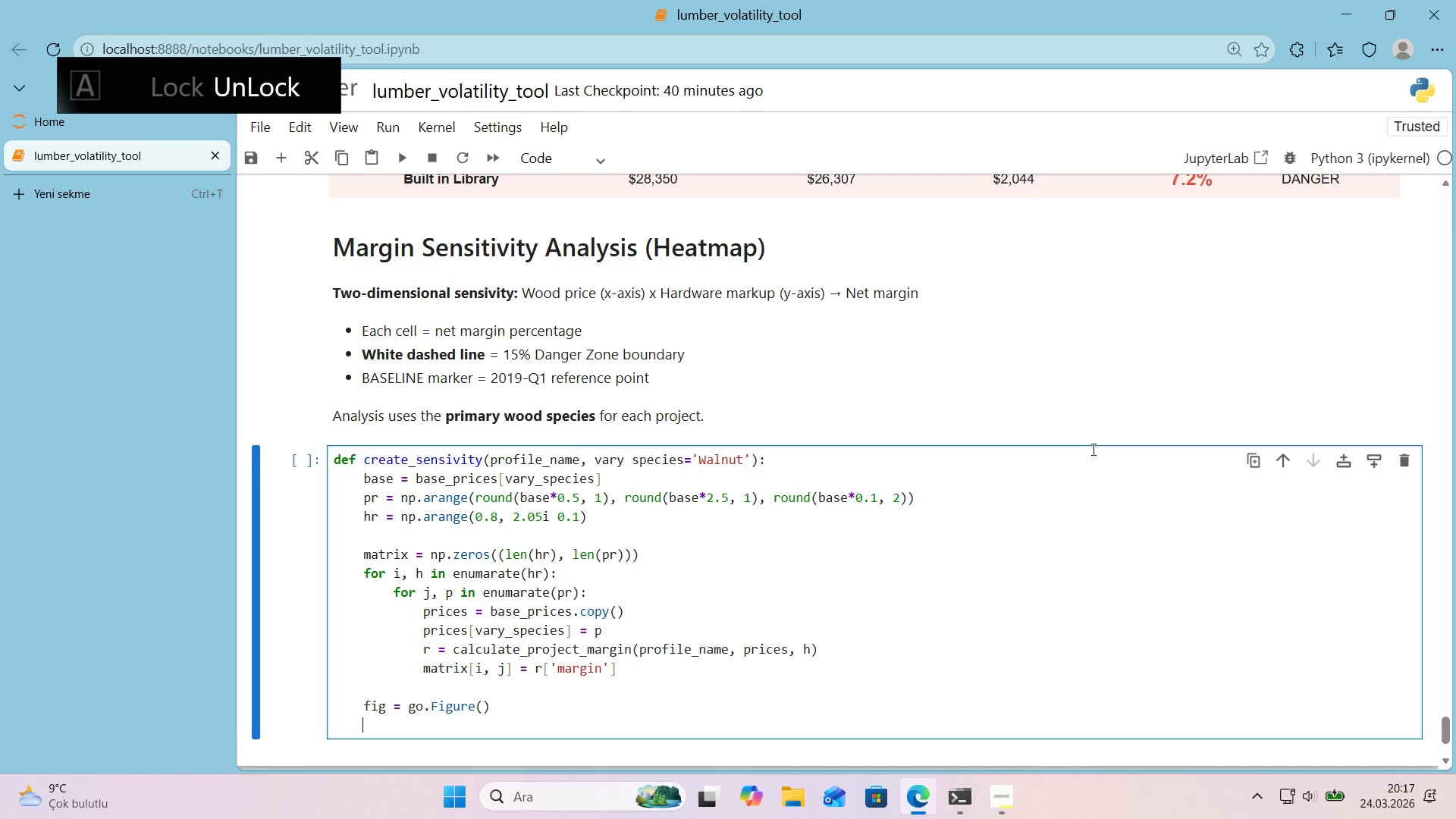 
 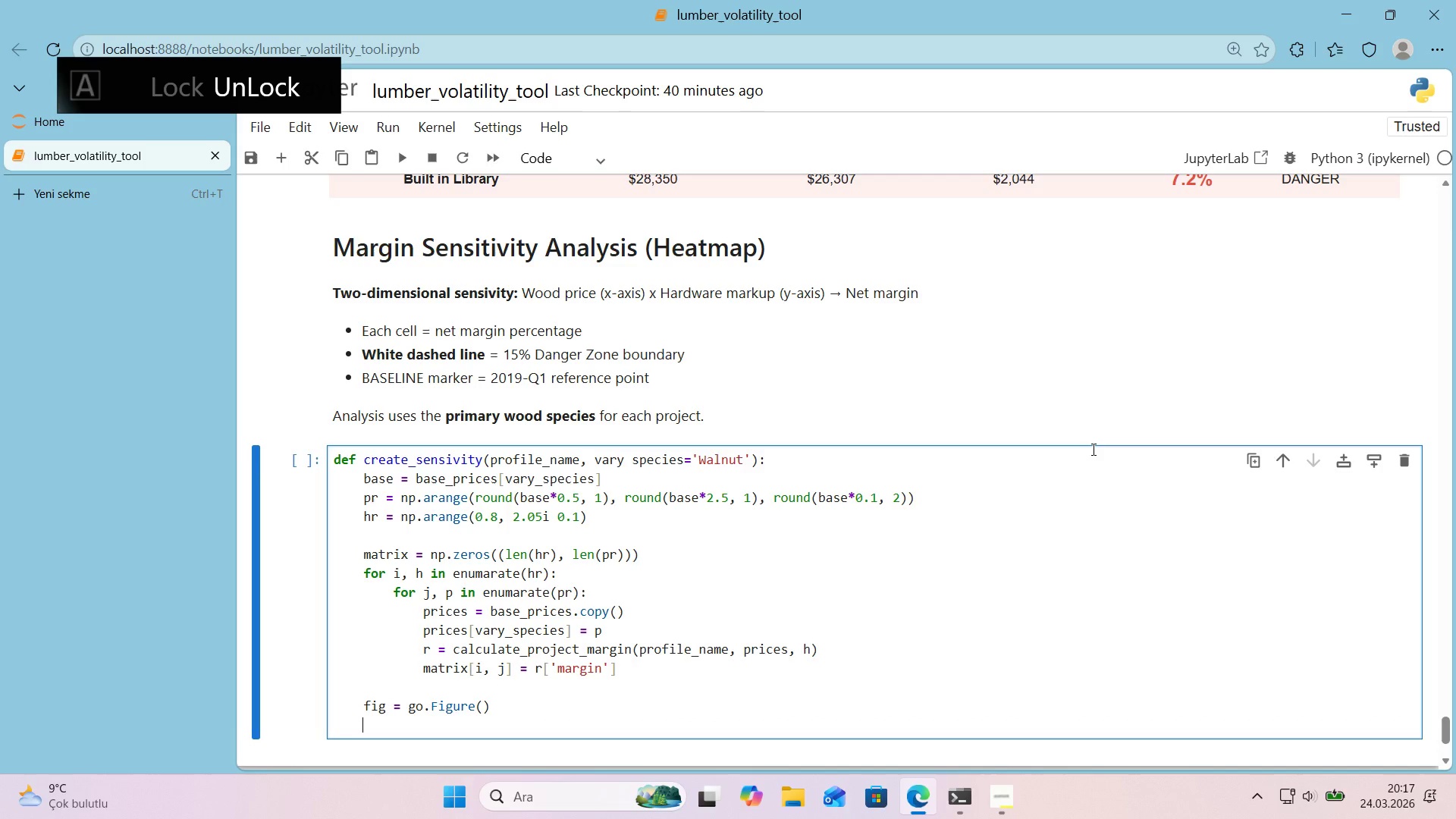 
key(Enter)
 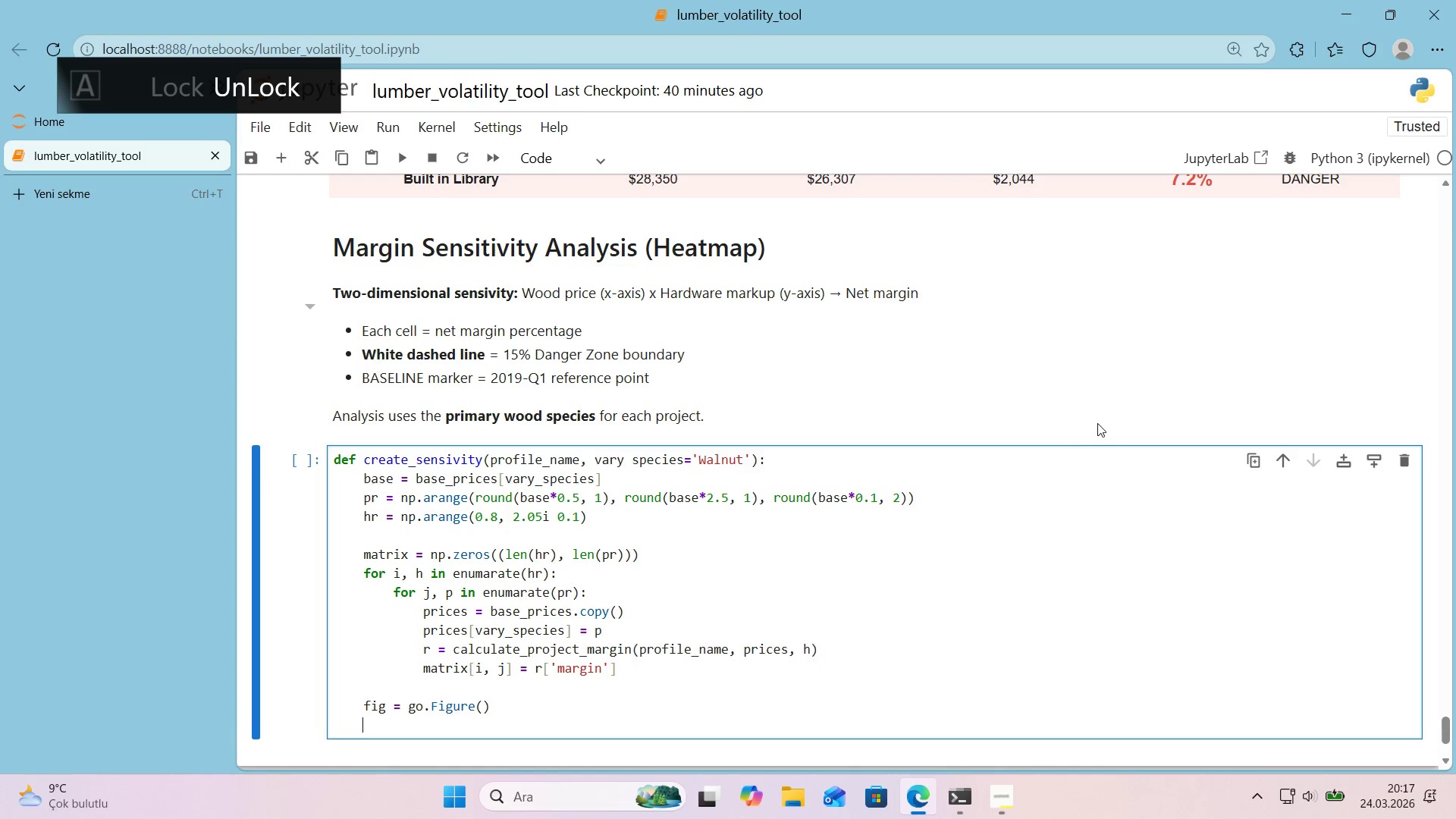 
scroll: coordinate [1097, 423], scroll_direction: down, amount: 1.0
 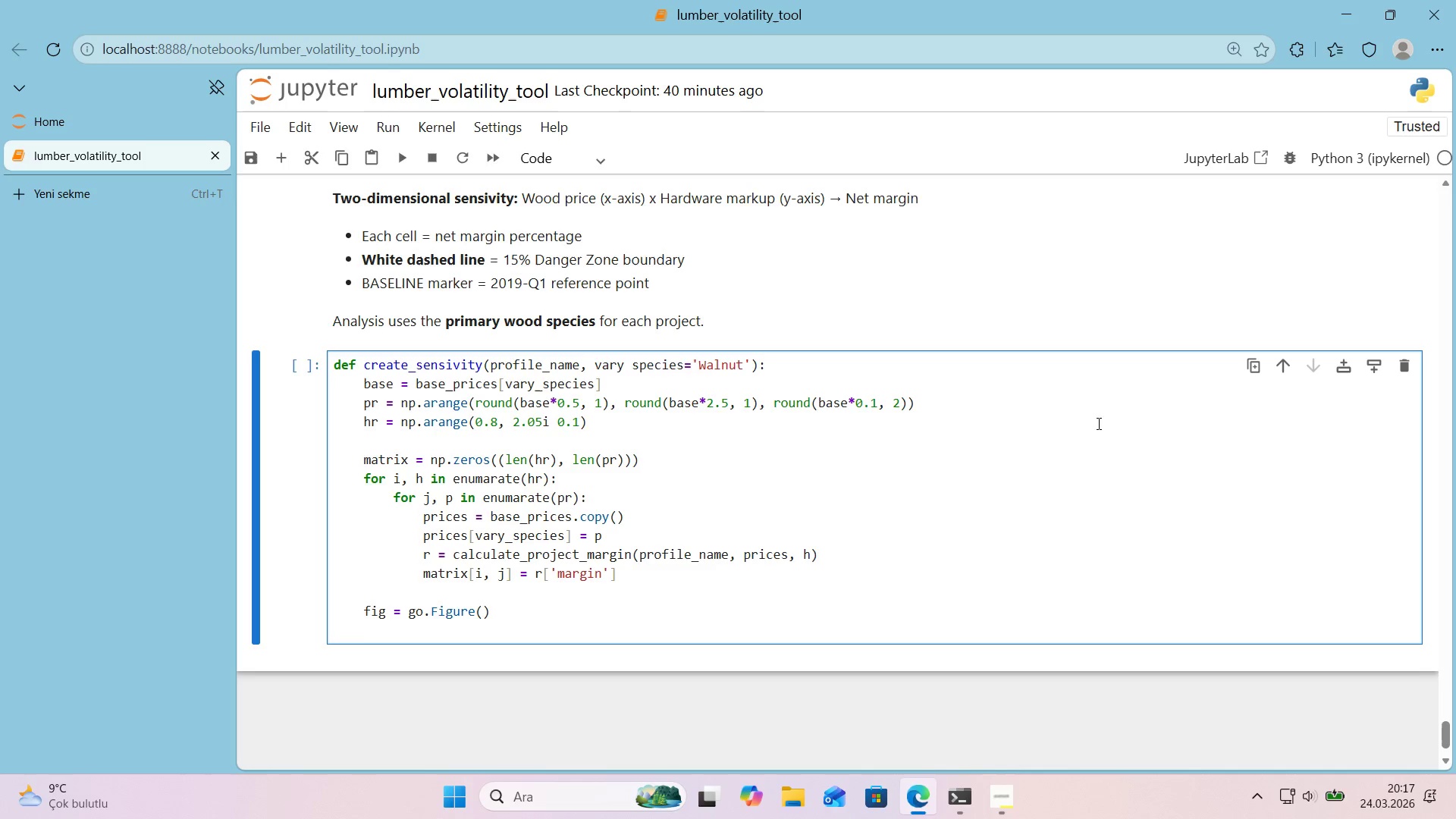 
key(Enter)
 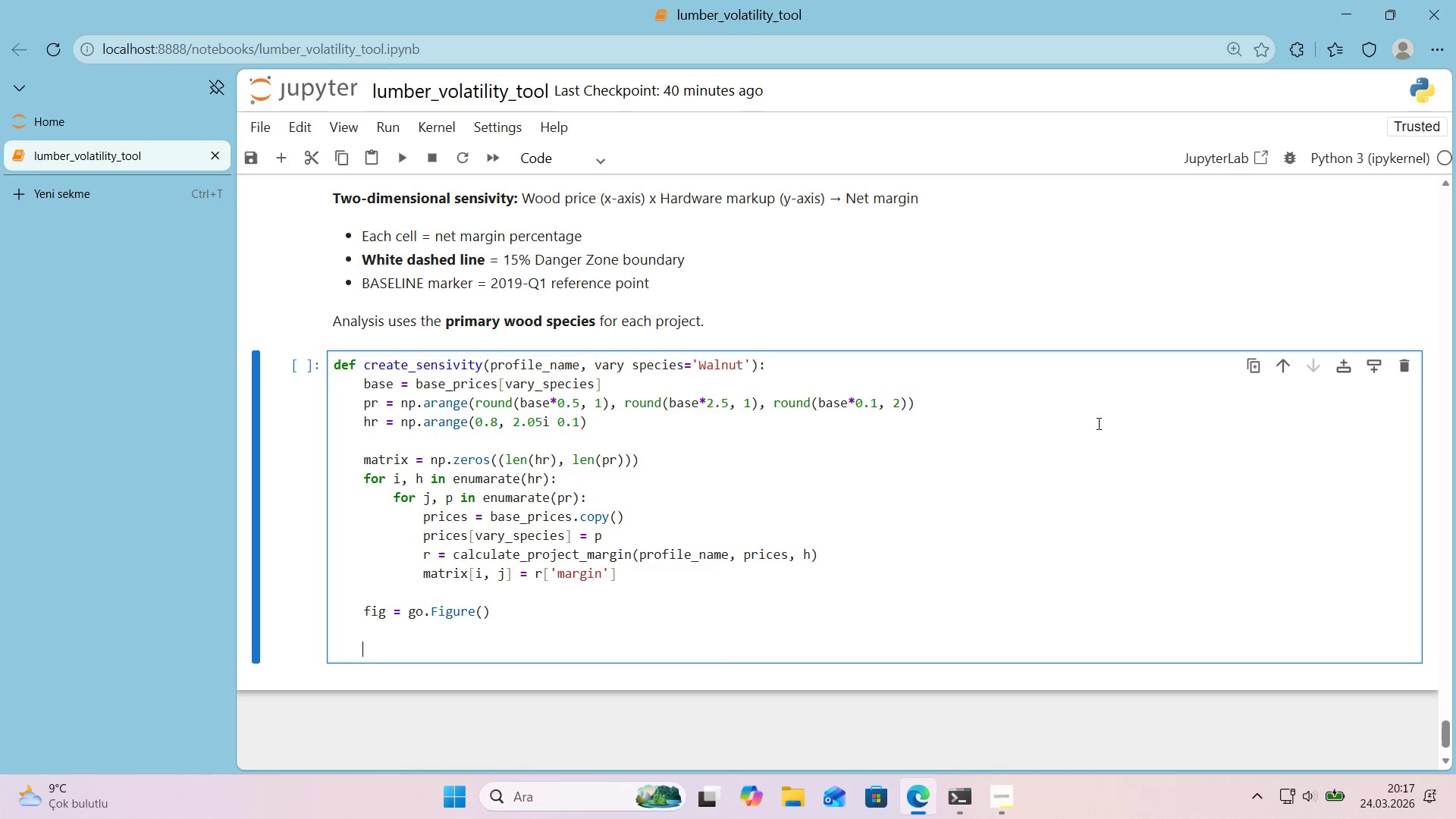 
type(f'g.add )
key(Backspace)
type(_Tra)
key(Backspace)
key(Backspace)
type(T)
key(Backspace)
key(Backspace)
type(trace*()
 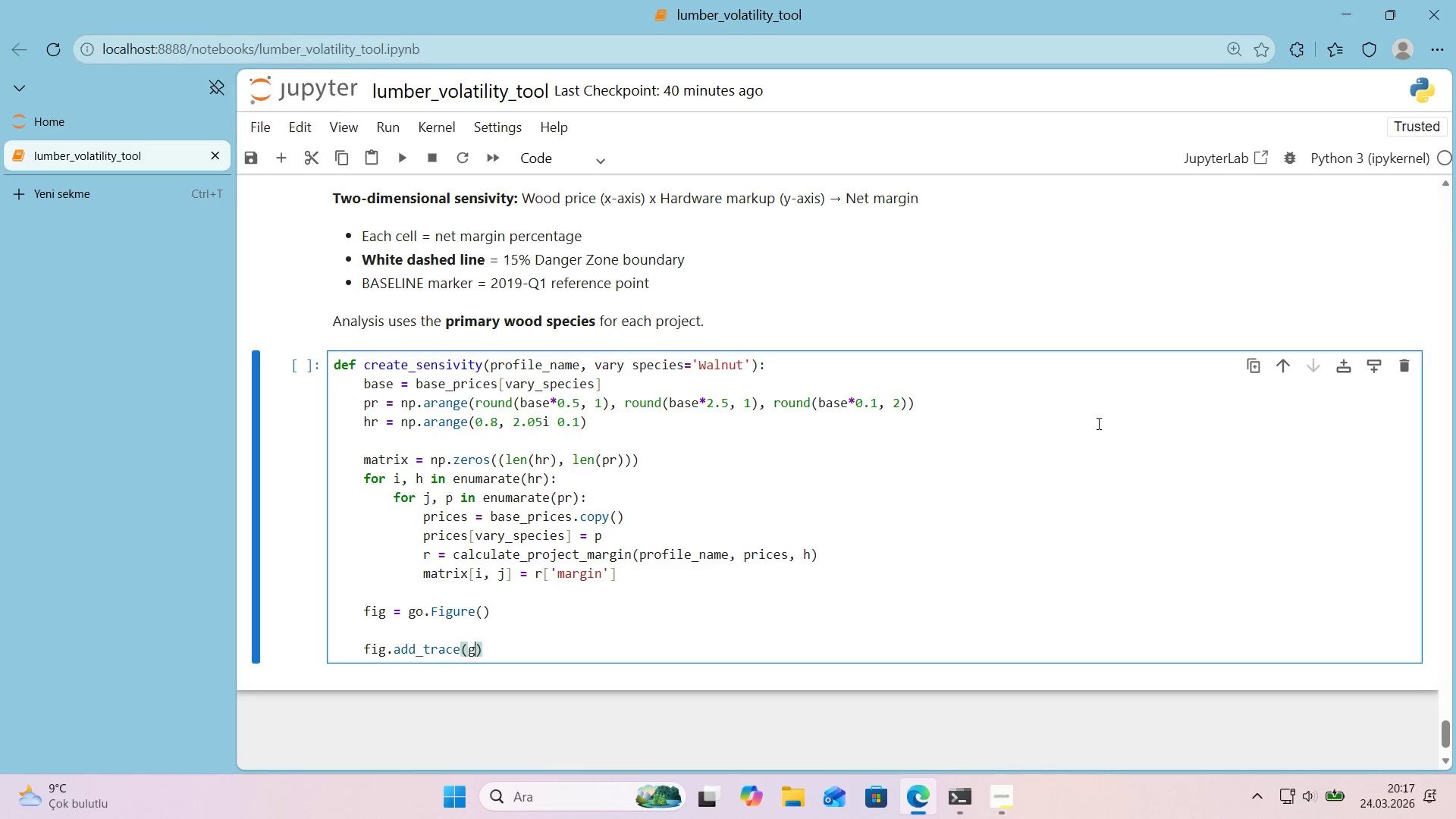 
 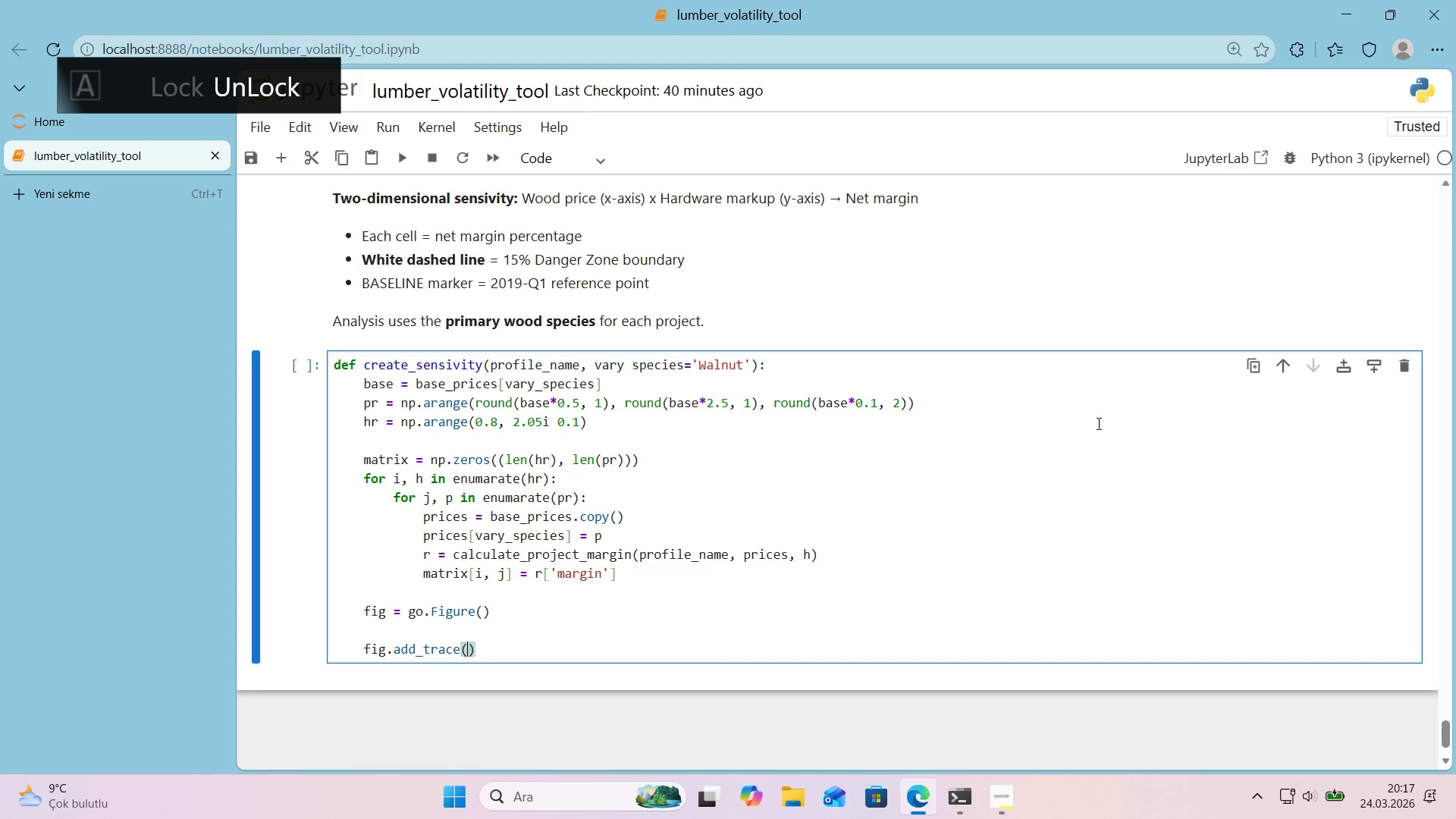 
key(ArrowLeft)
 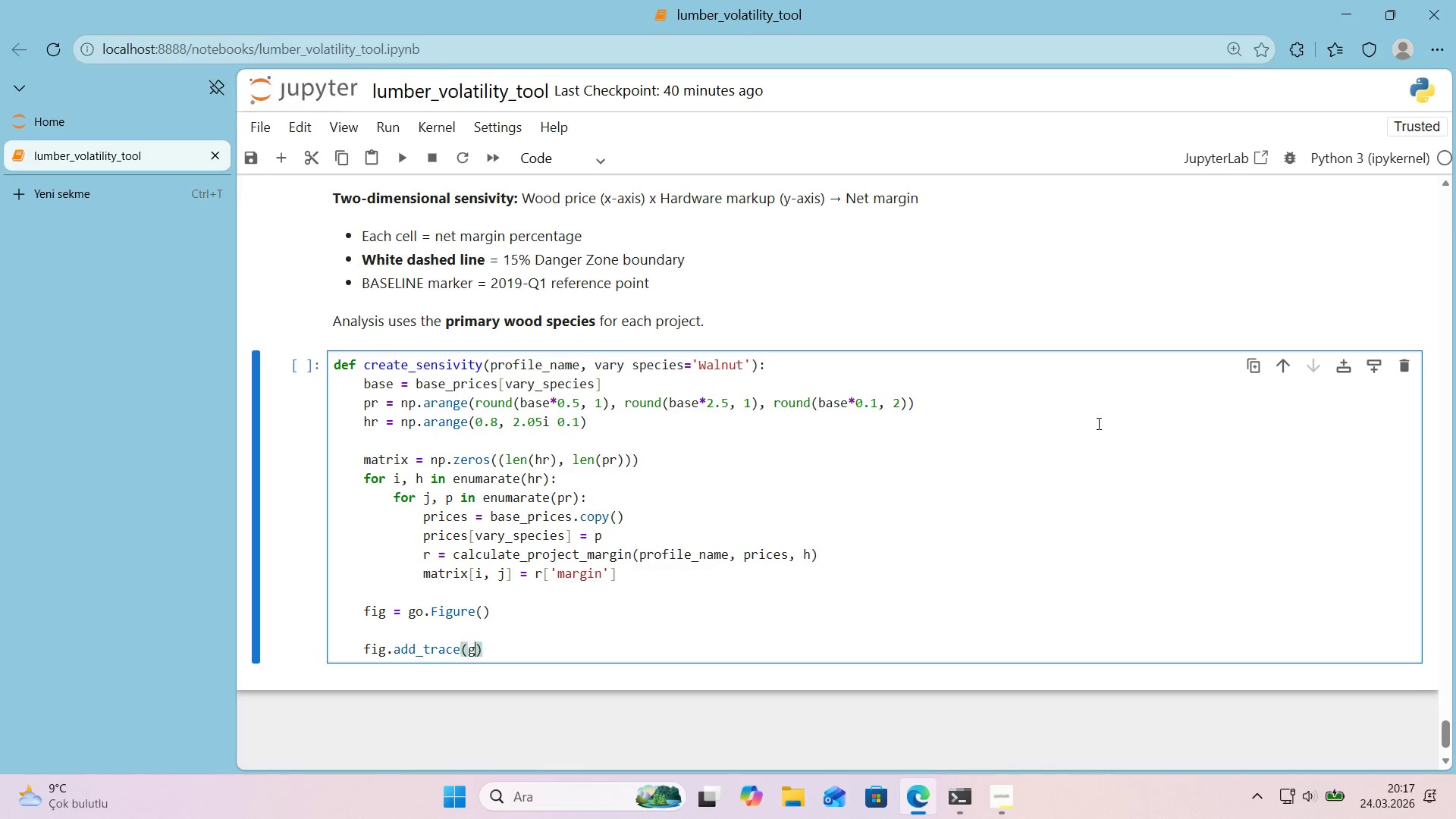 
type(go.Heatmap)
 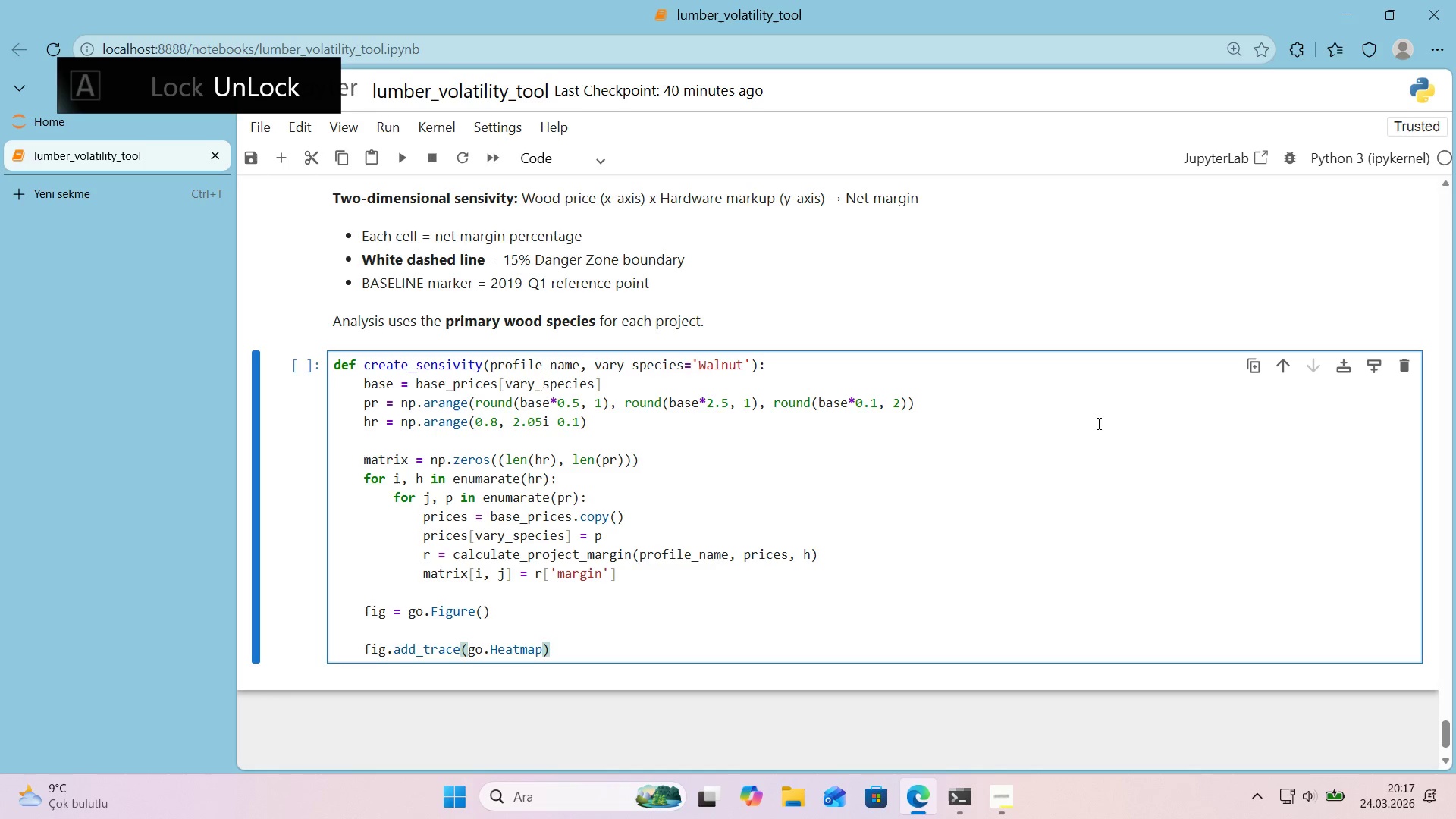 
hold_key(key=ShiftRight, duration=0.48)
 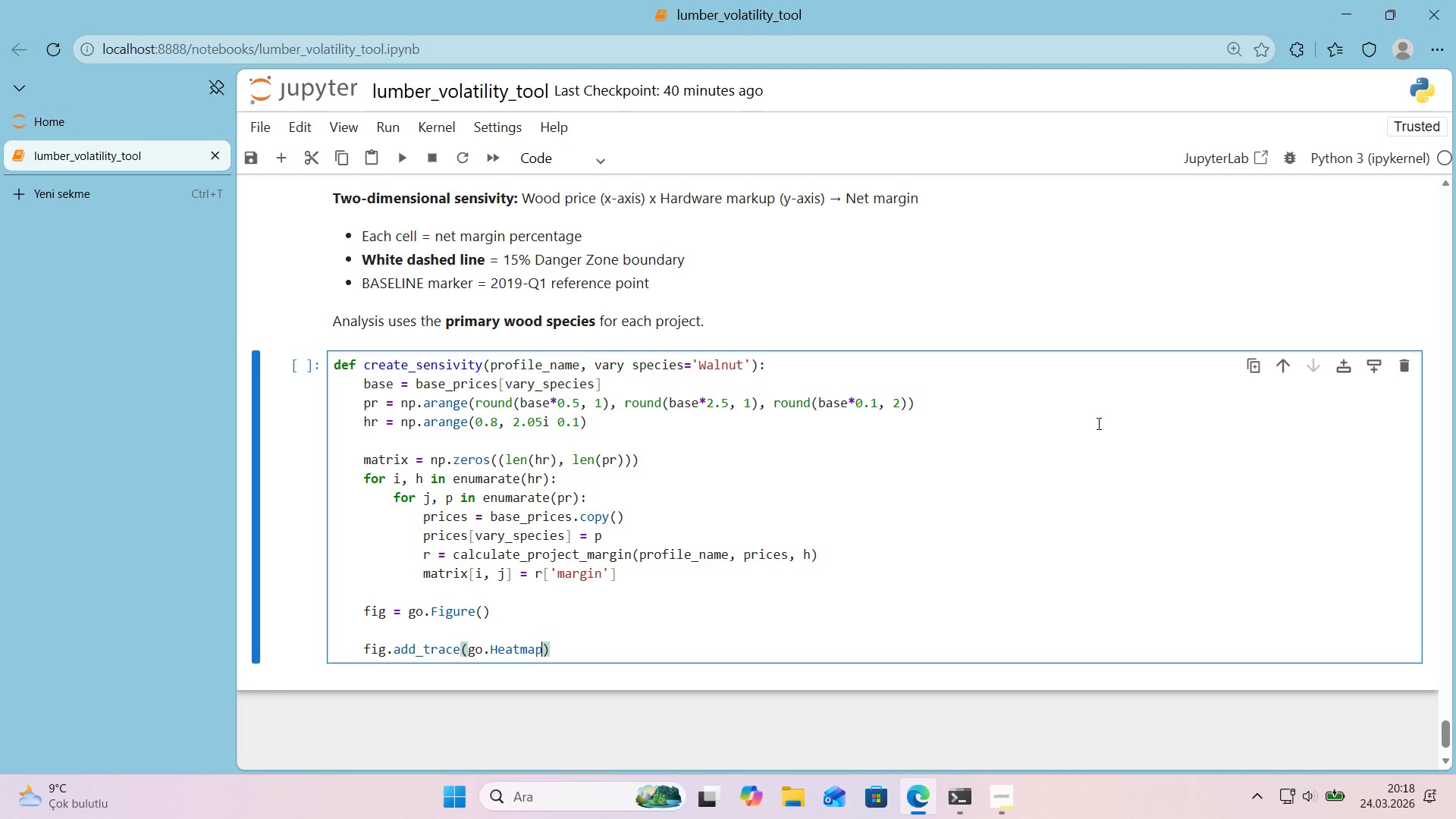 
key(Shift+8)
 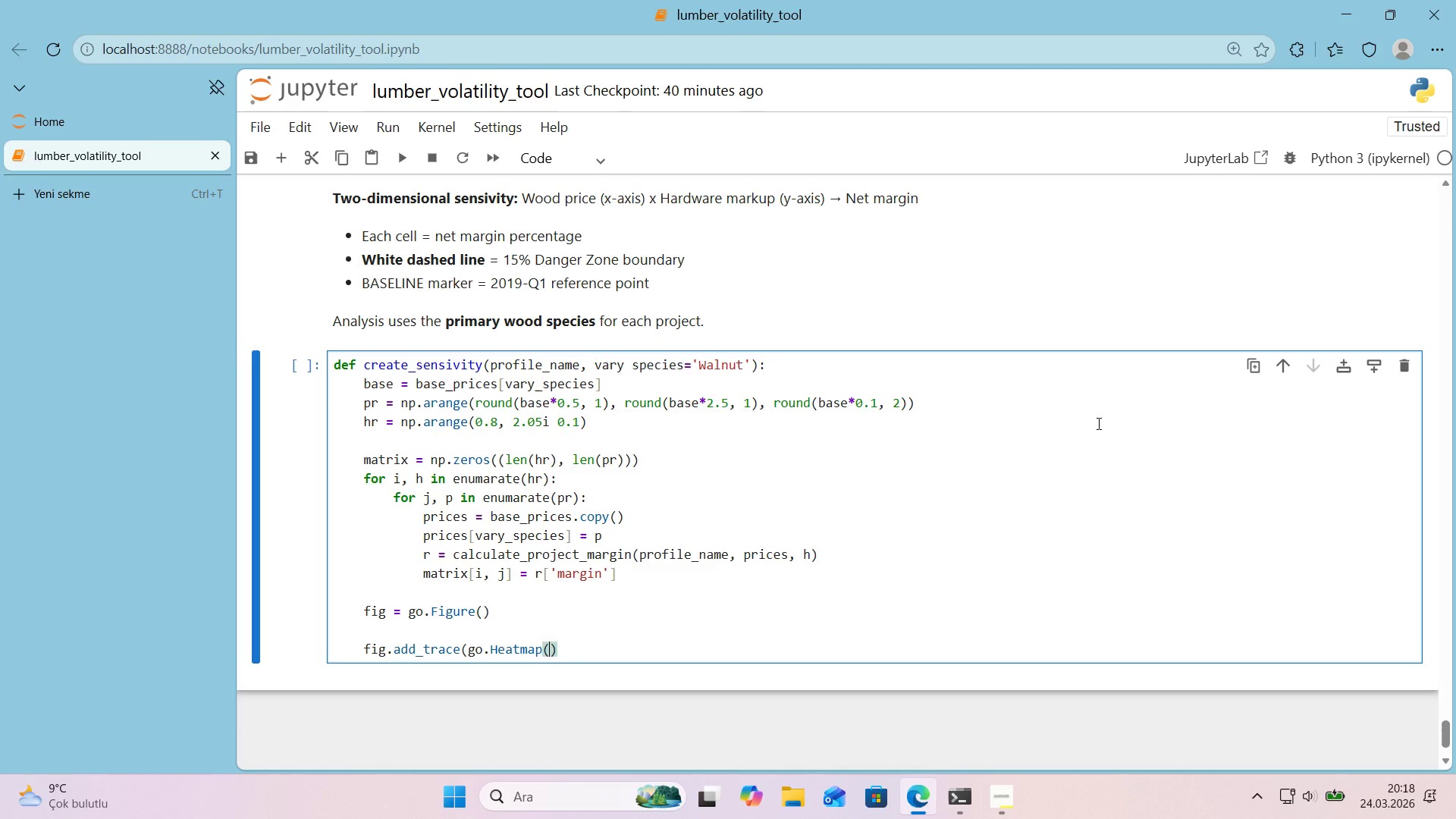 
key(Enter)
 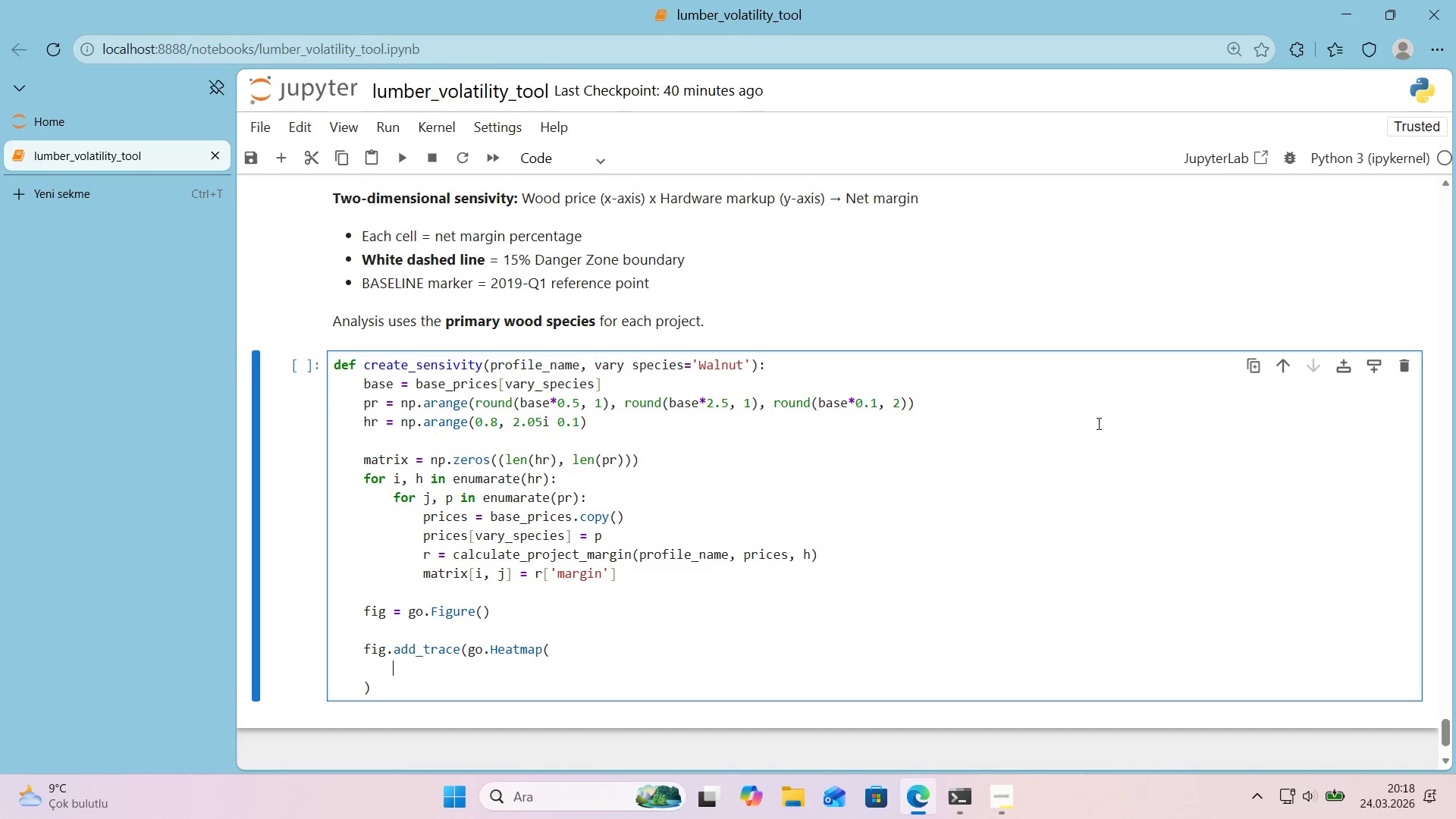 
key(Enter)
 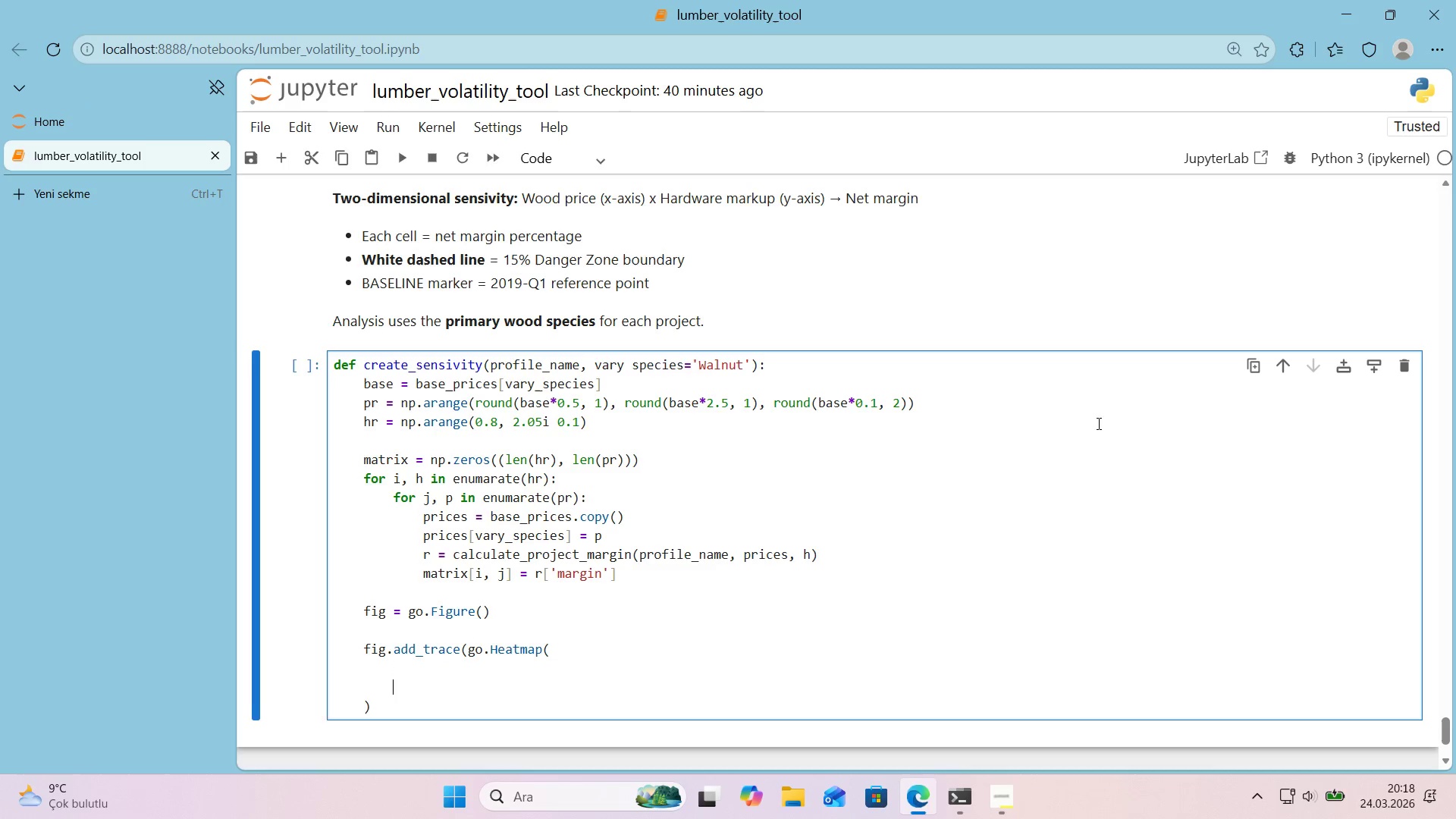 
key(Enter)
 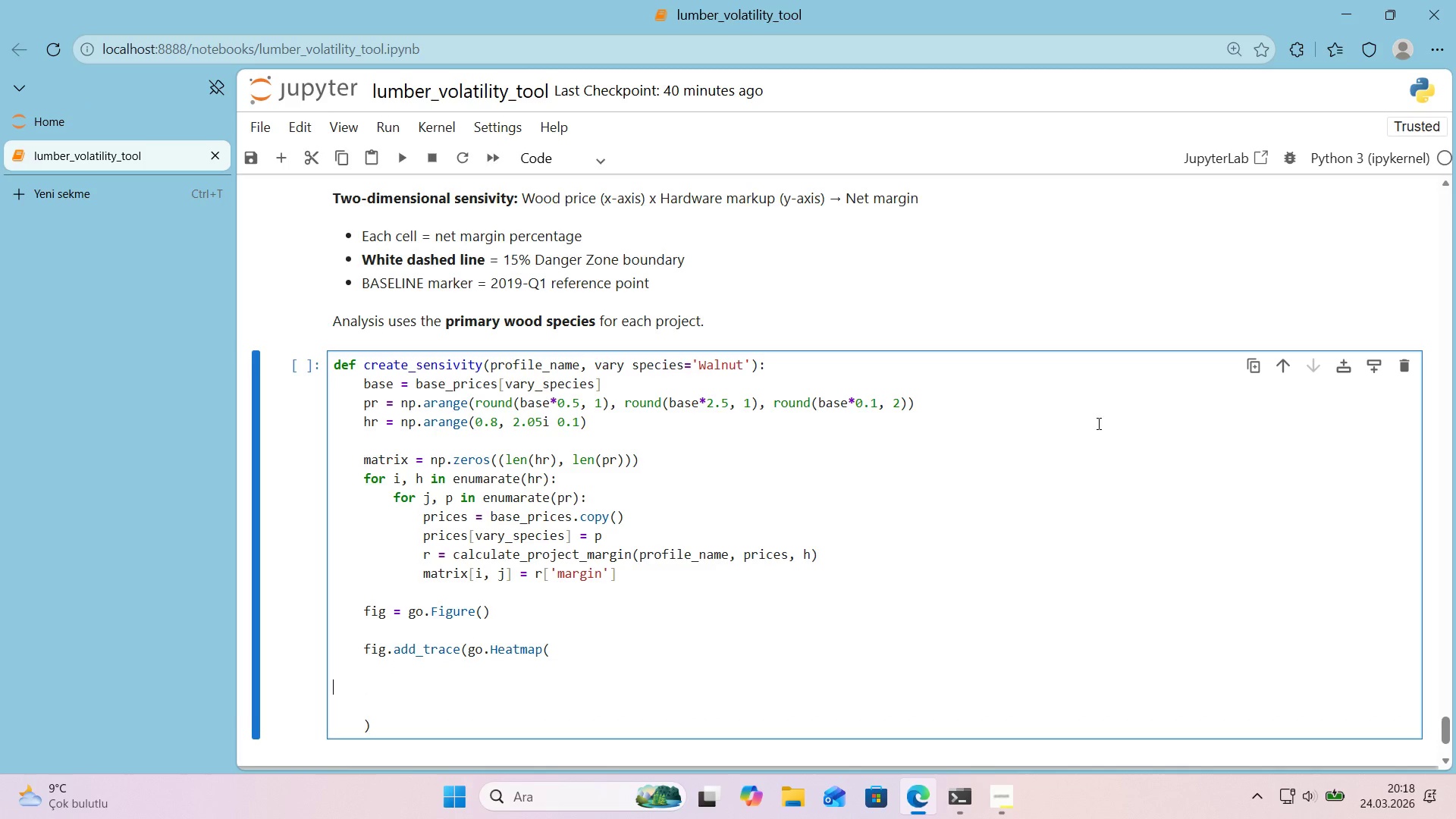 
key(ArrowUp)
 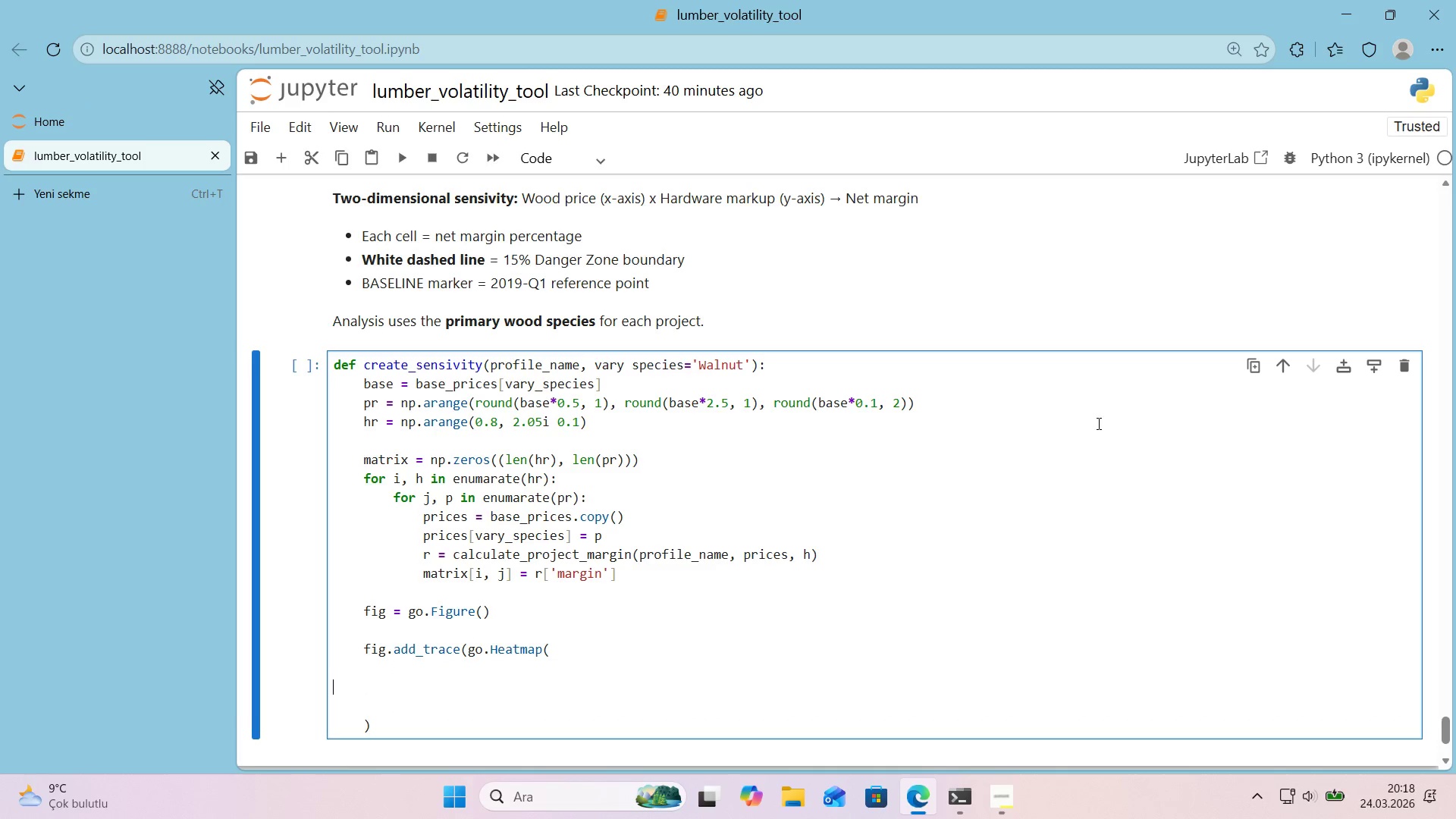 
key(ArrowUp)
 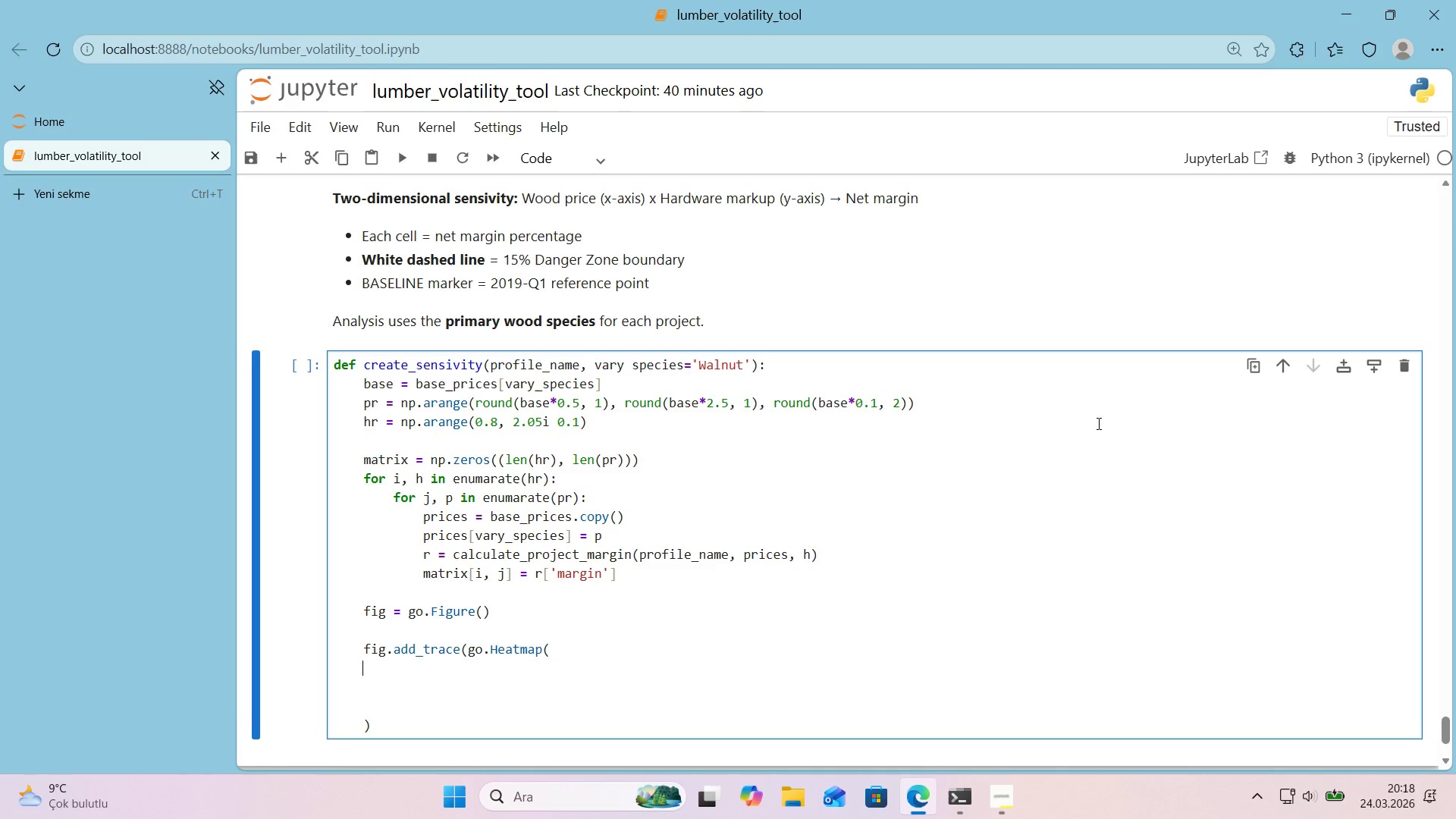 
key(Tab)
key(Tab)
type(z0mat'r)
key(Backspace)
key(Backspace)
key(Backspace)
key(Backspace)
key(Backspace)
key(Backspace)
type()matr'x,)
 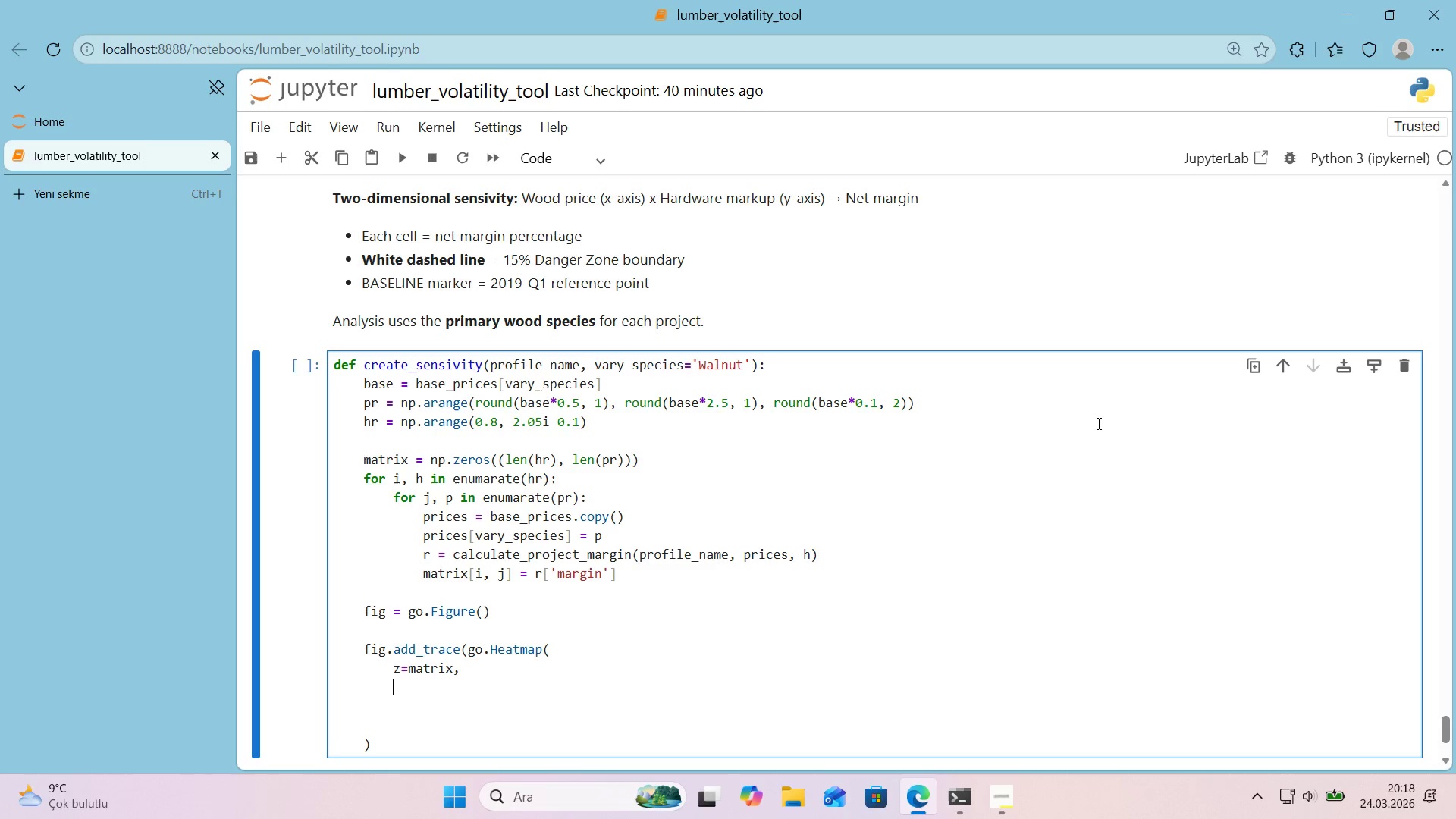 
 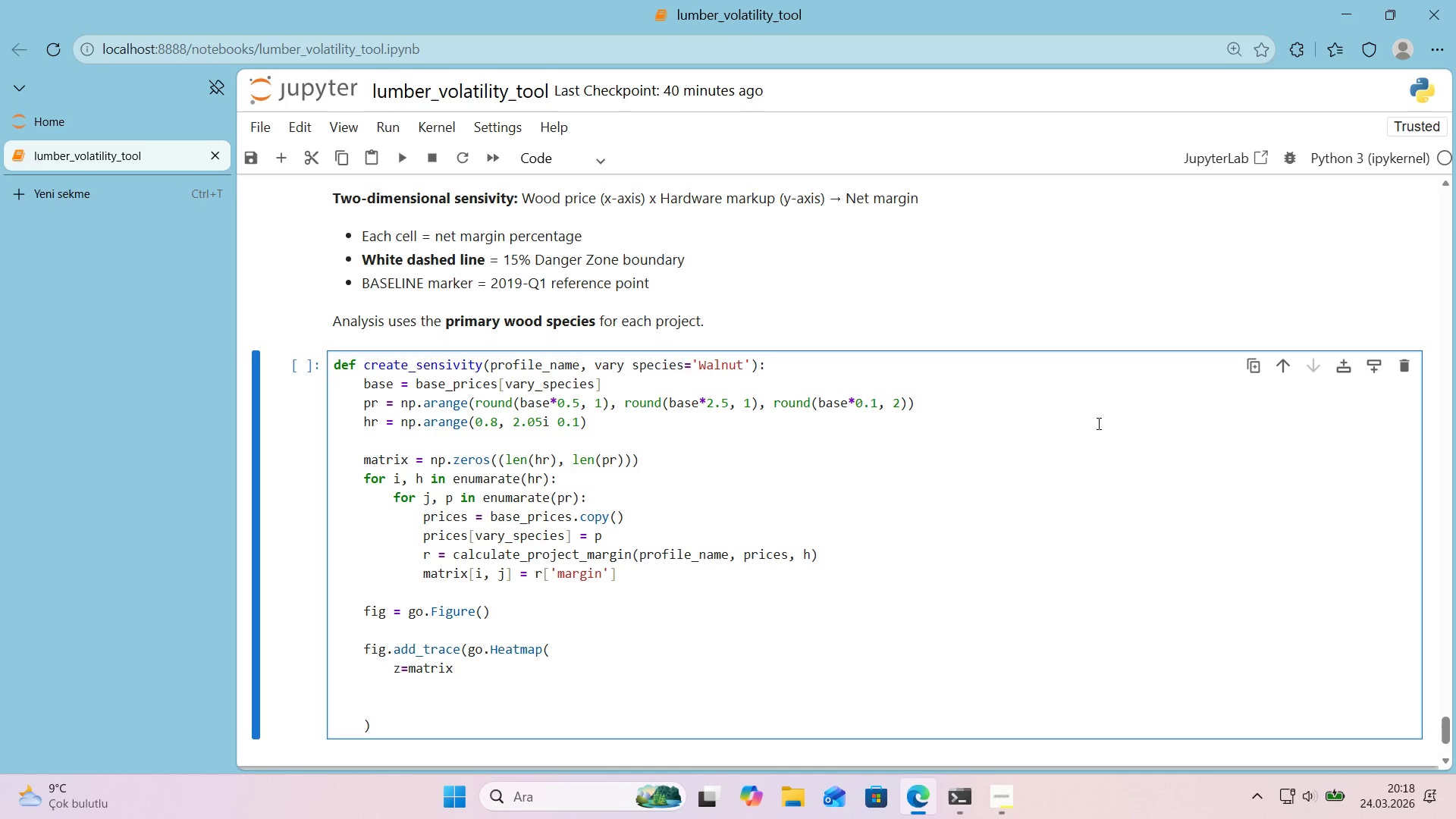 
key(Enter)
 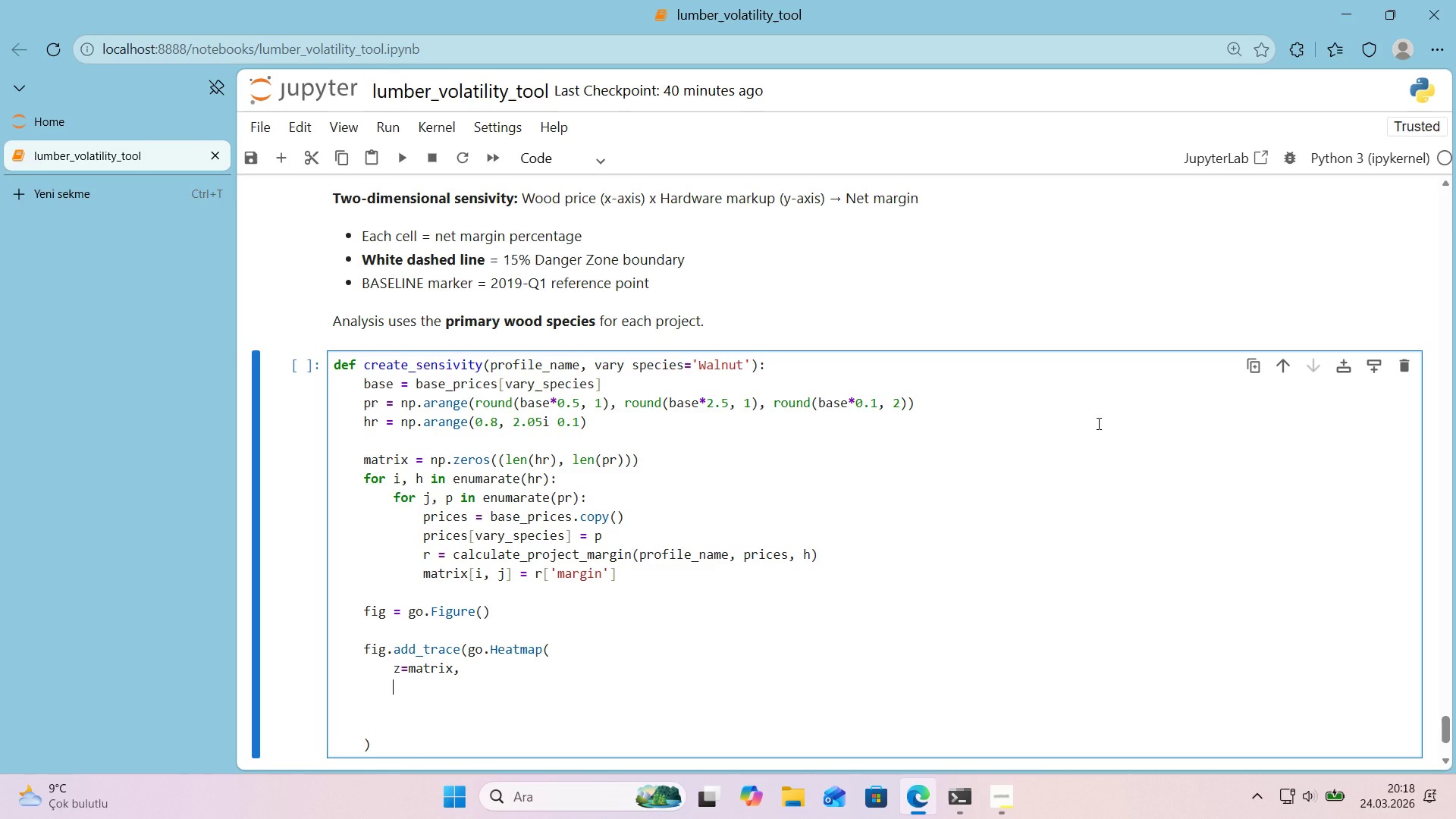 
wait(5.05)
 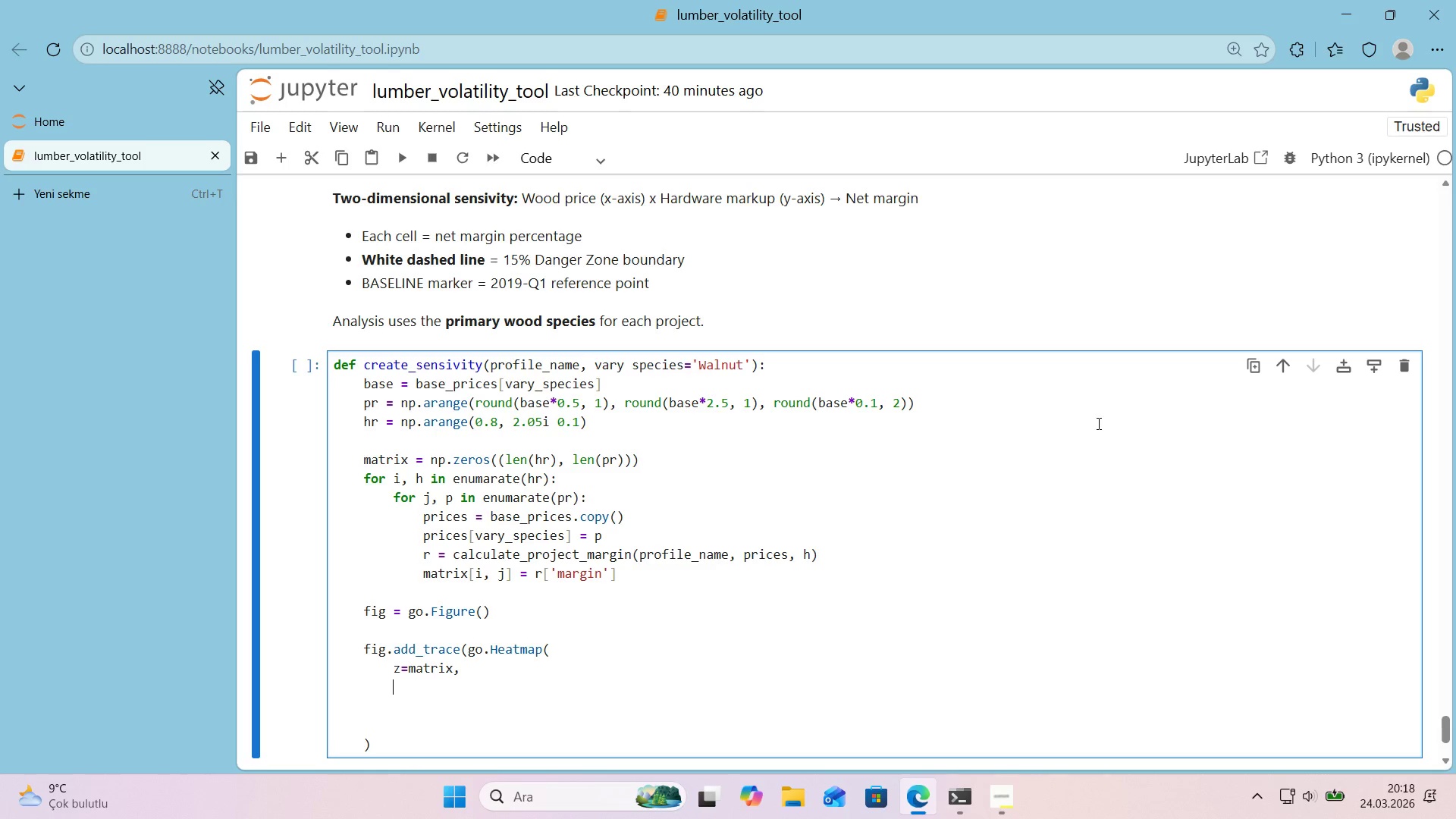 
key(X)
 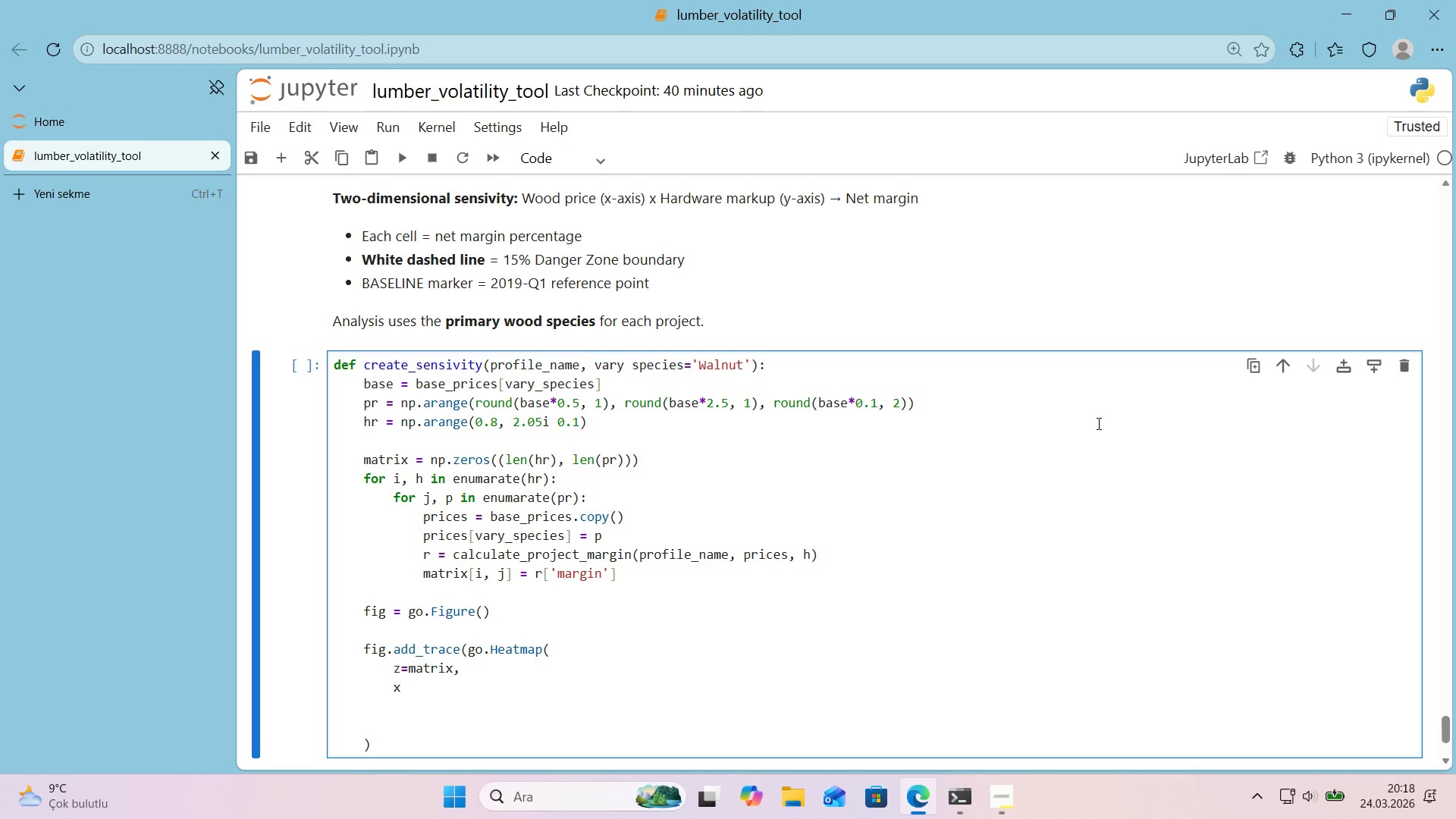 
key(Shift+0)
 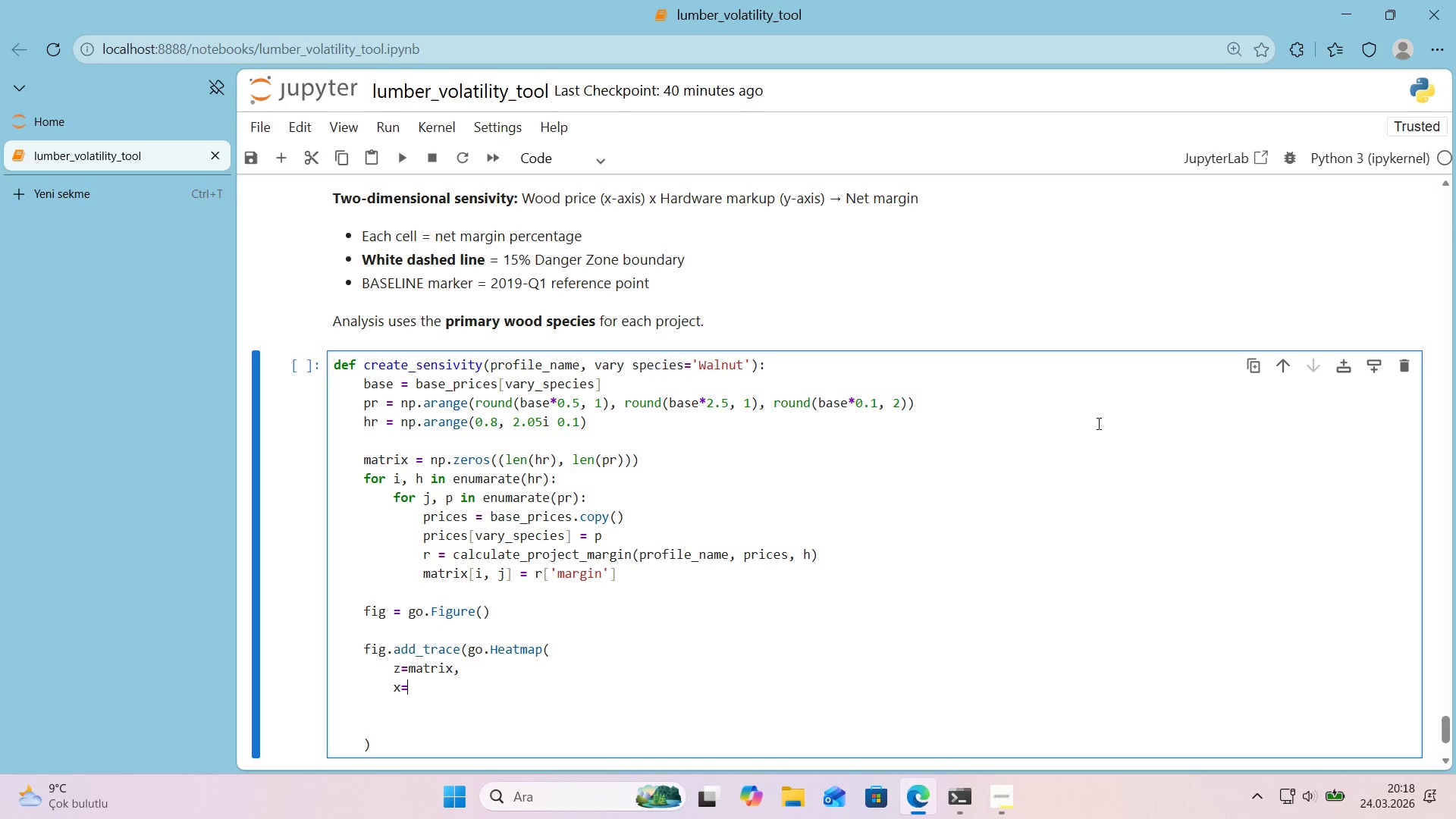 
key(Alt+Control+8)
 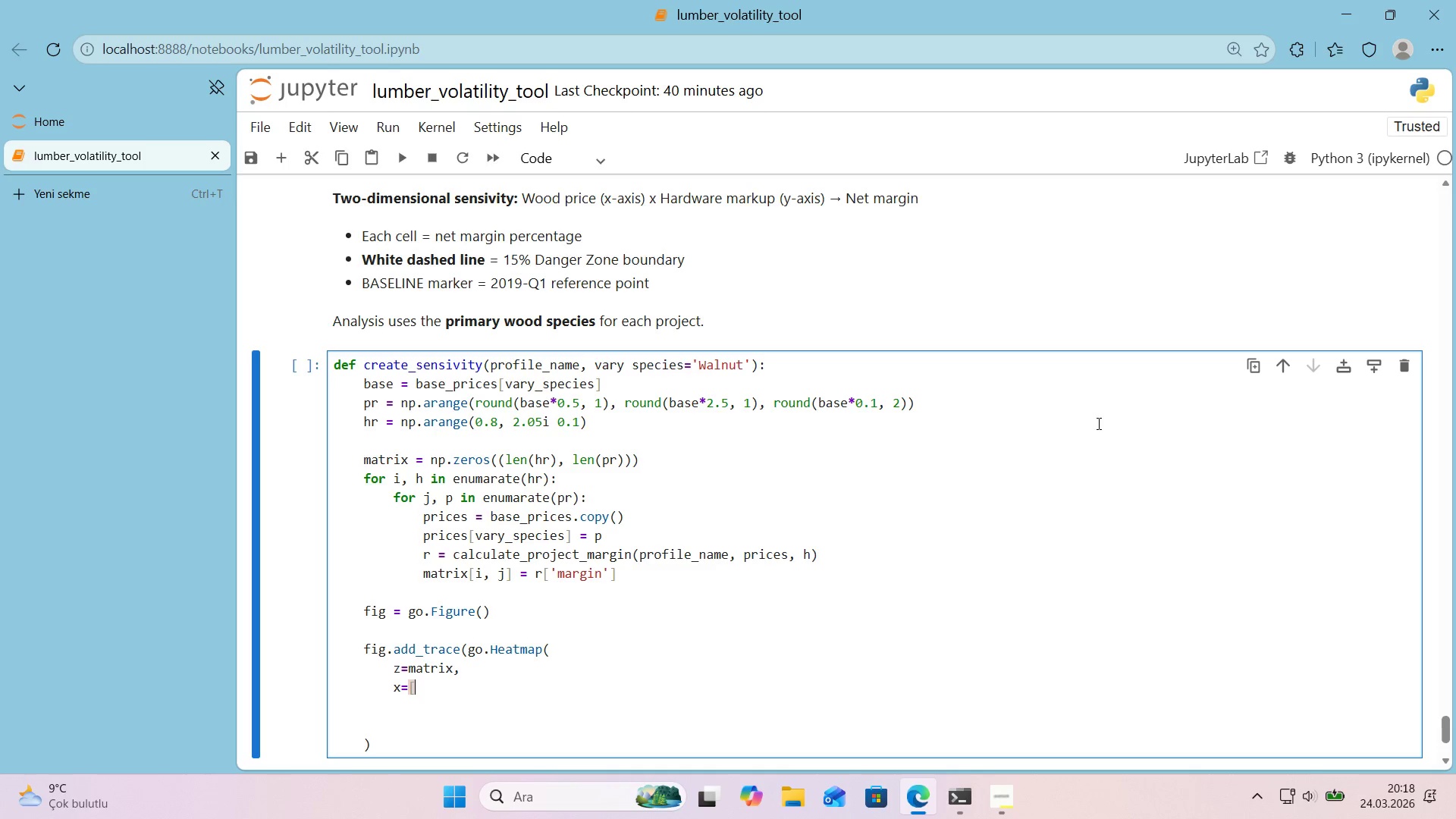 
key(Alt+Control+9)
 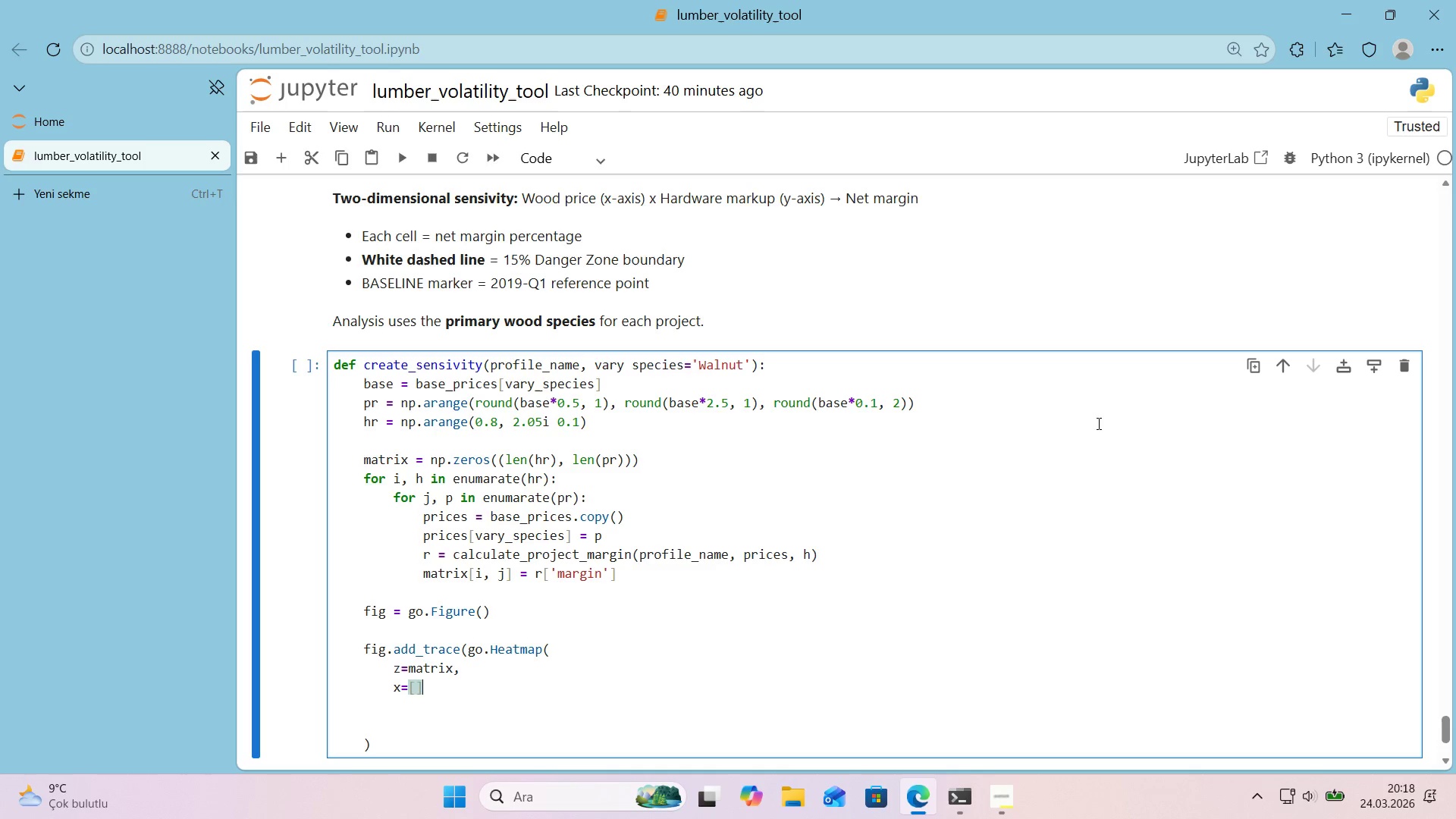 
key(ArrowLeft)
 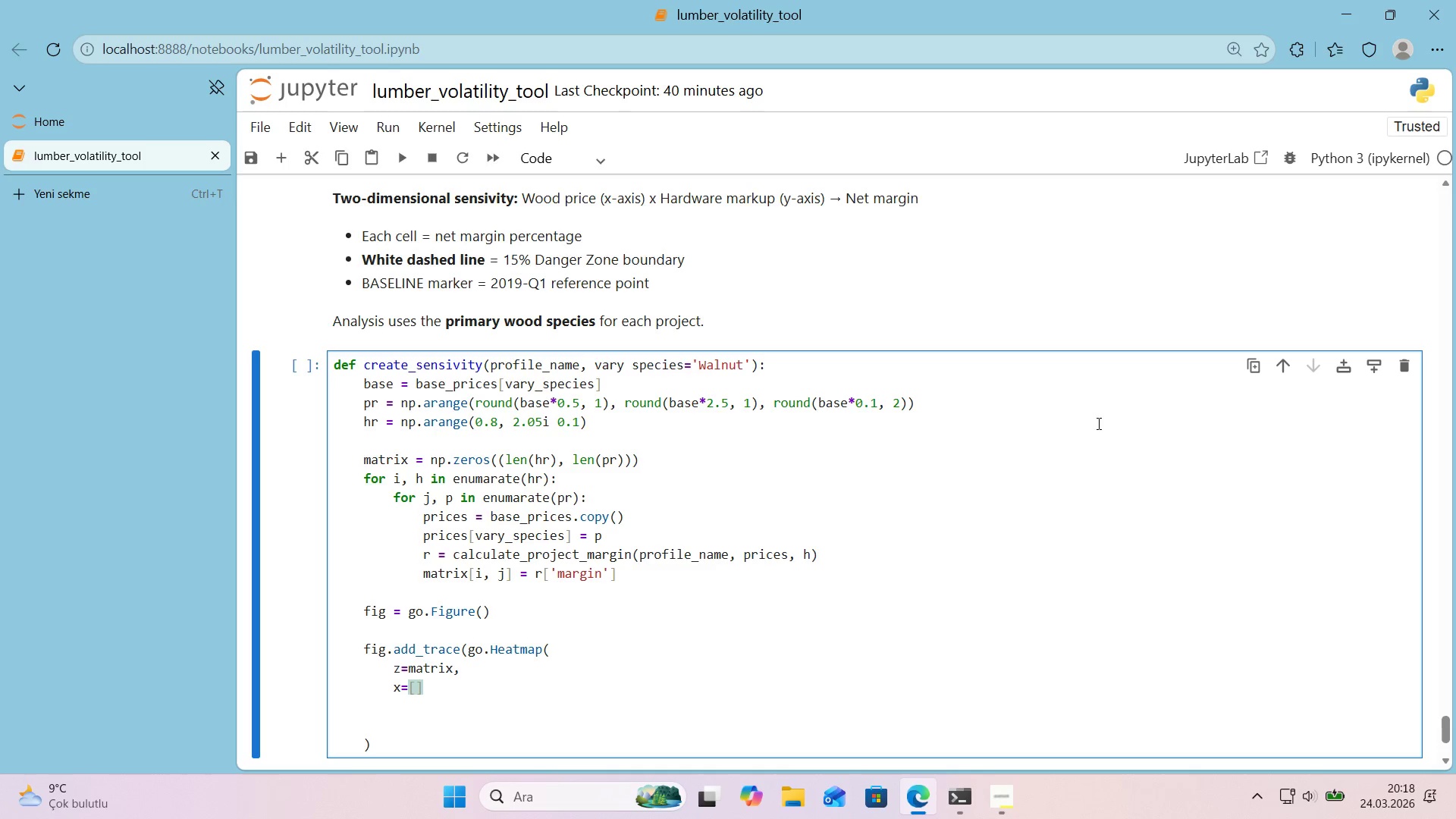 
key(F)
 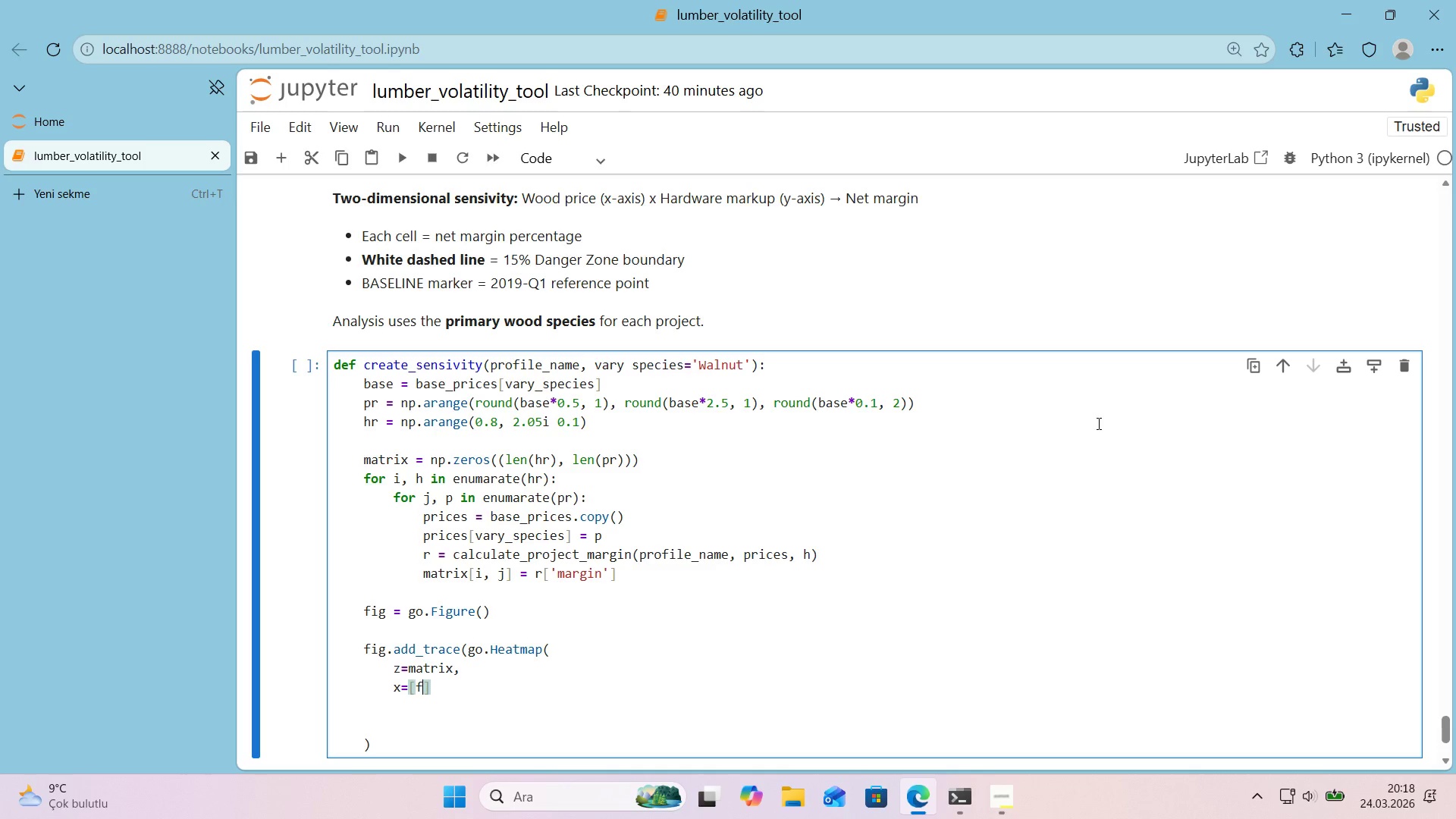 
key(Backquote)
 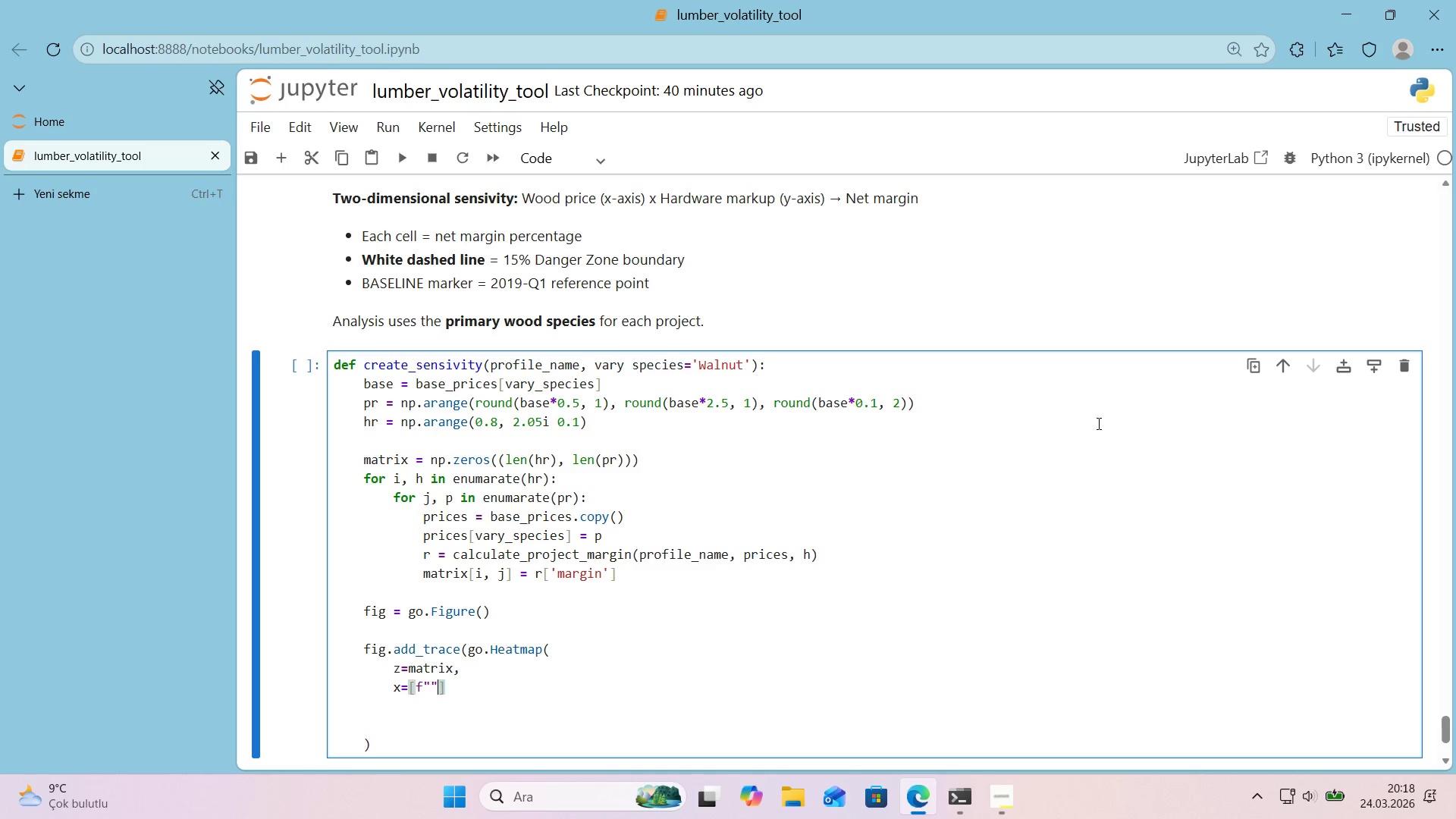 
key(Backquote)
 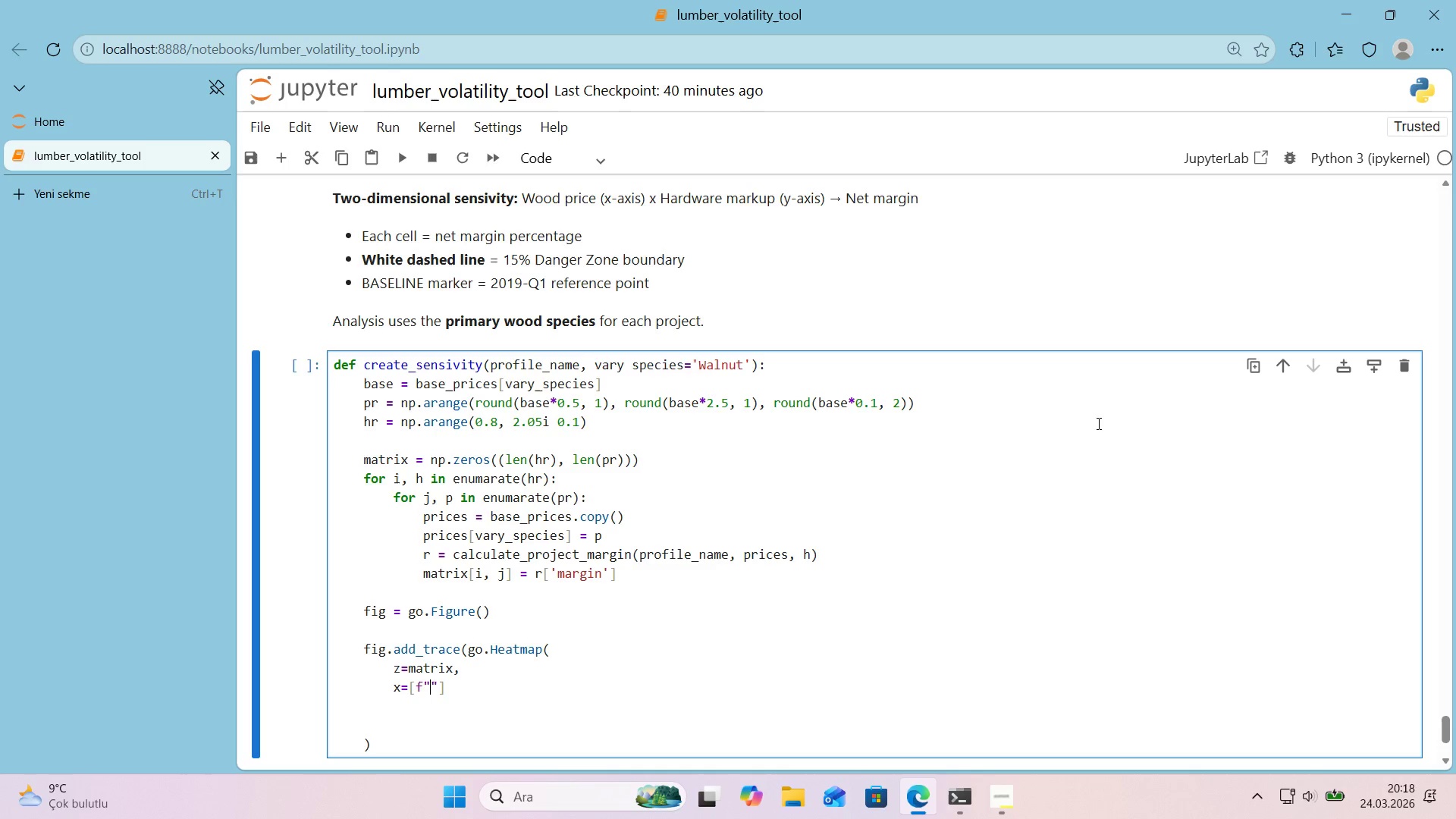 
key(ArrowLeft)
 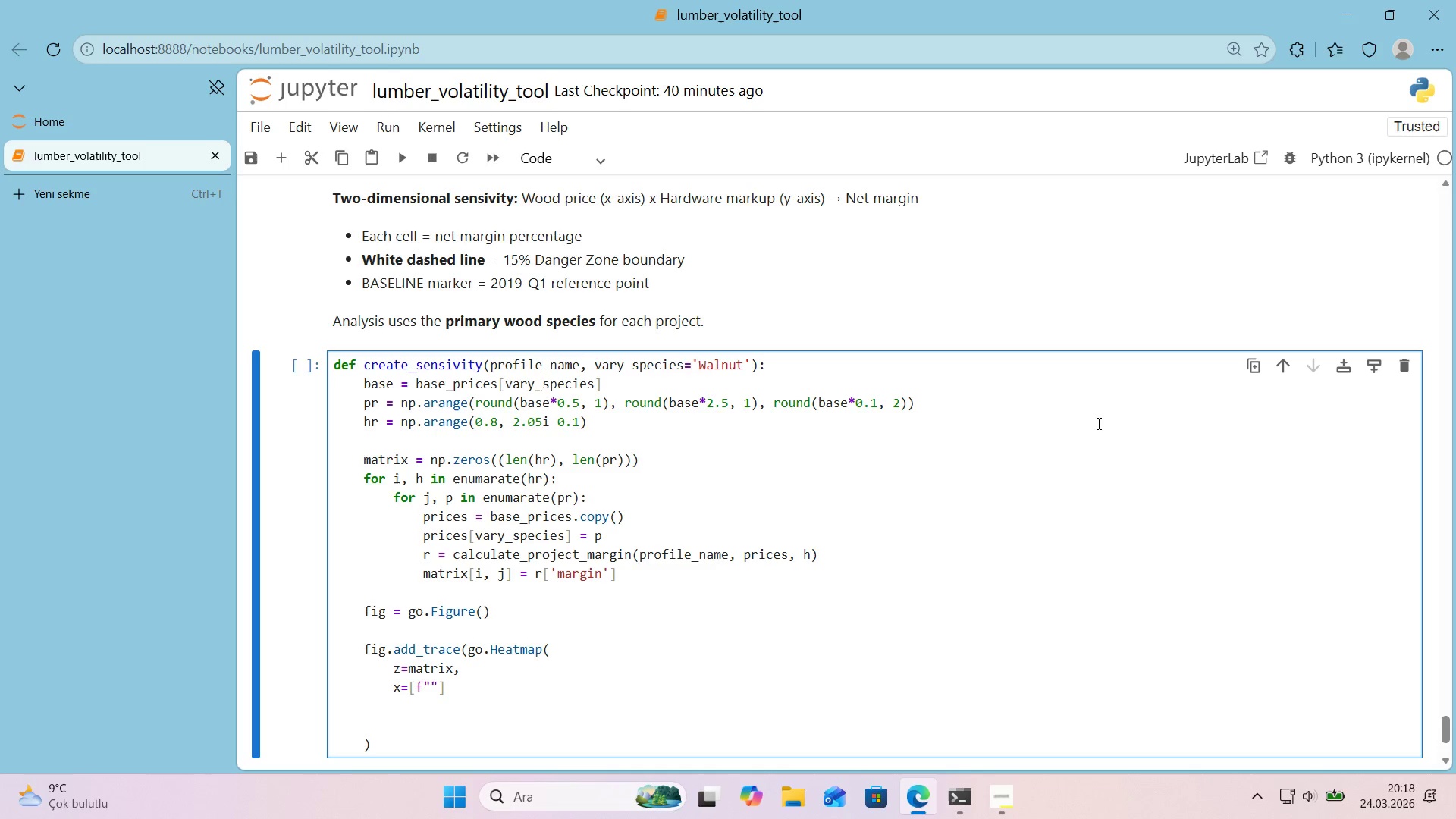 
key(Alt+Control+4)
 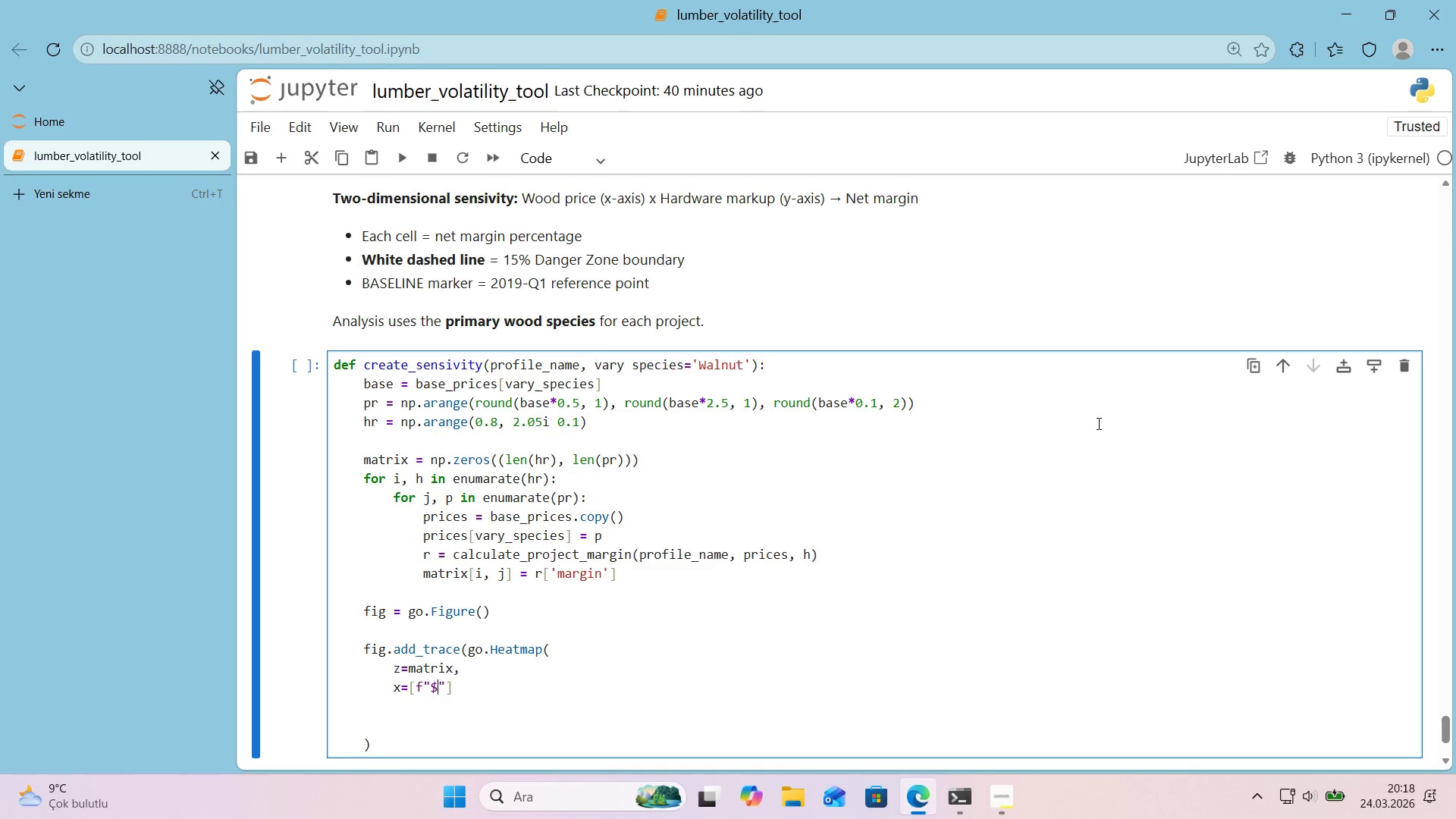 
wait(7.2)
 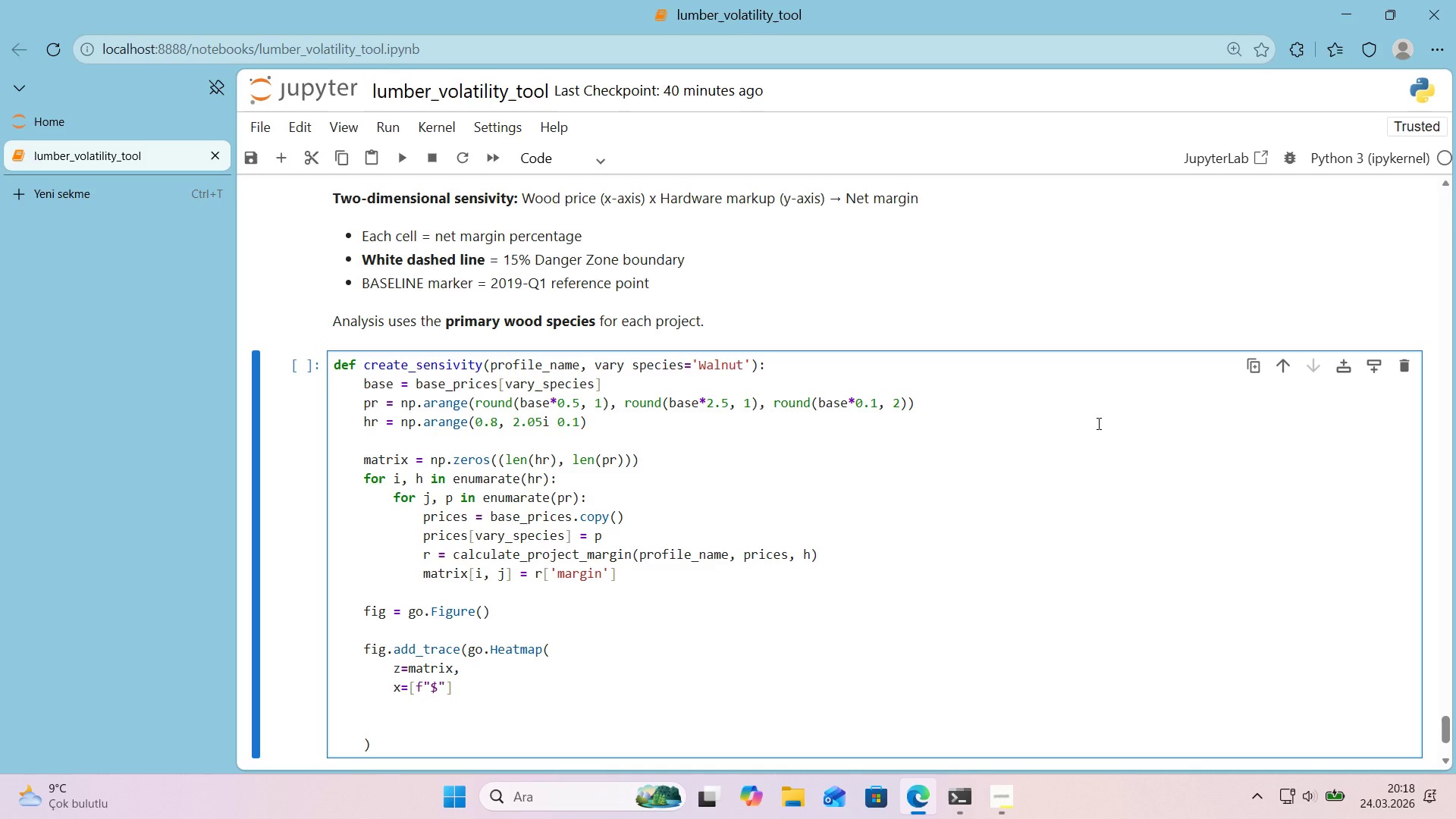 
key(Alt+Control+7)
 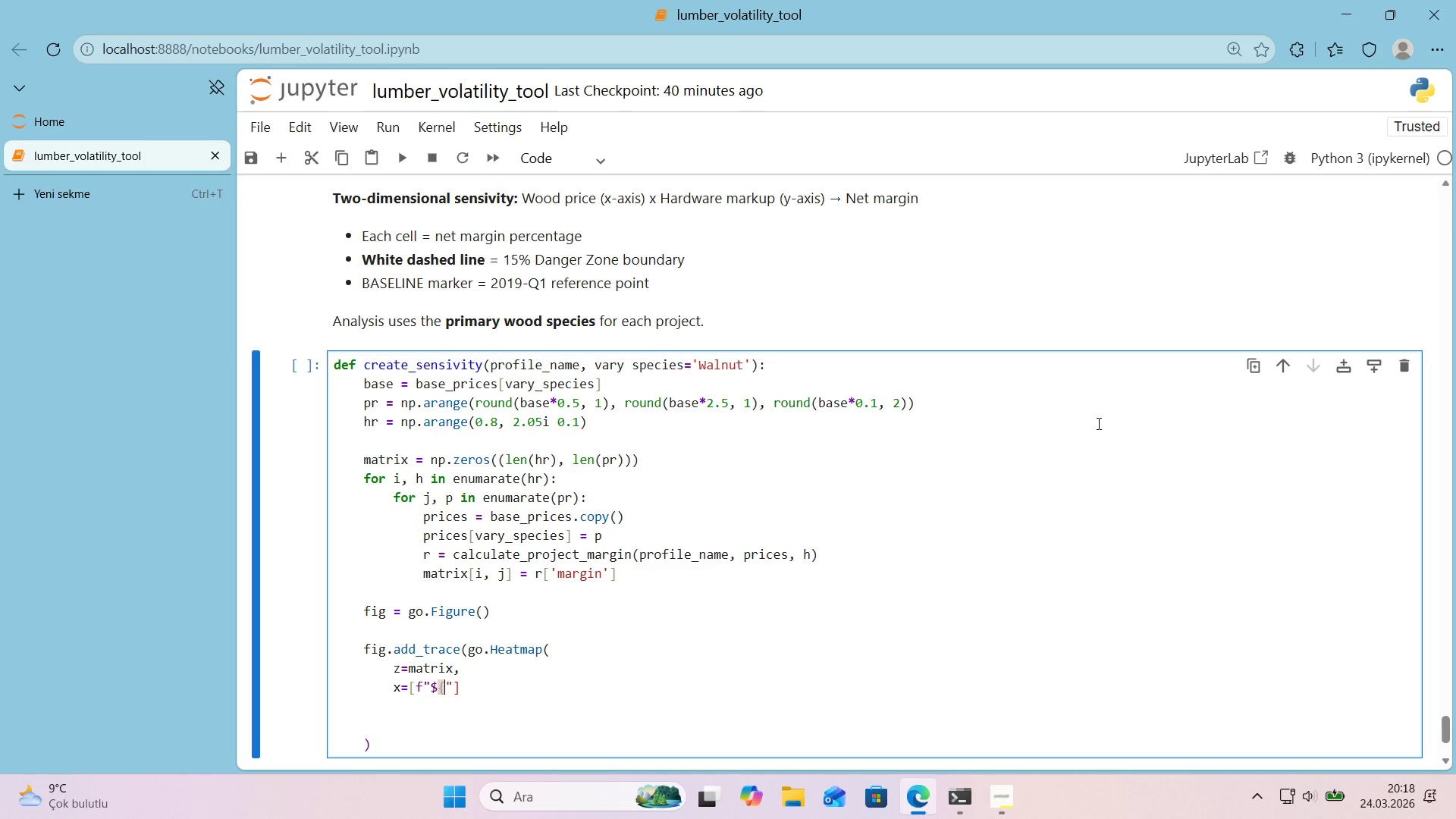 
key(Alt+Control+0)
 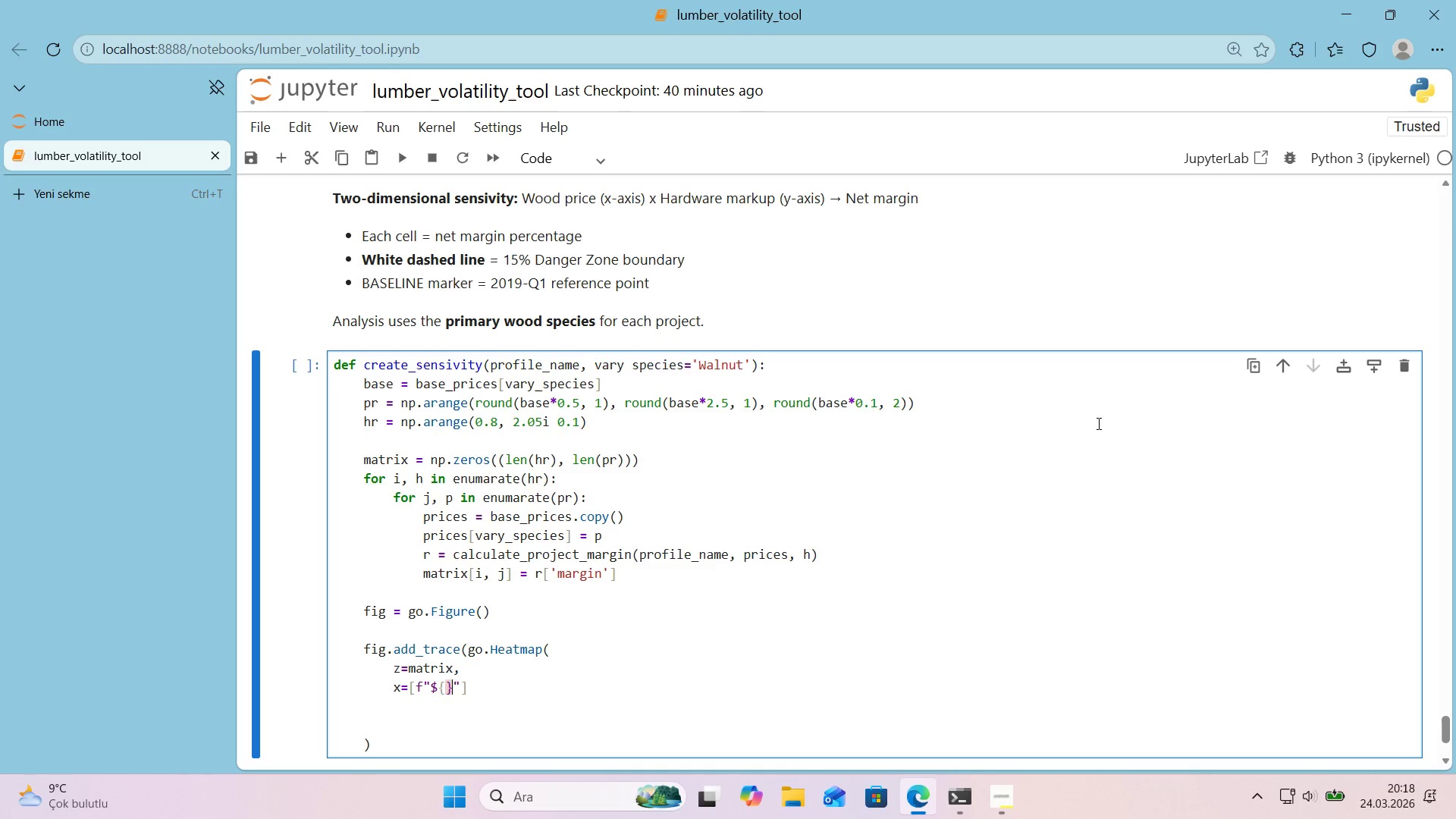 
key(ArrowLeft)
 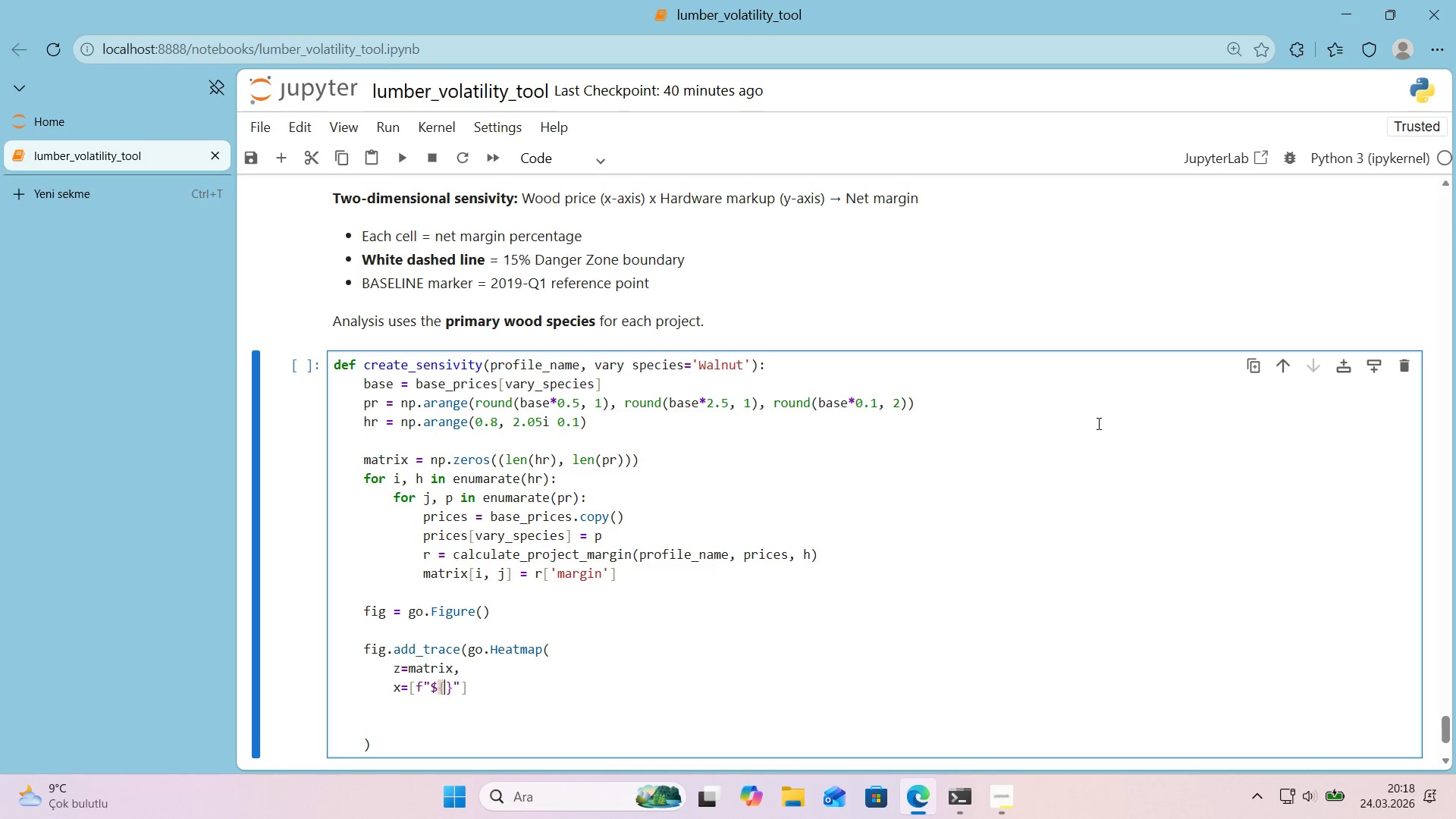 
type(p>.1f)
 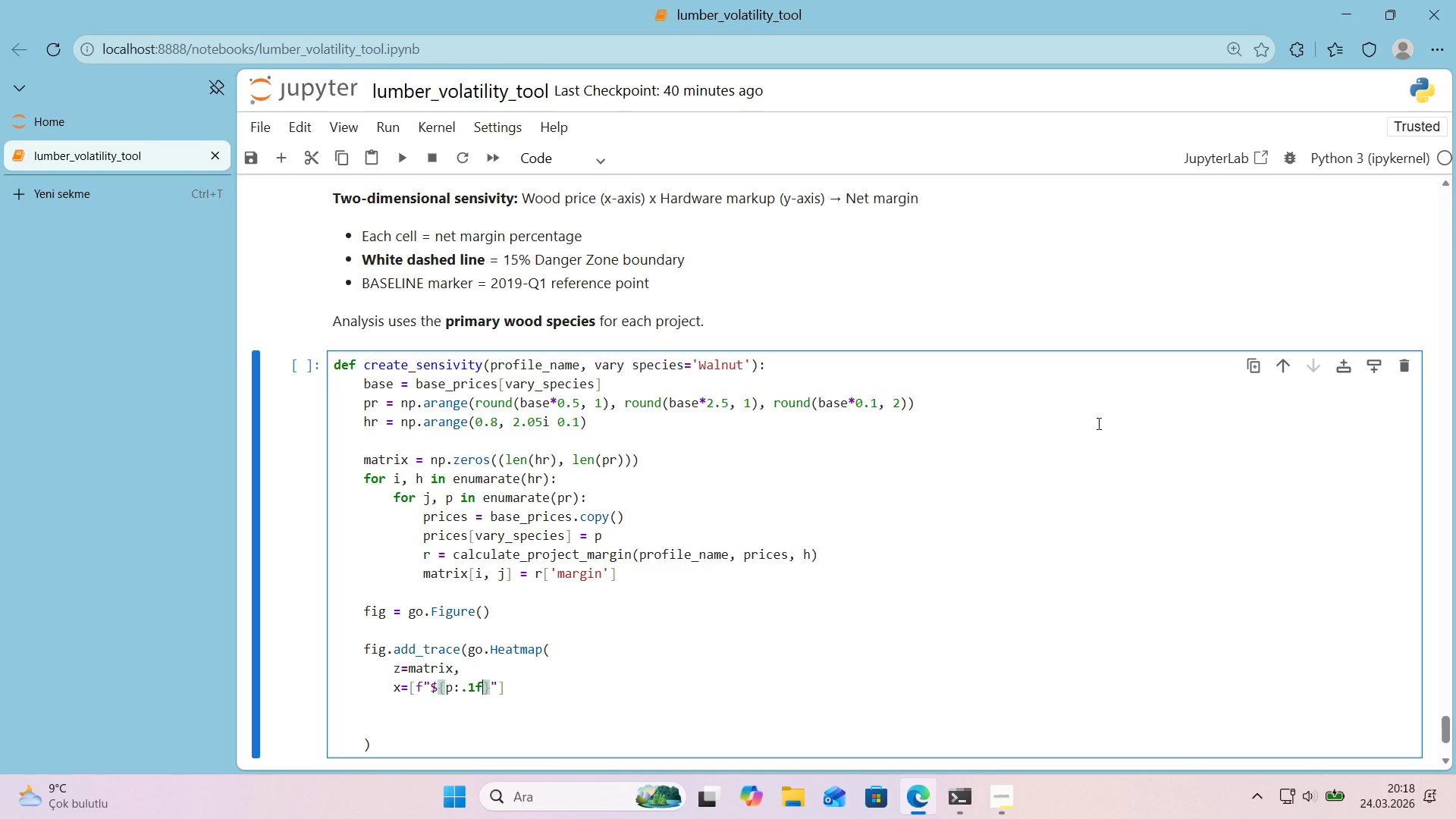 
key(ArrowRight)
 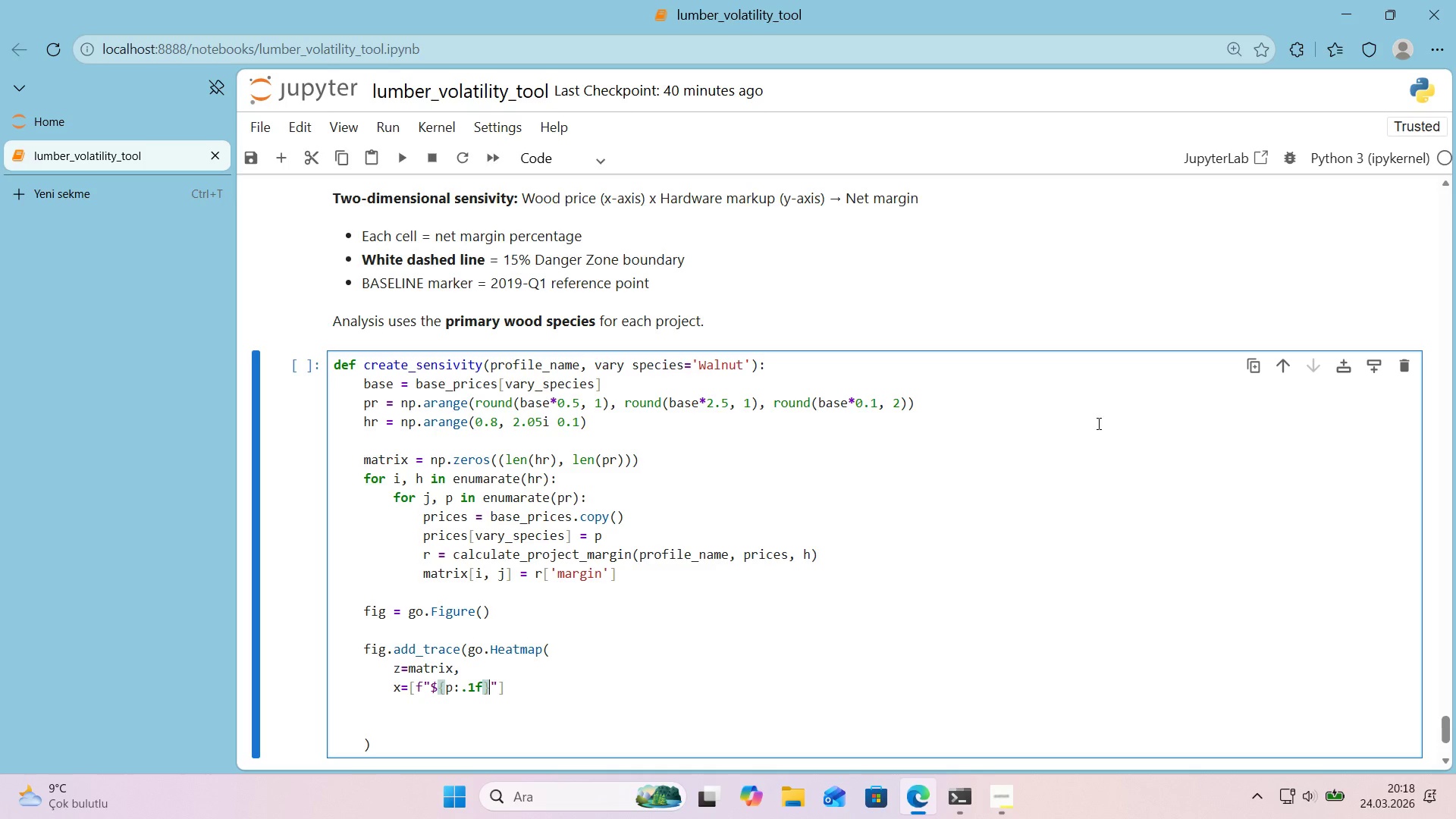 
key(ArrowRight)
 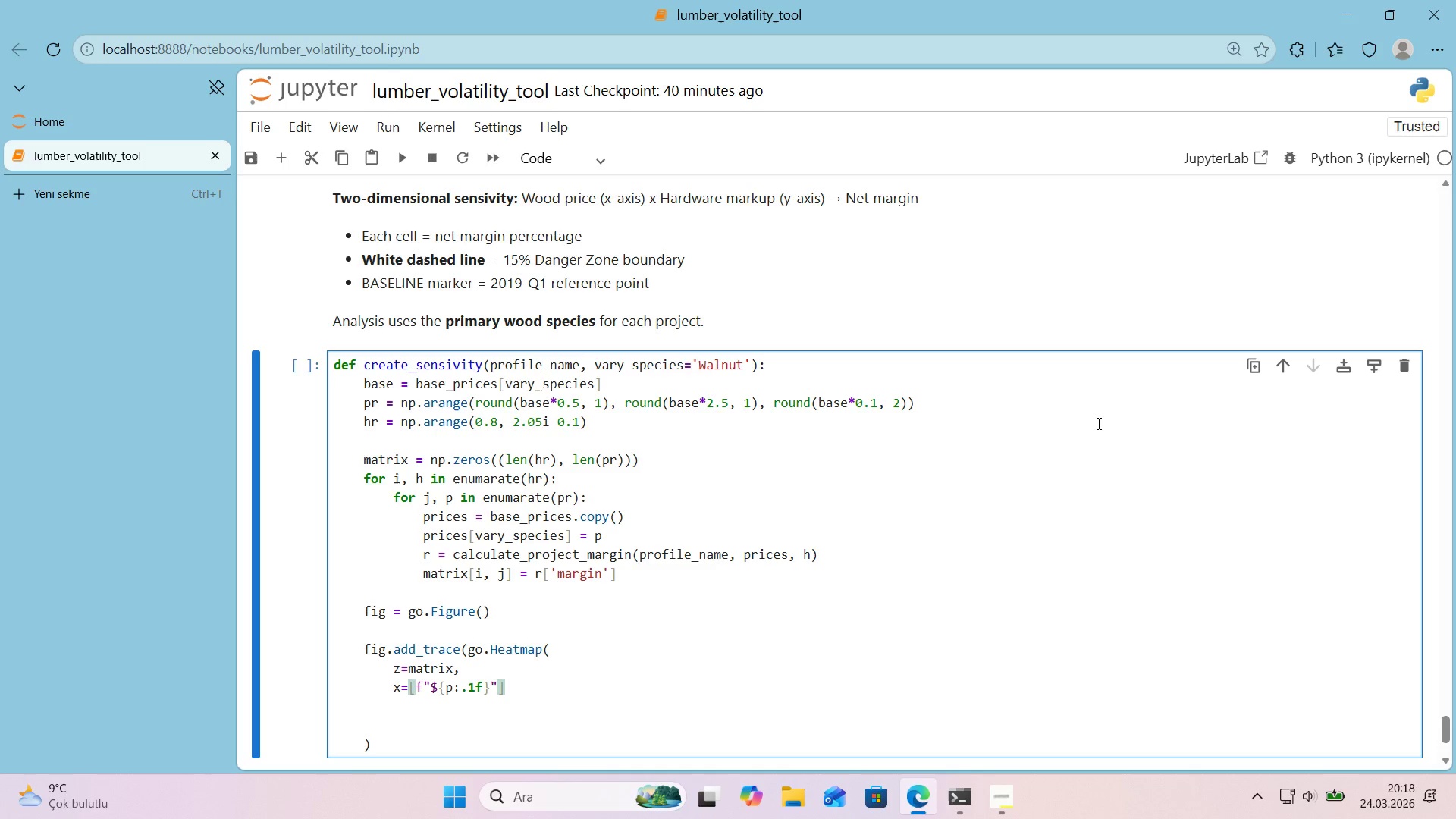 
type( for p 'n pr)
 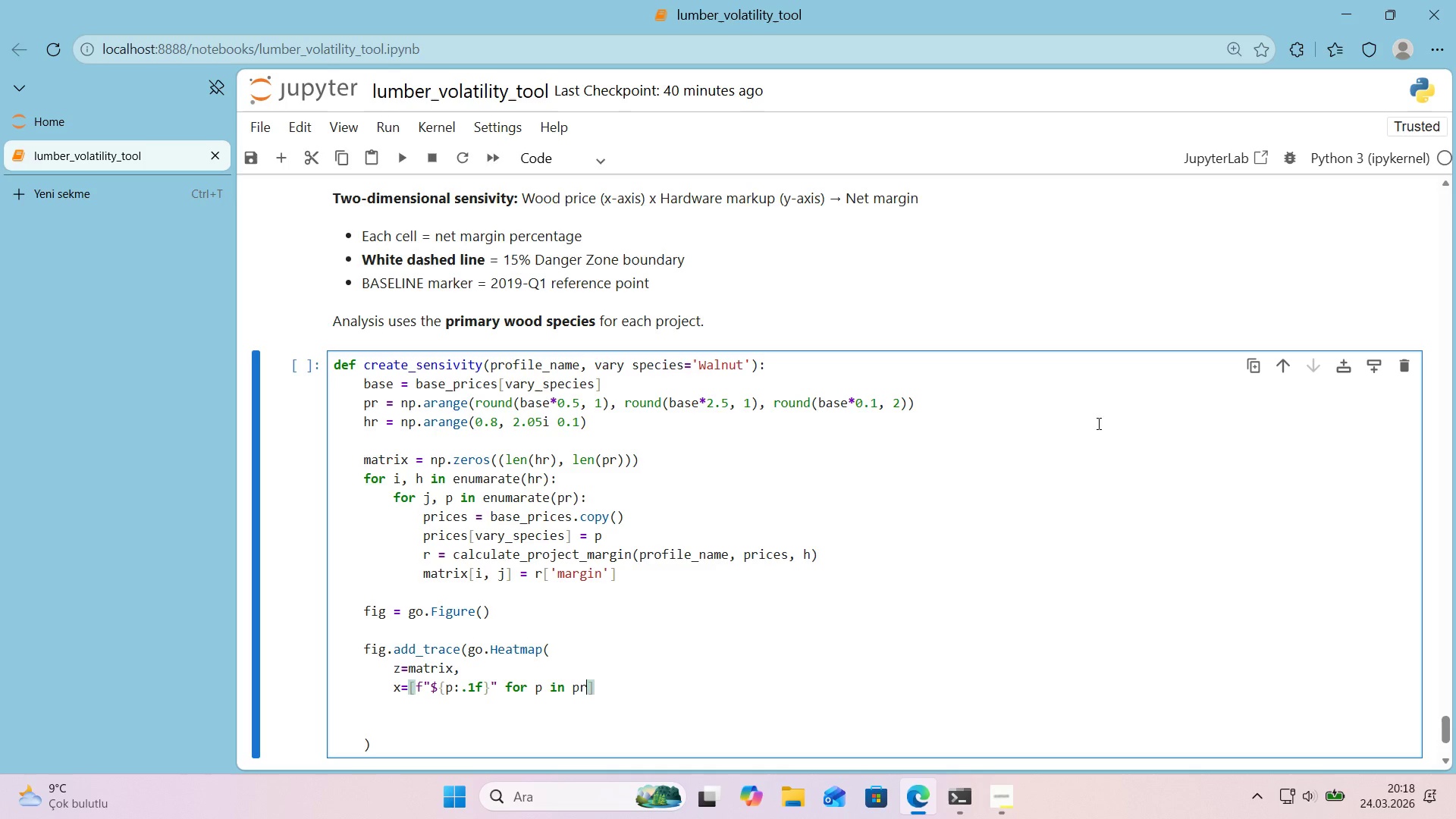 
key(ArrowRight)
 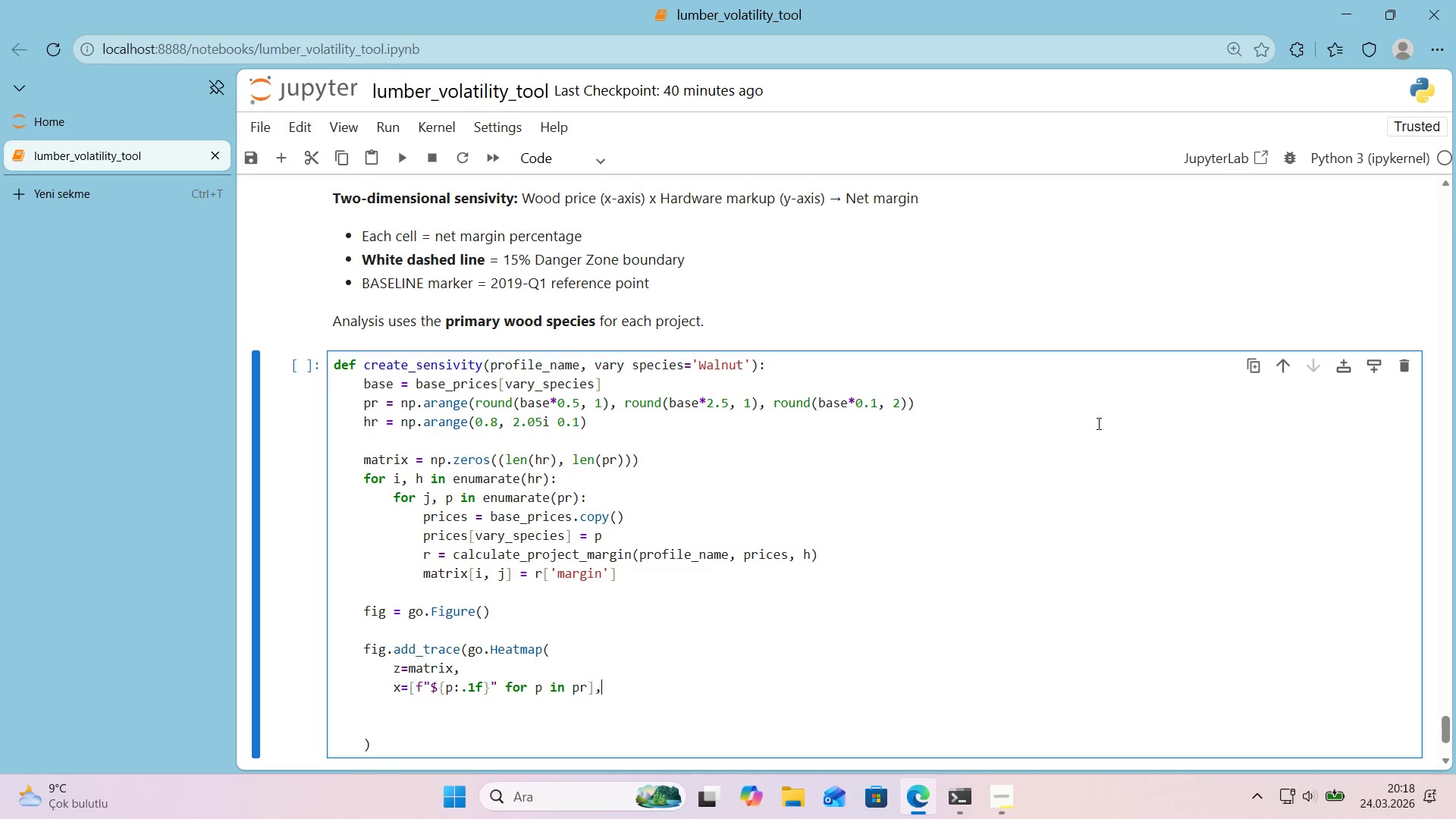 
key(Comma)
 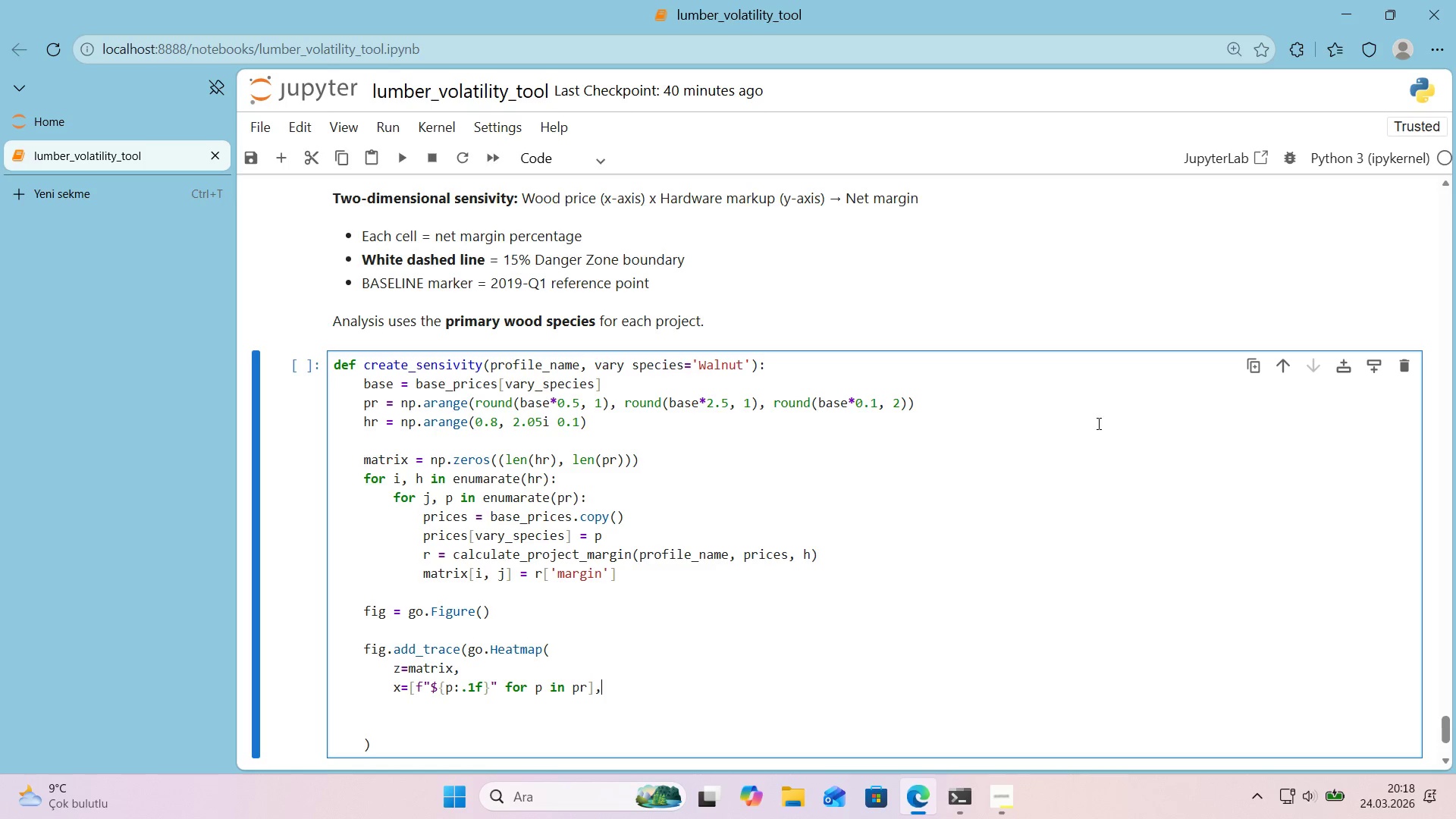 
key(Enter)
 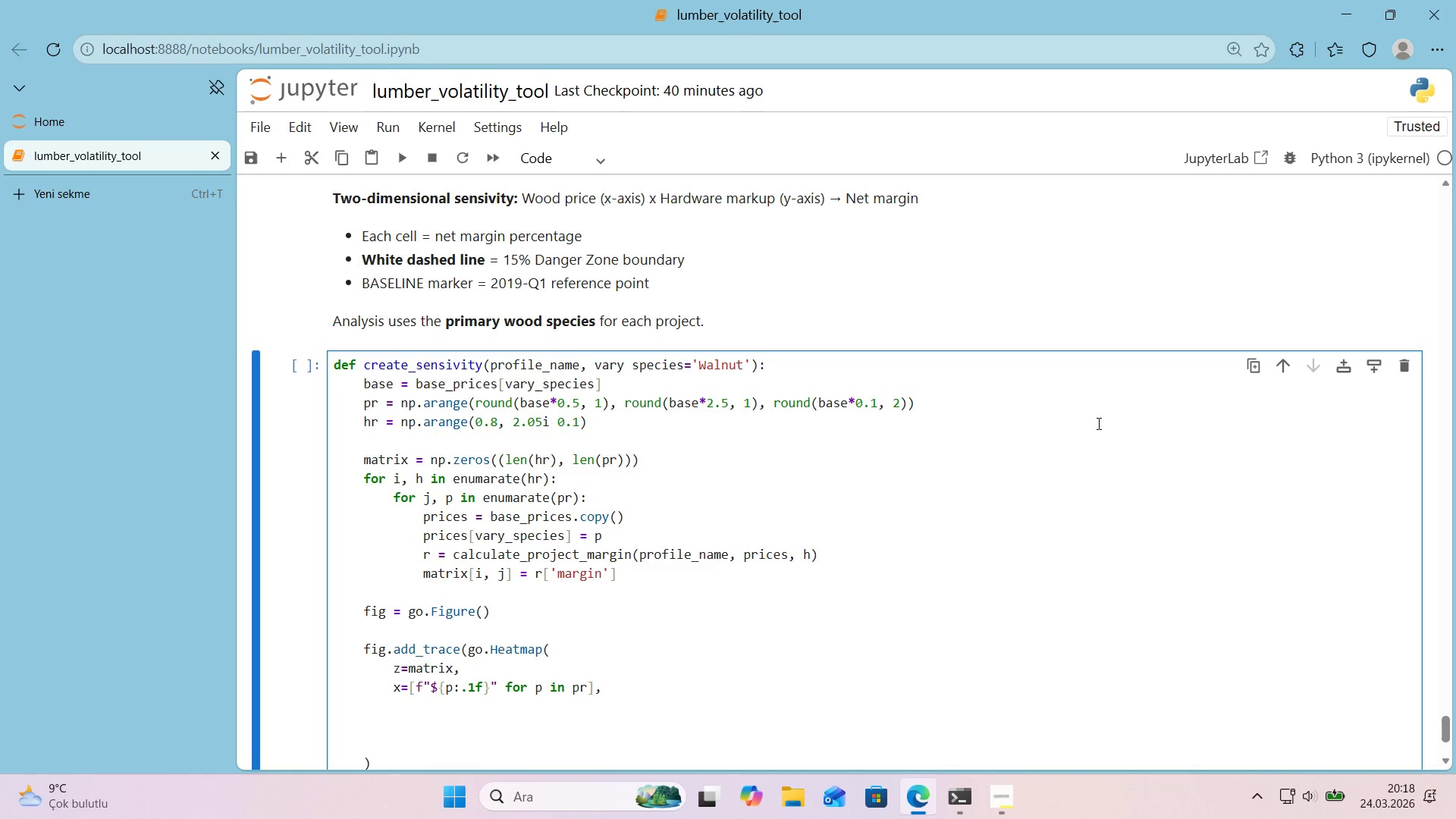 
type(y))
 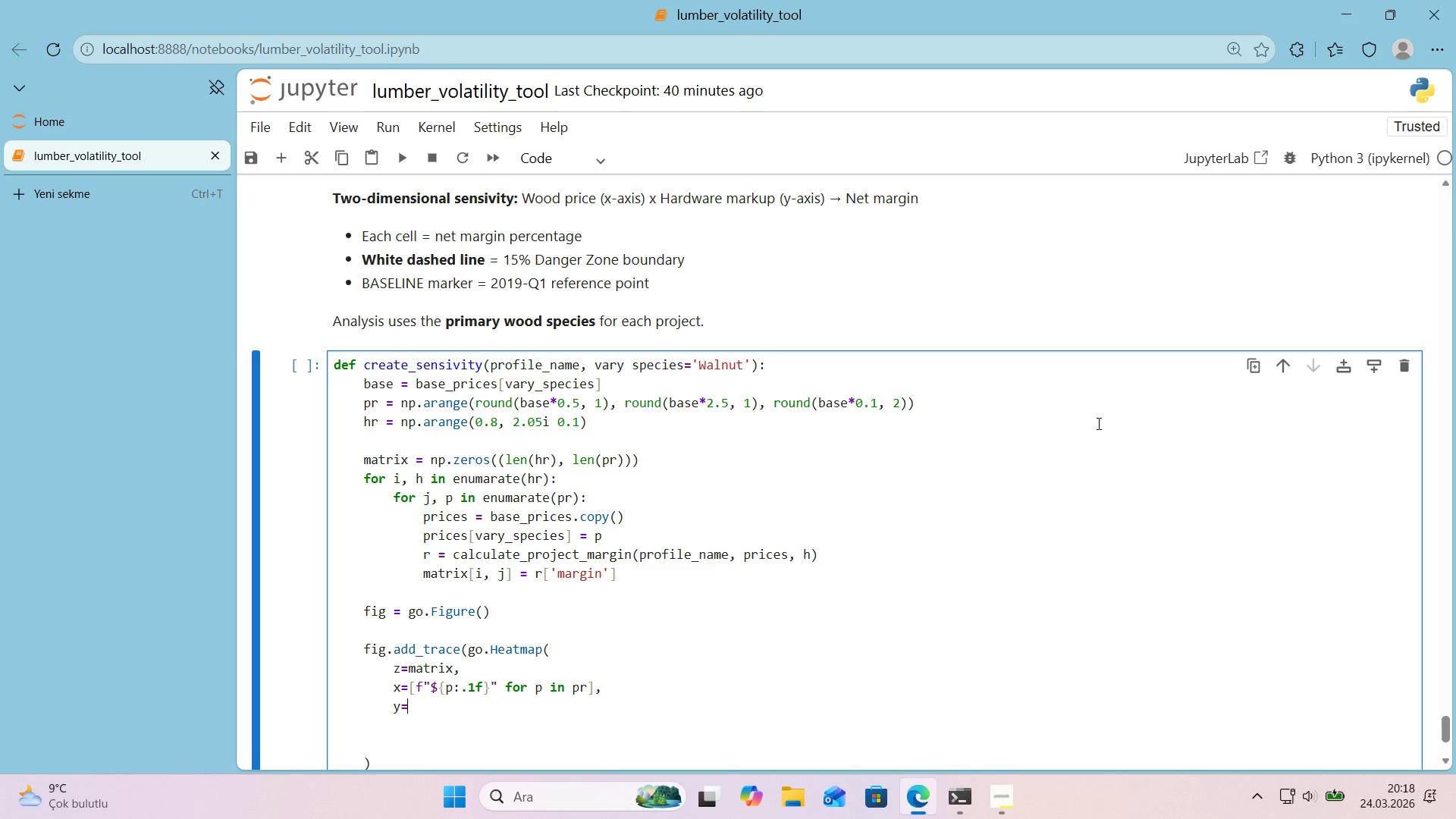 
key(Alt+Control+8)
 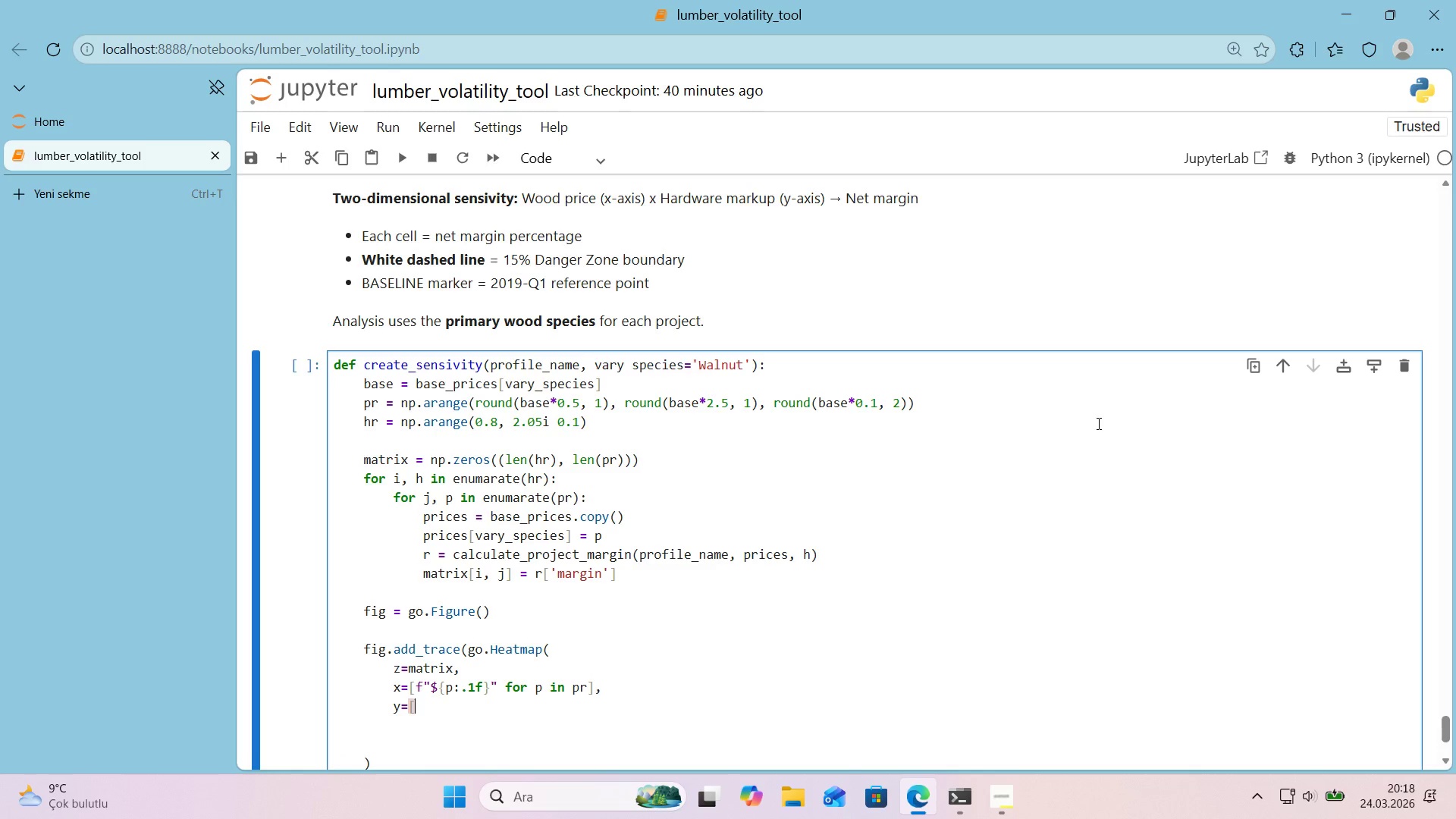 
key(Alt+Control+9)
 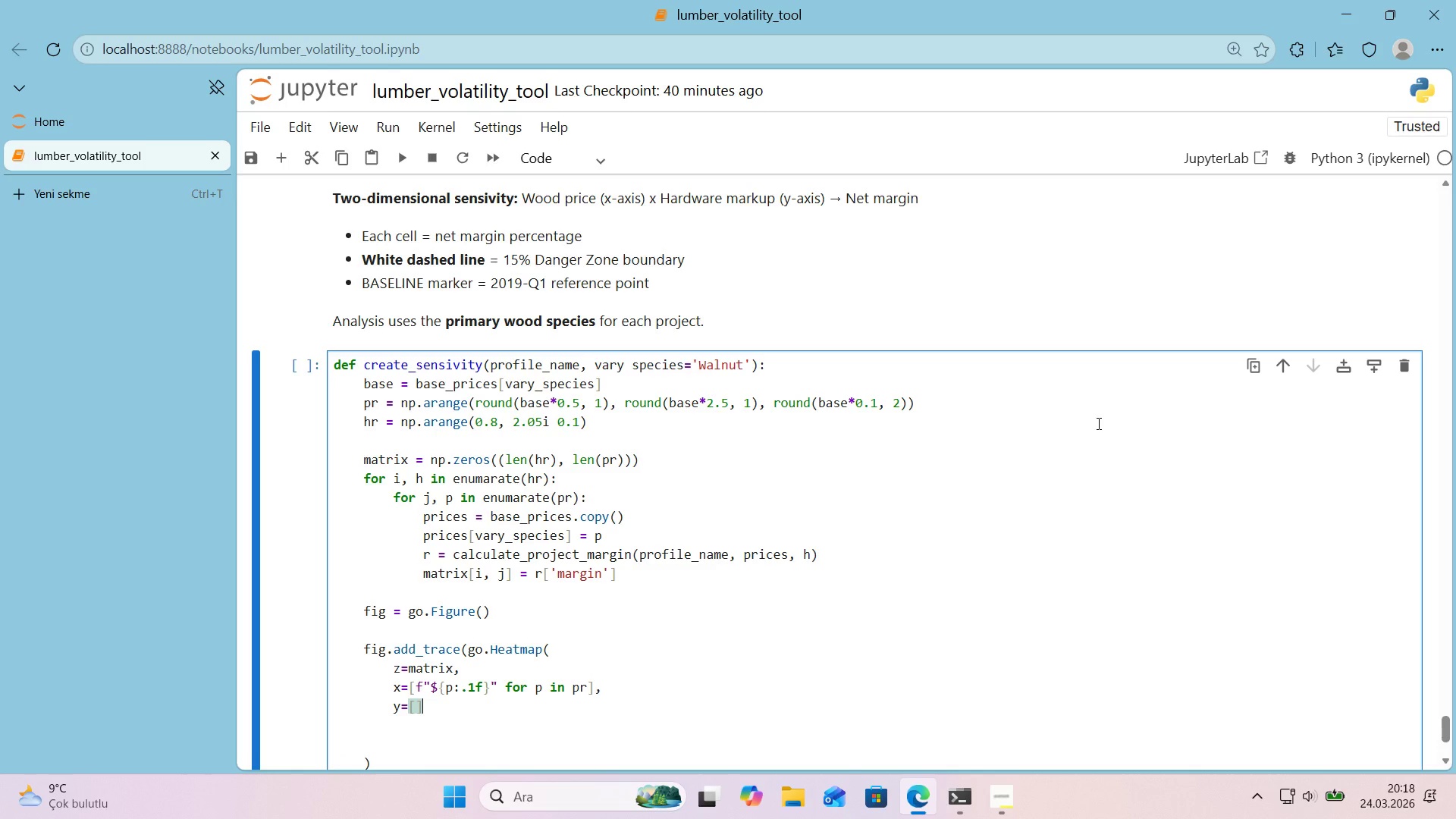 
key(ArrowLeft)
 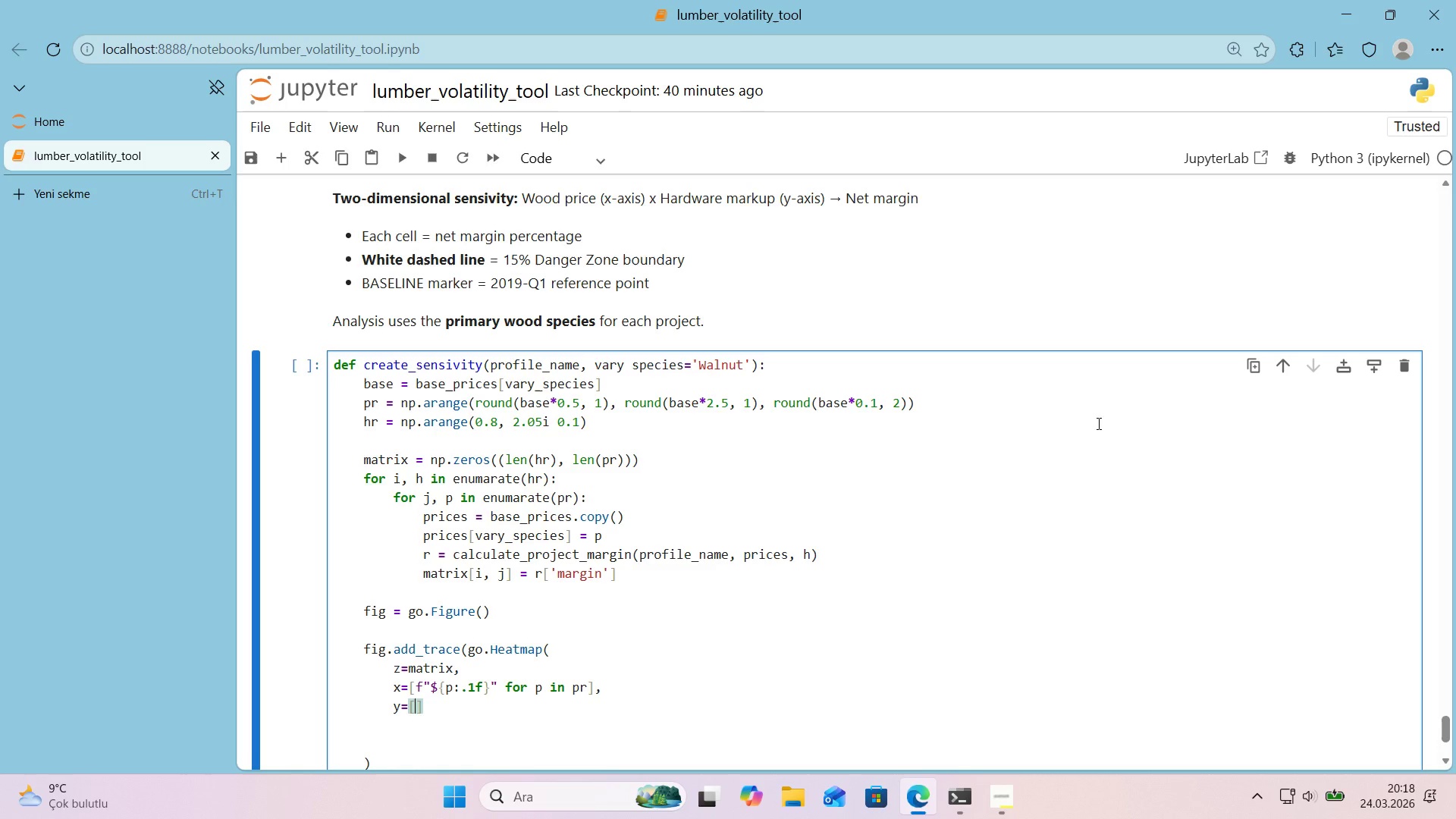 
key(F)
 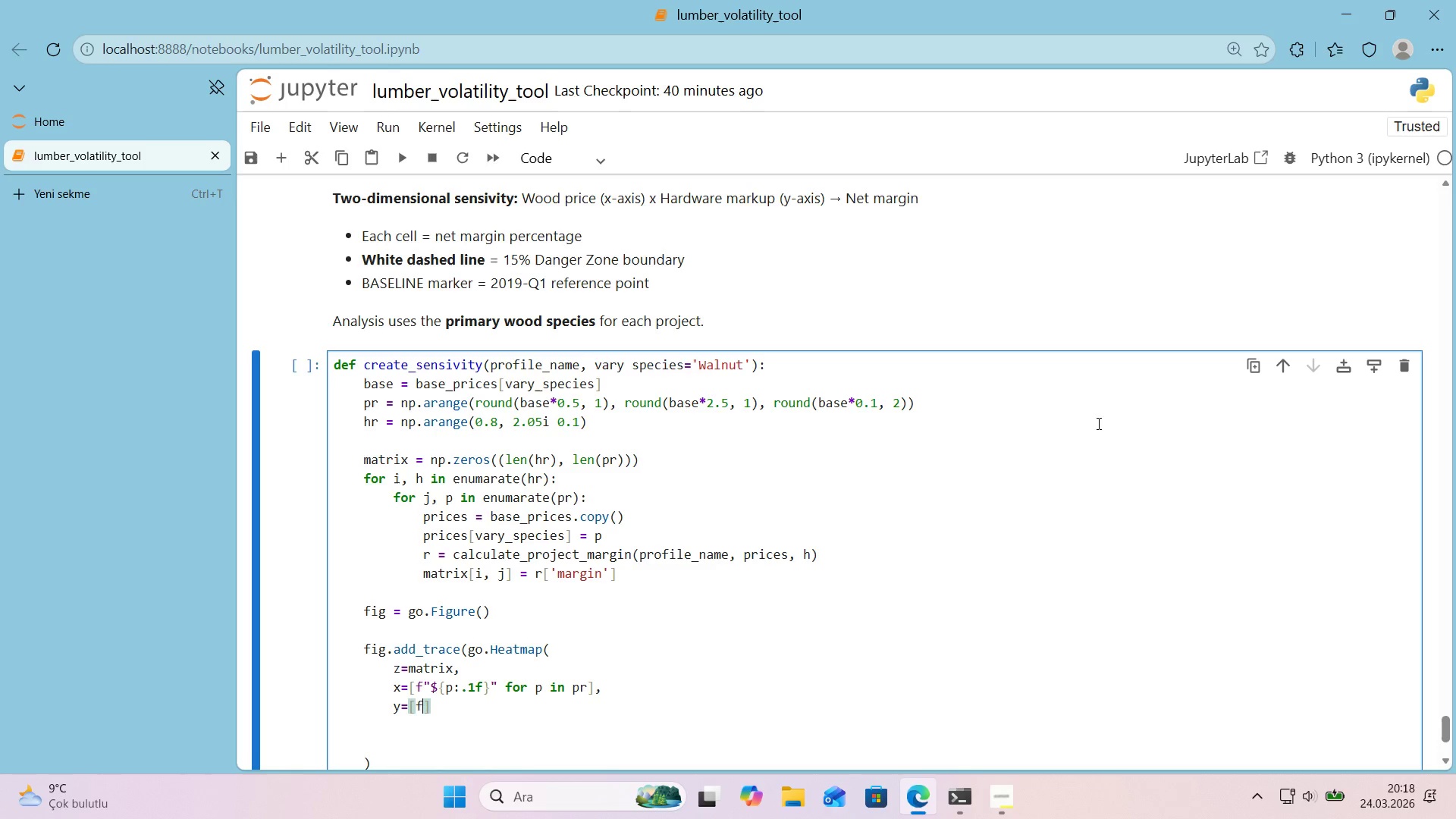 
key(Backquote)
 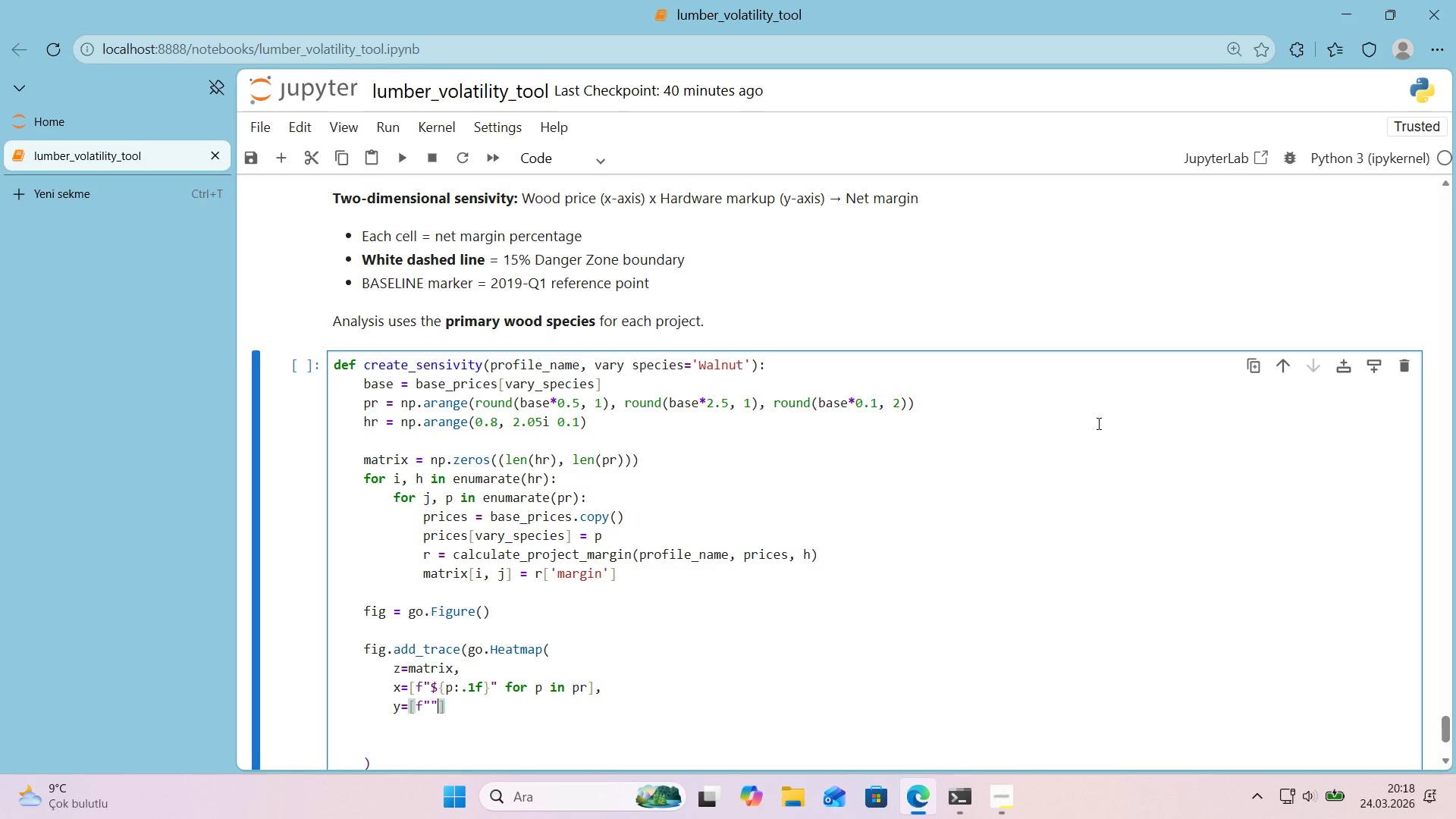 
key(Backquote)
 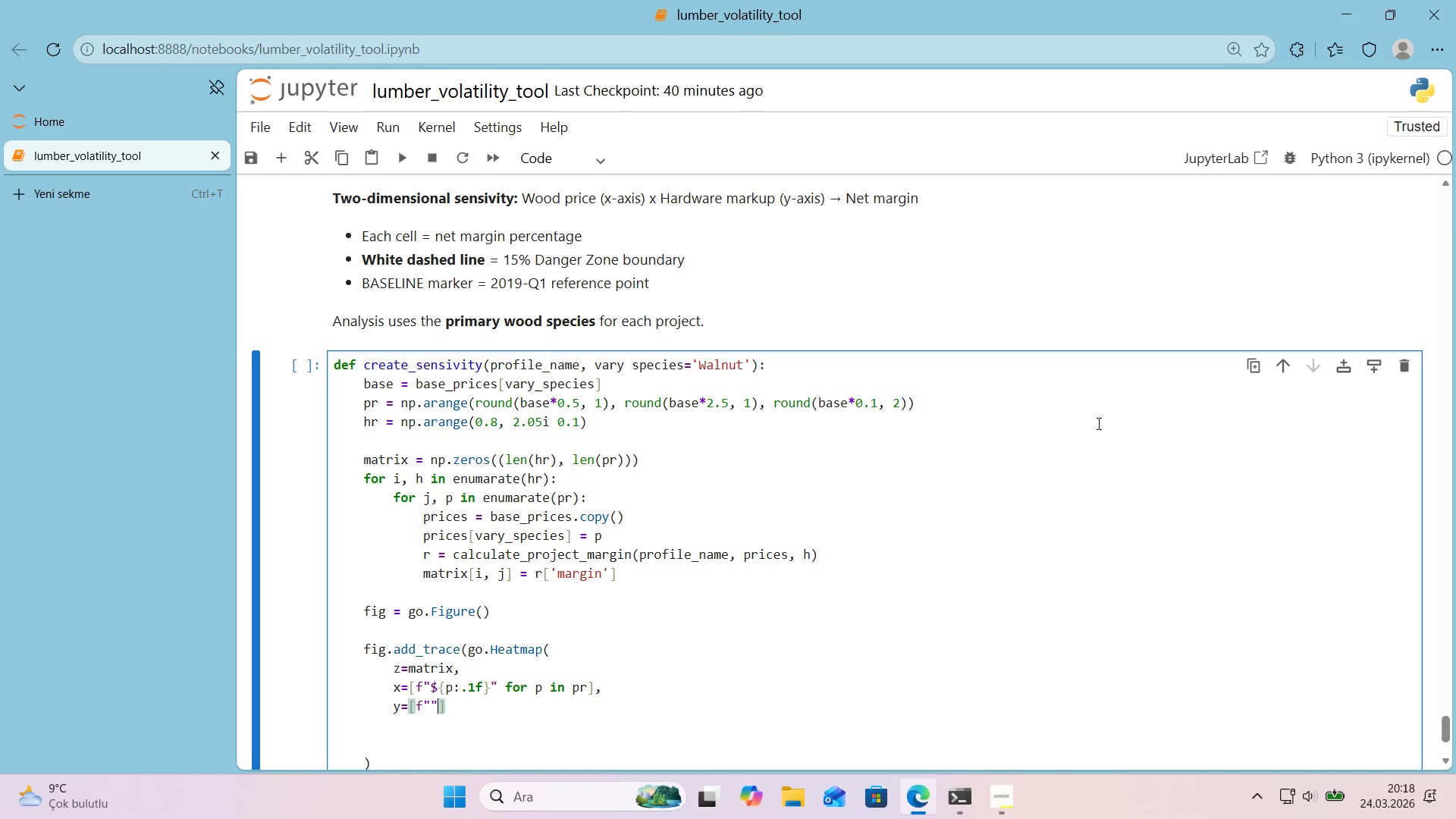 
key(ArrowLeft)
 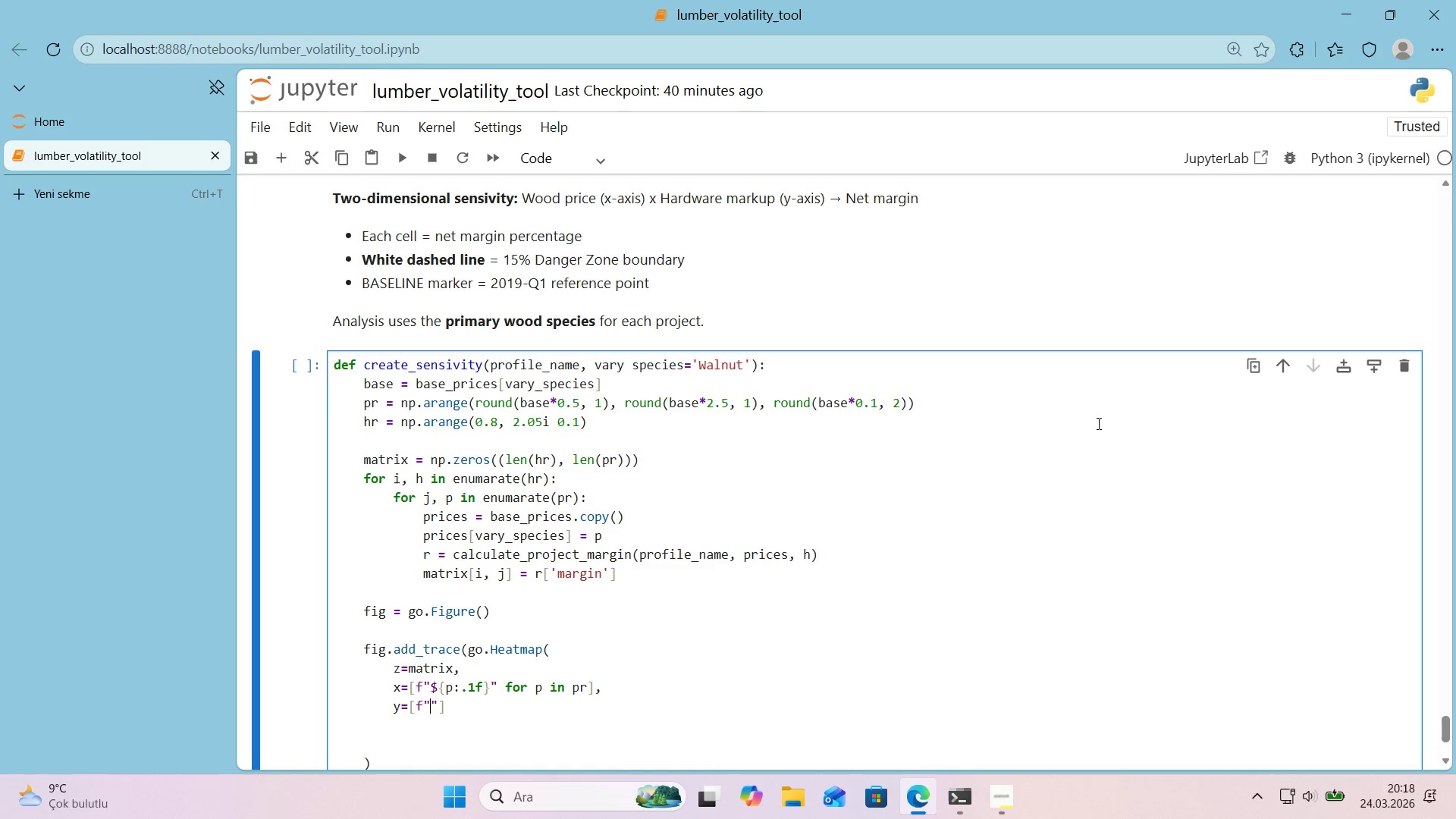 
key(Alt+Control+7)
 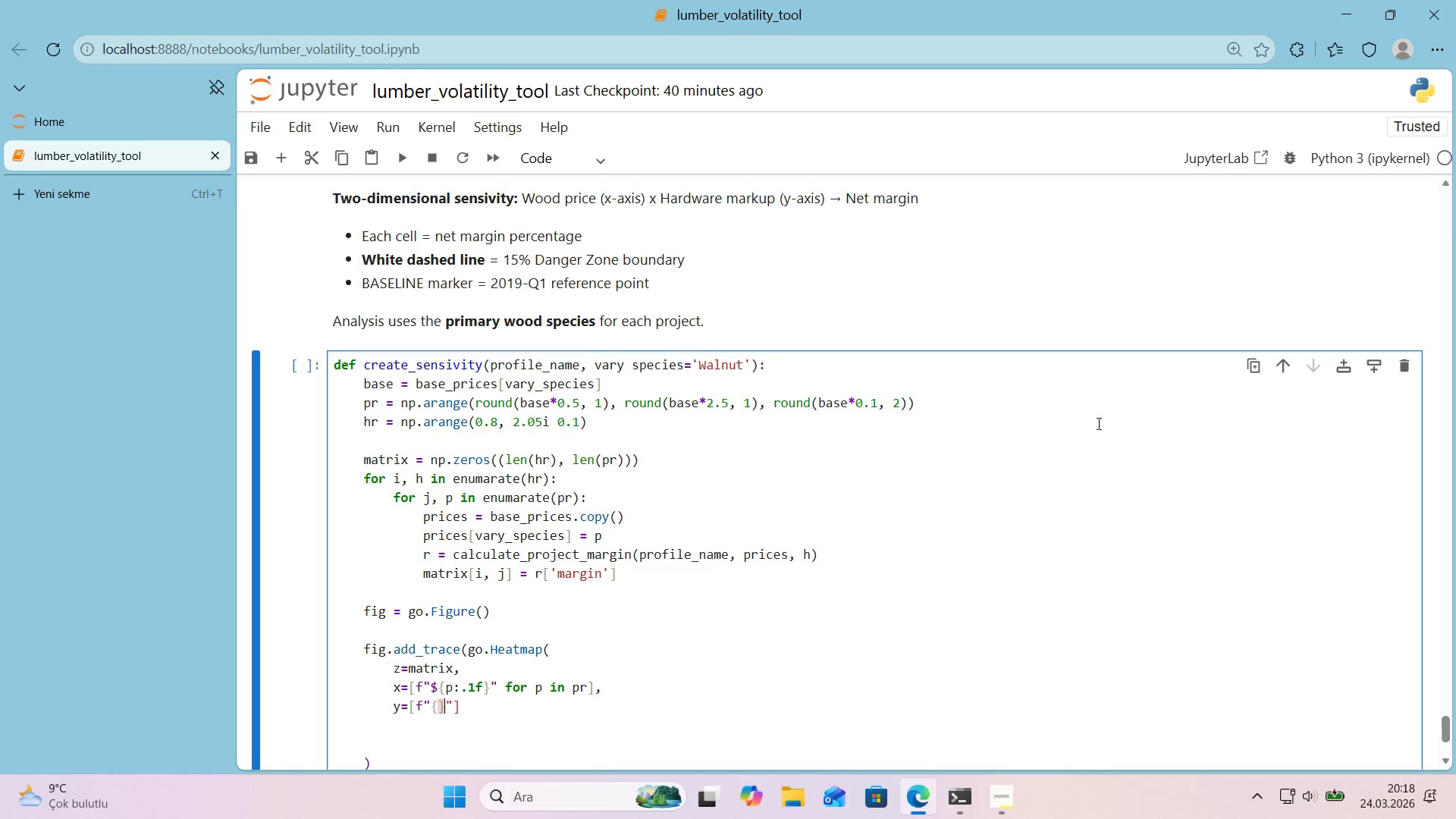 
key(Alt+Control+0)
 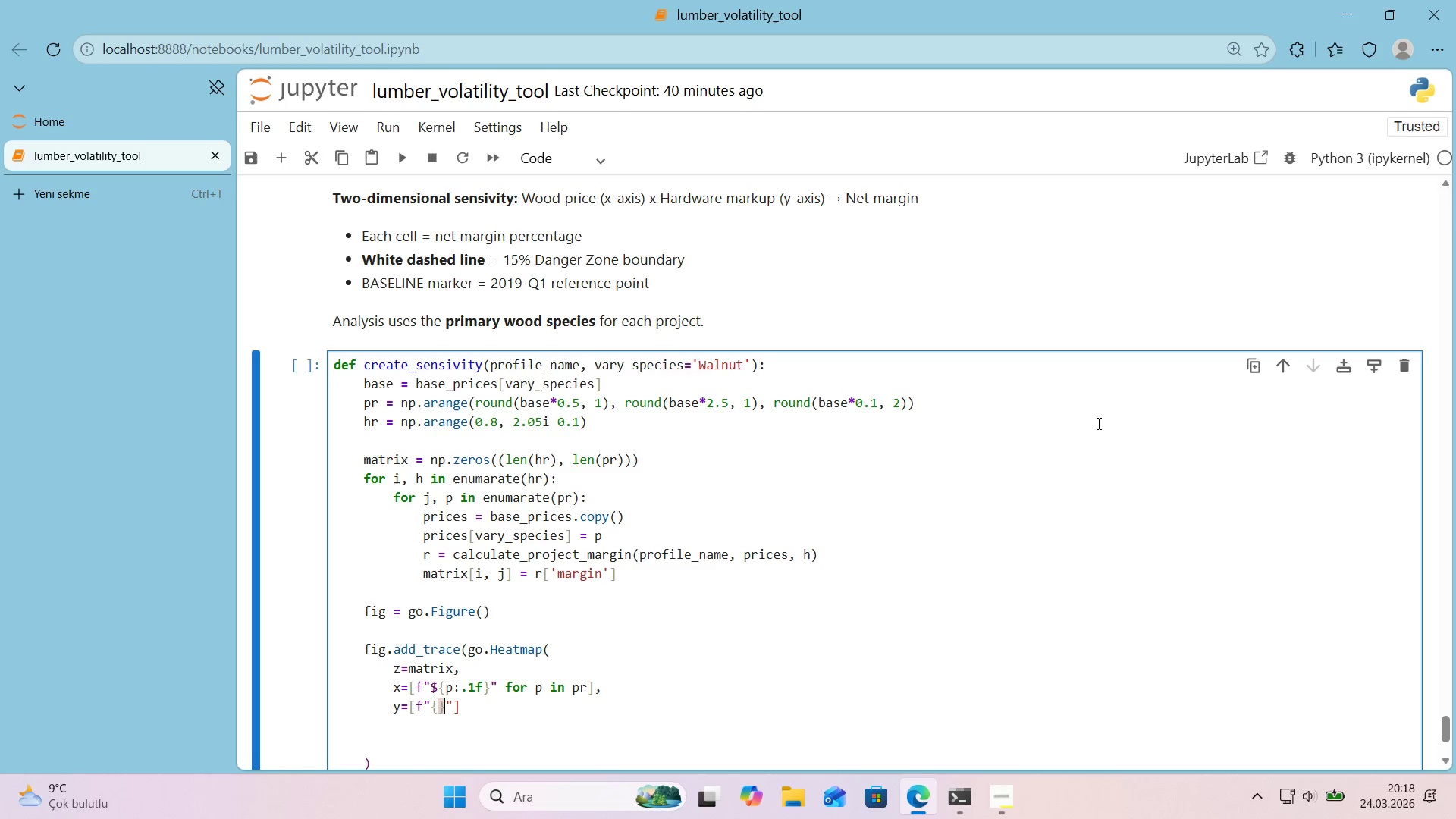 
key(ArrowLeft)
 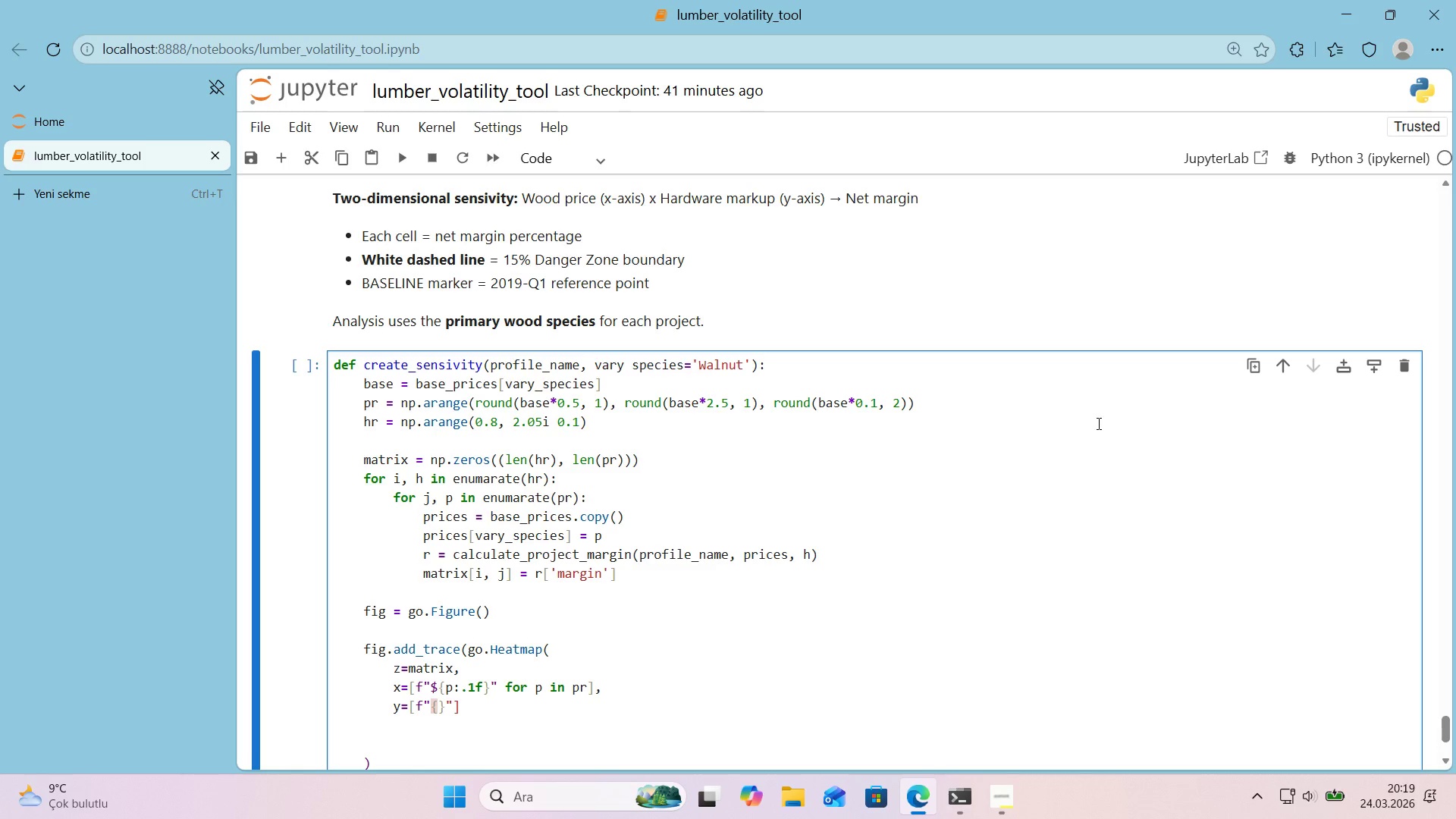 
wait(5.75)
 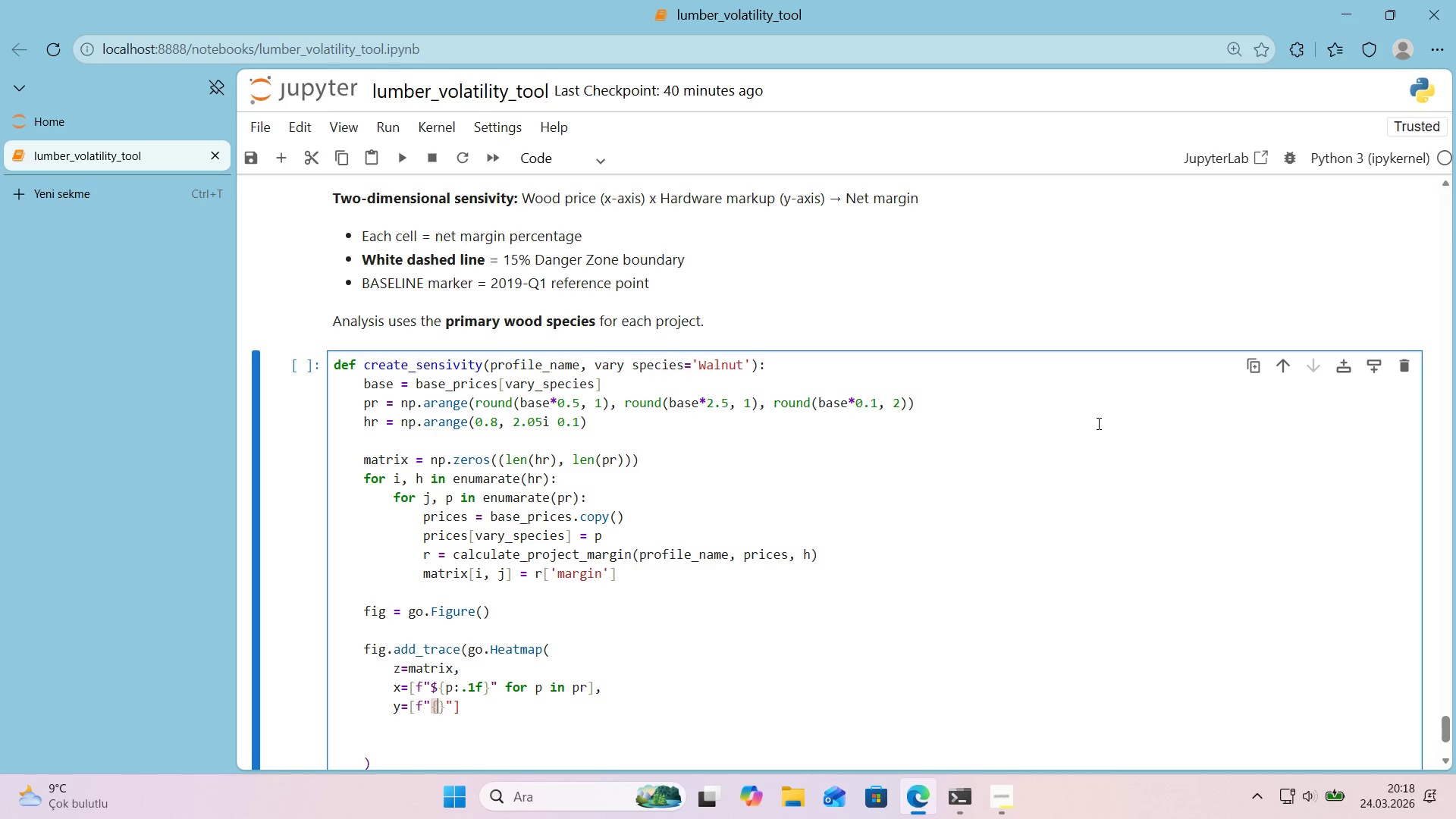 
type(h>.1f)
 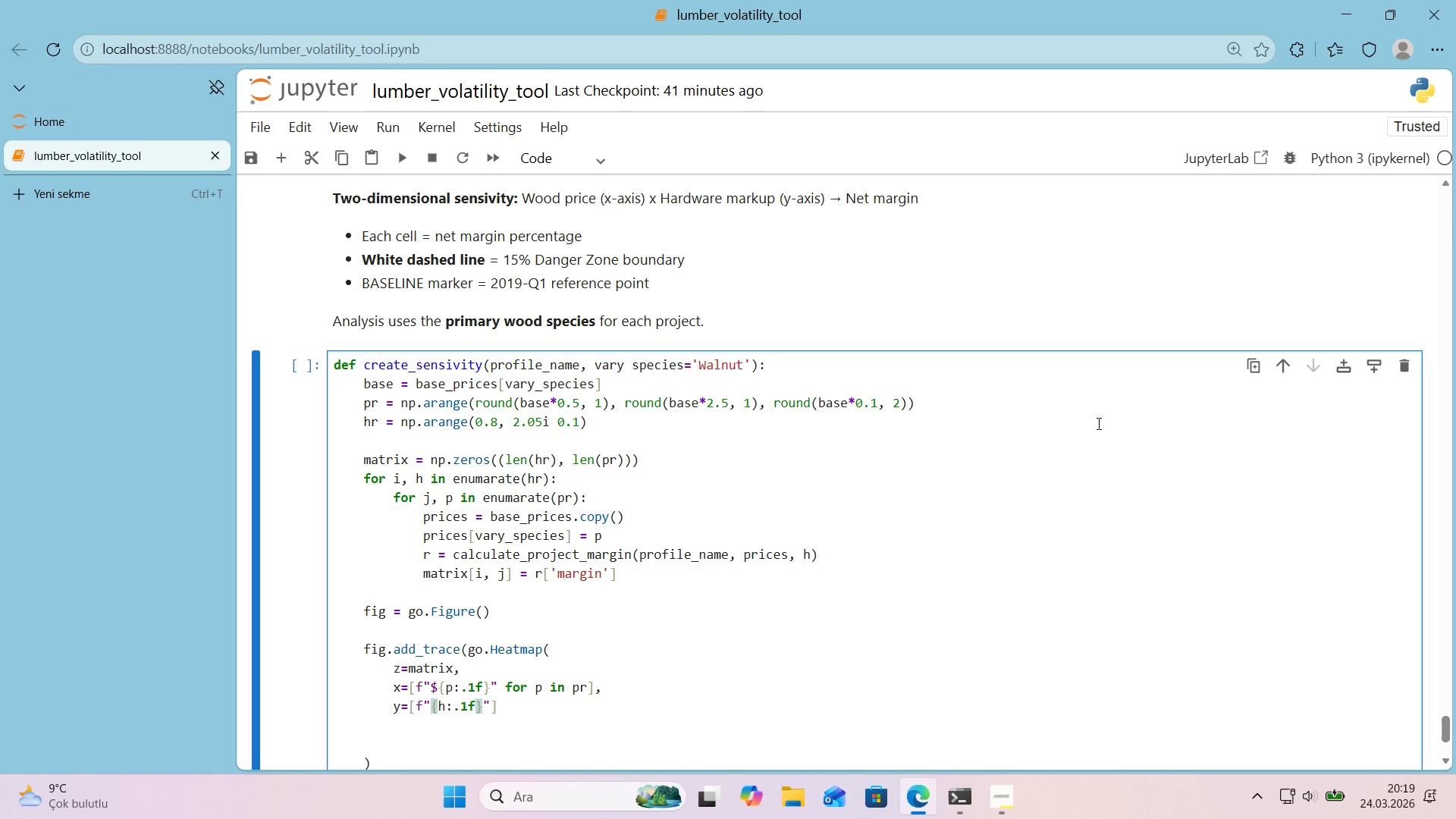 
key(ArrowRight)
 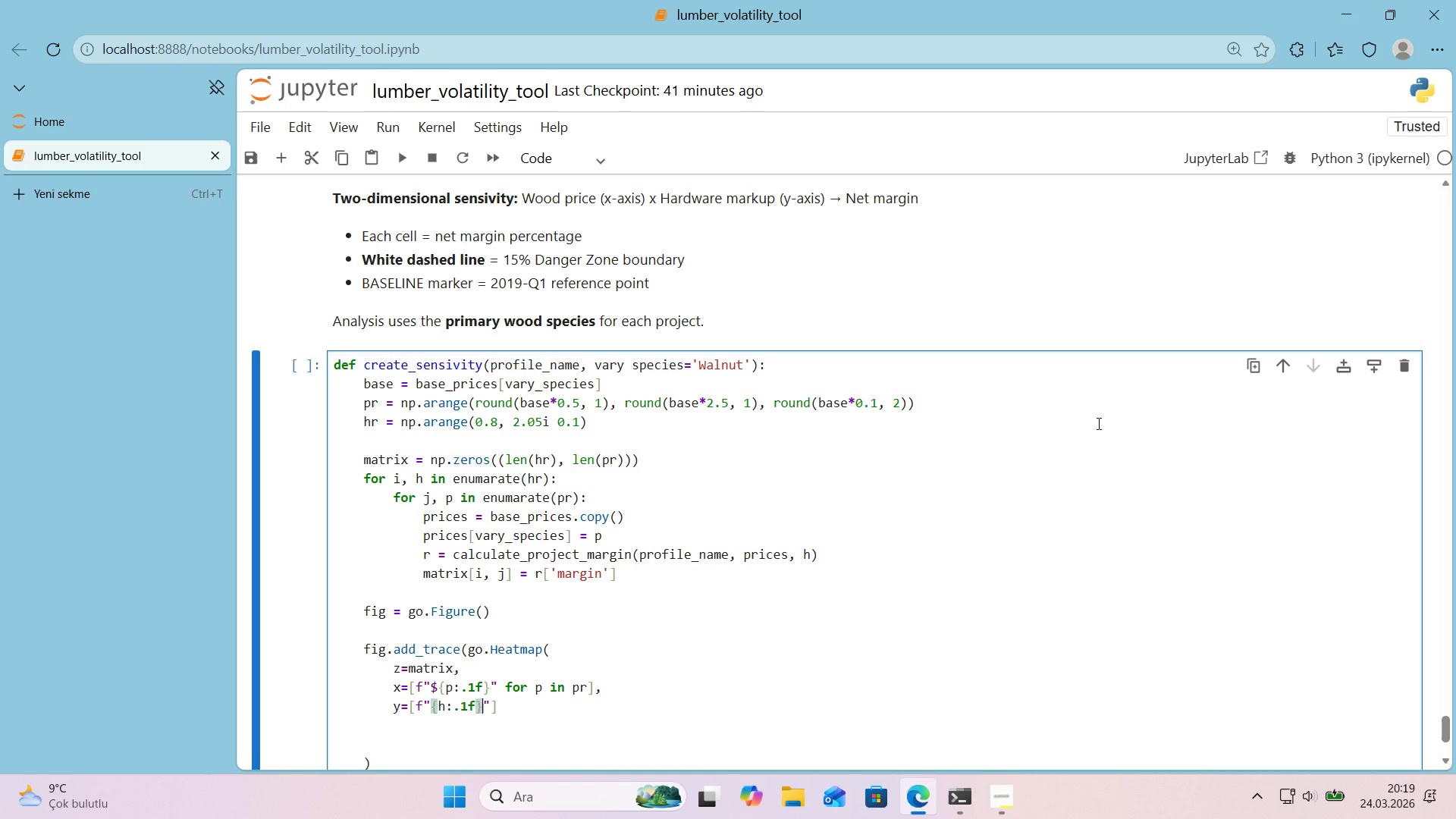 
key(X)
 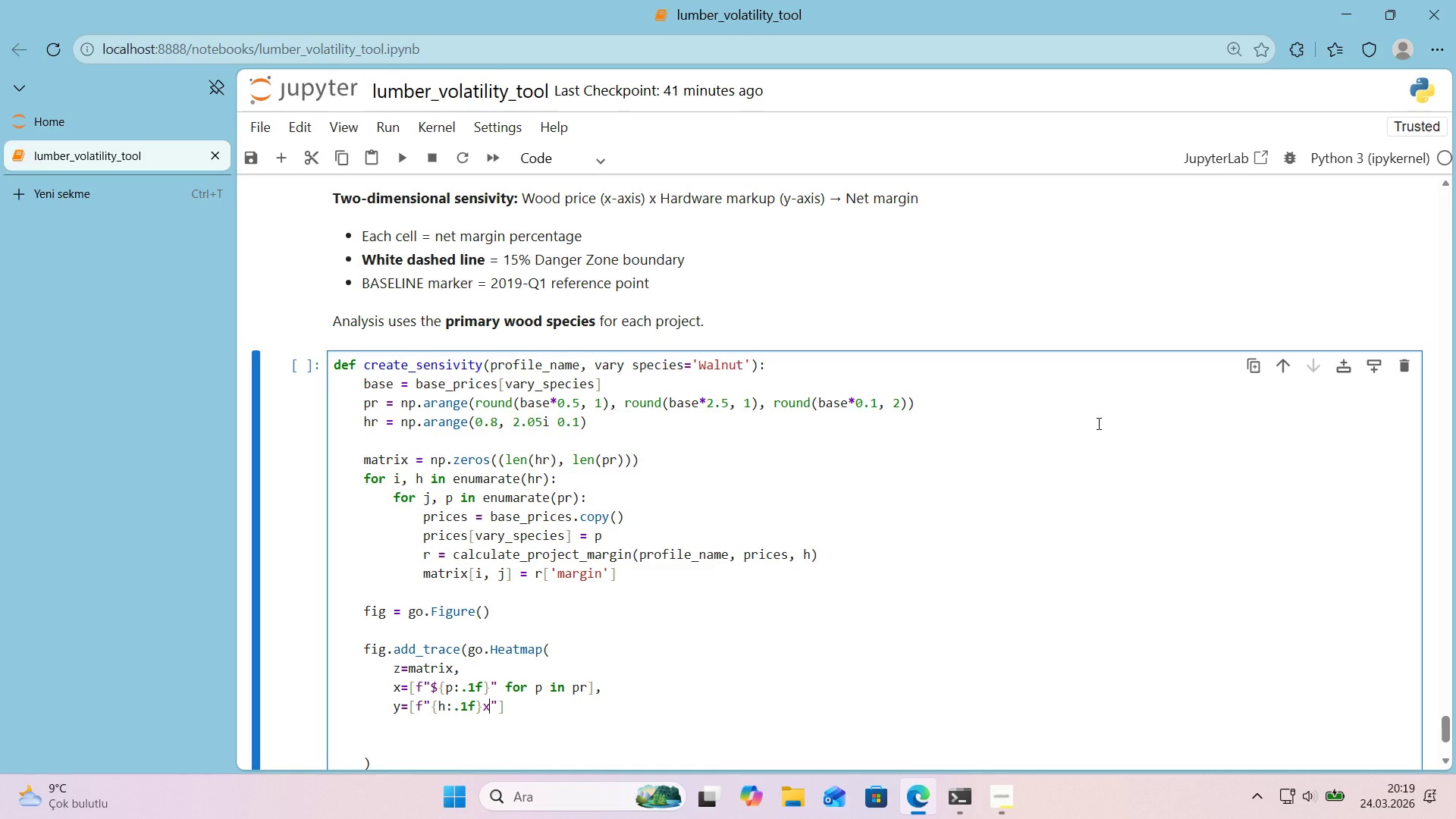 
key(ArrowRight)
 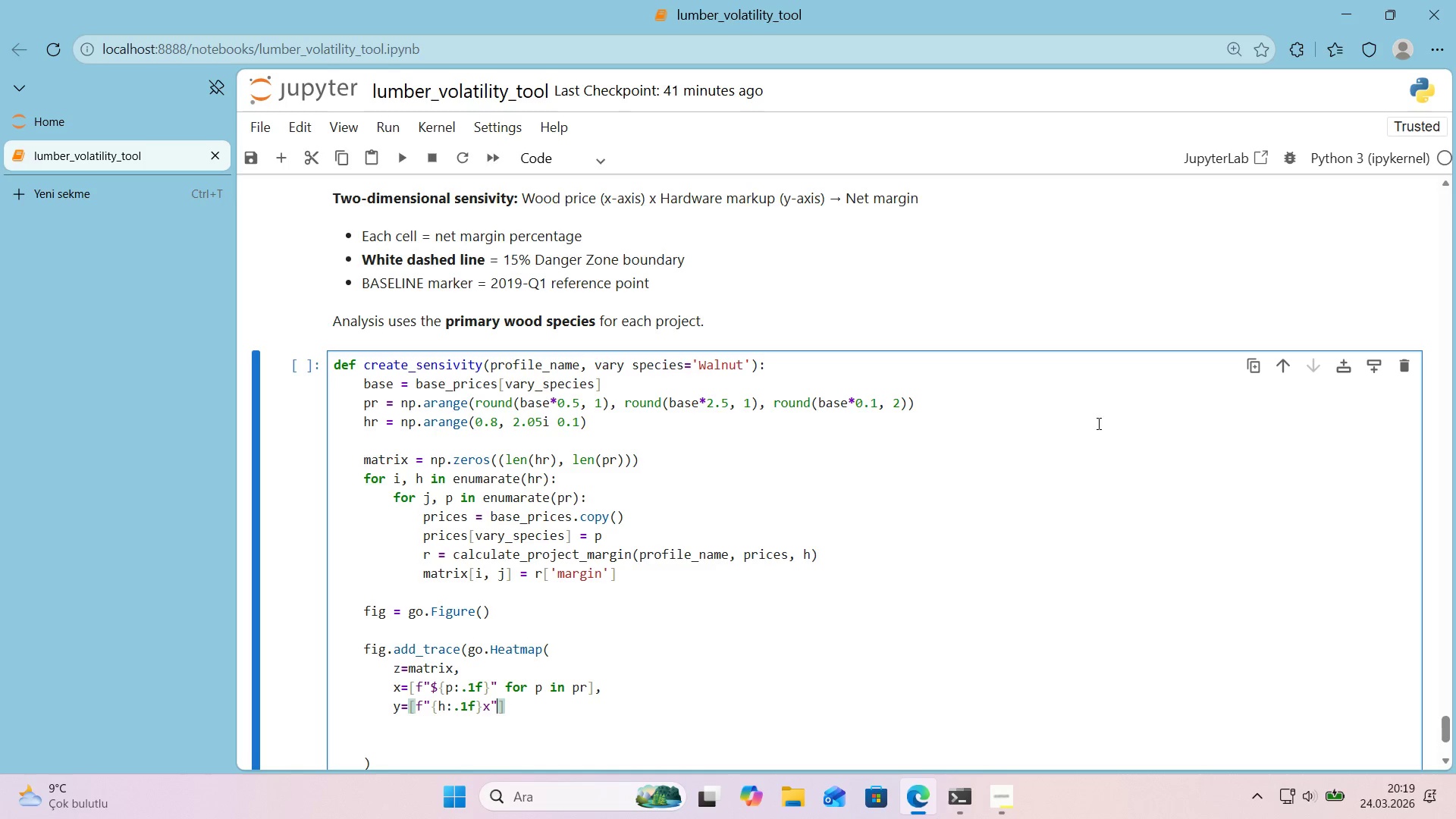 
type( for h 'n hr)
 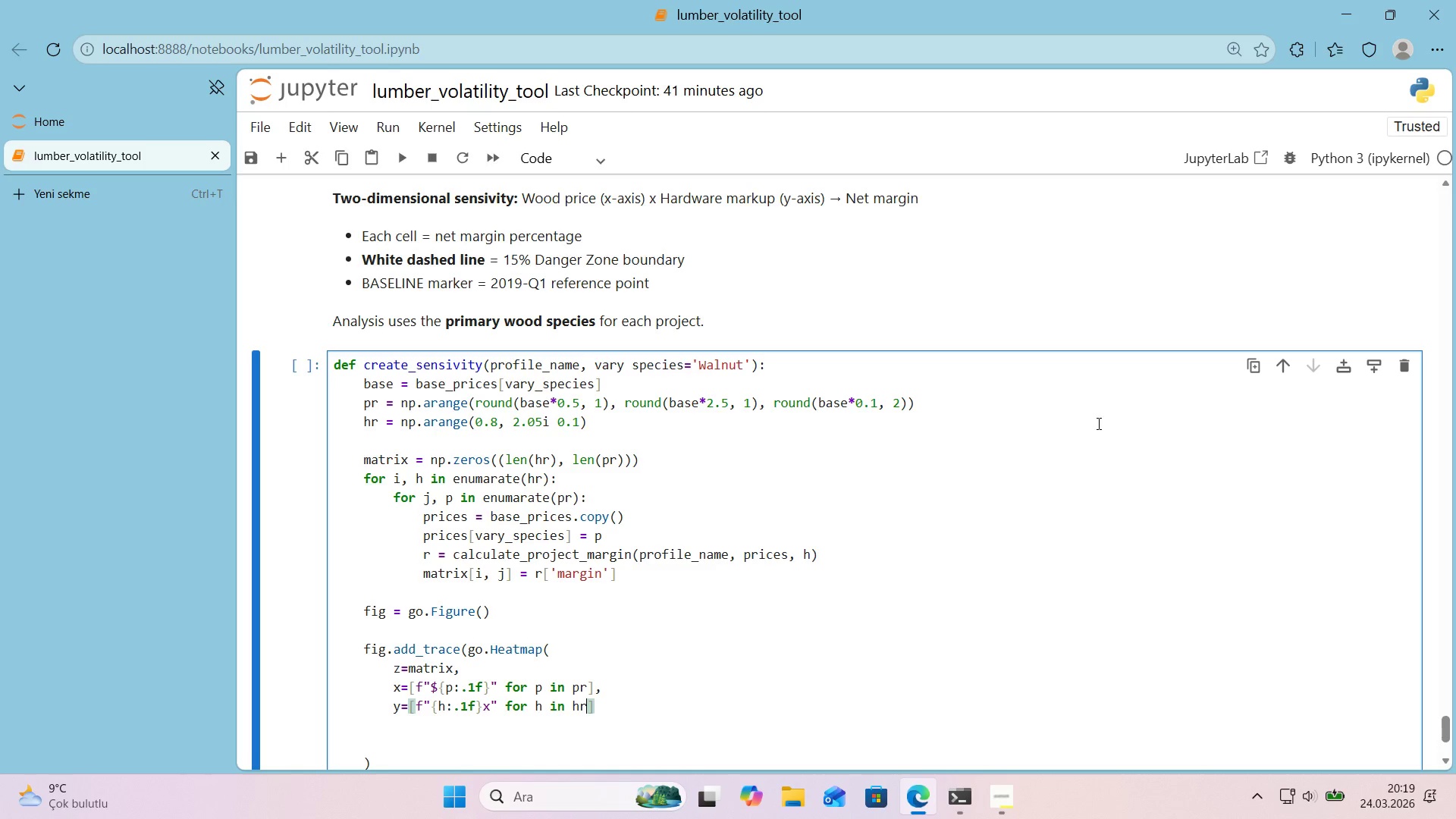 
key(ArrowRight)
 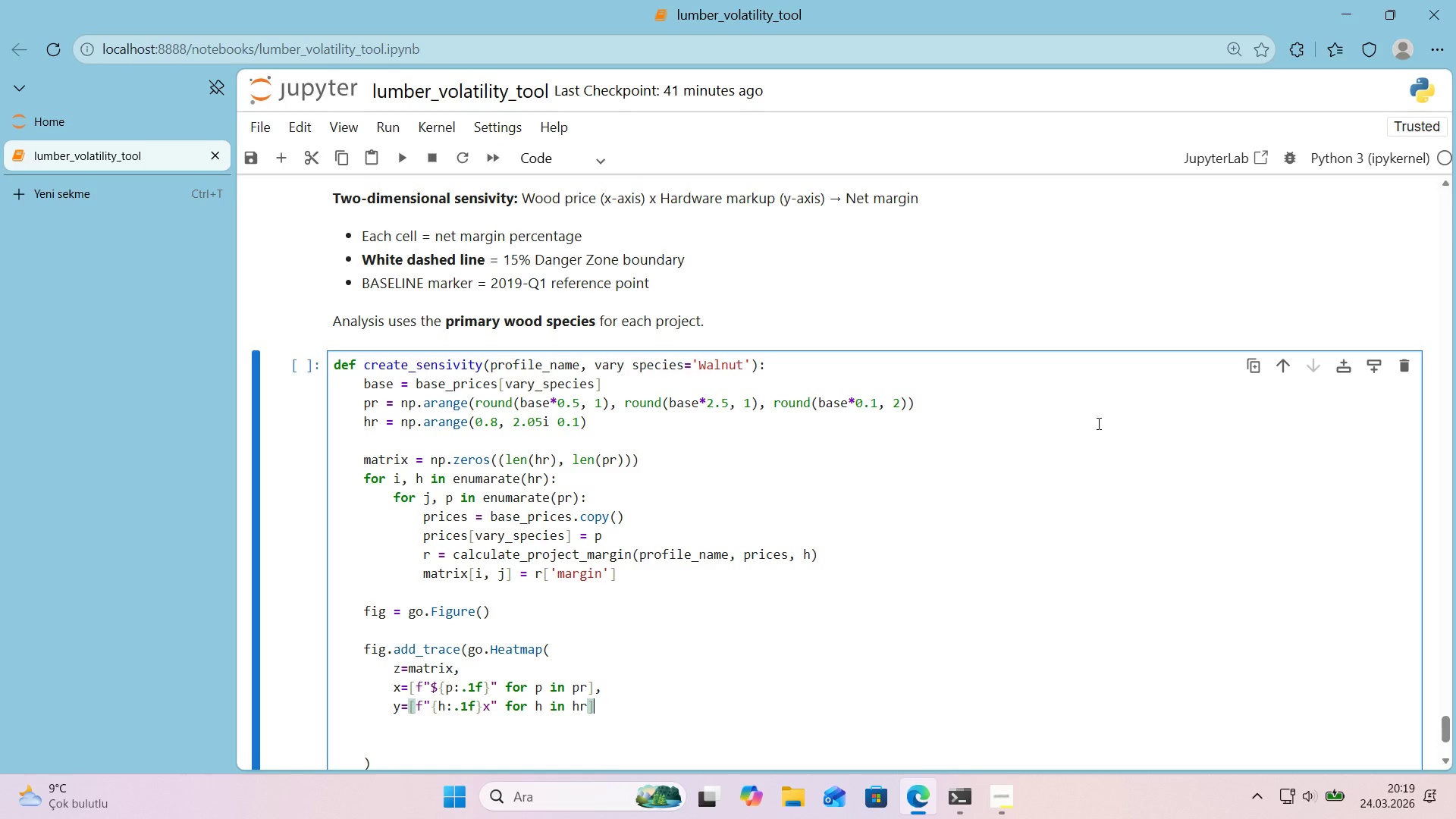 
key(Comma)
 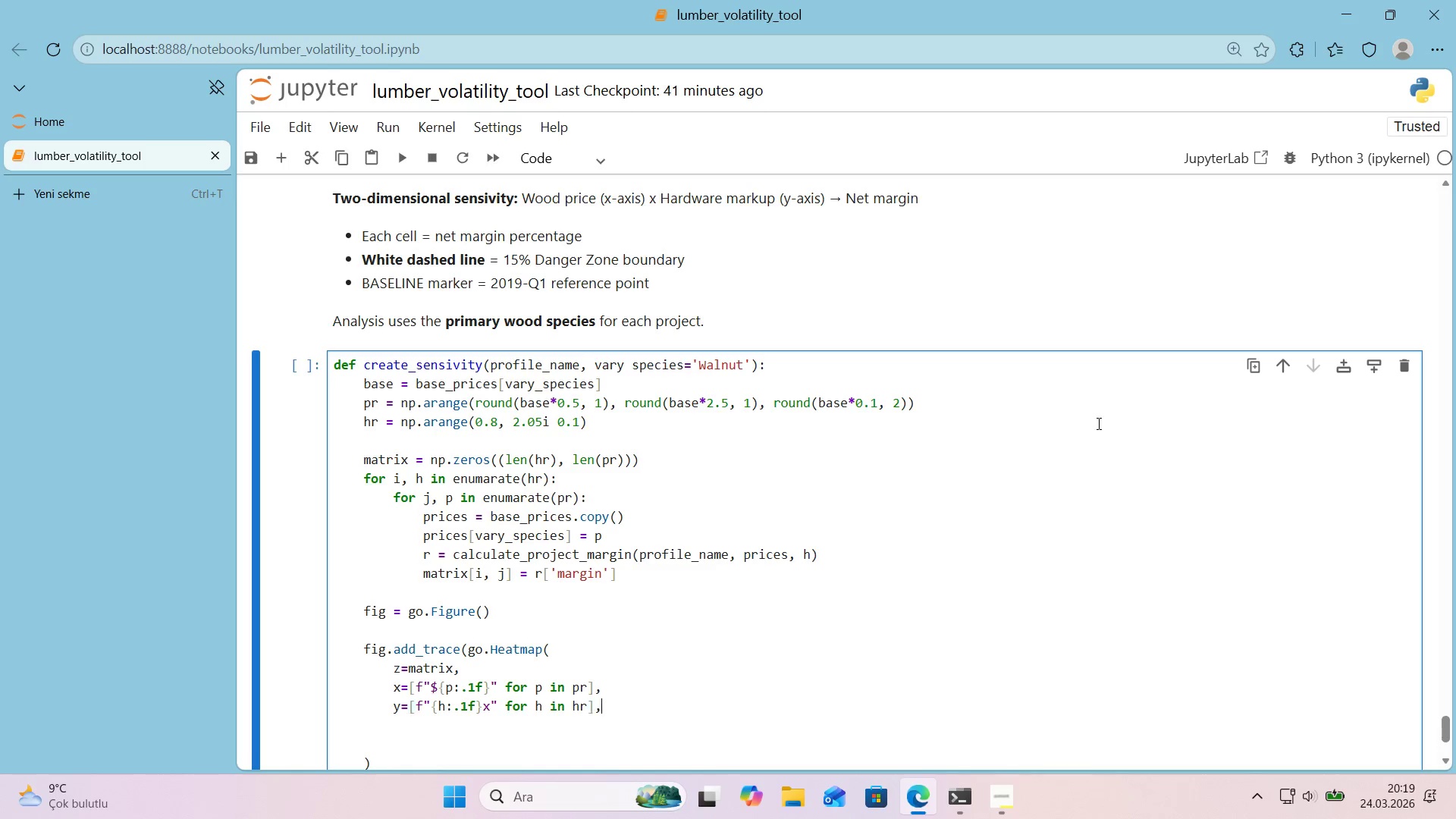 
key(Enter)
 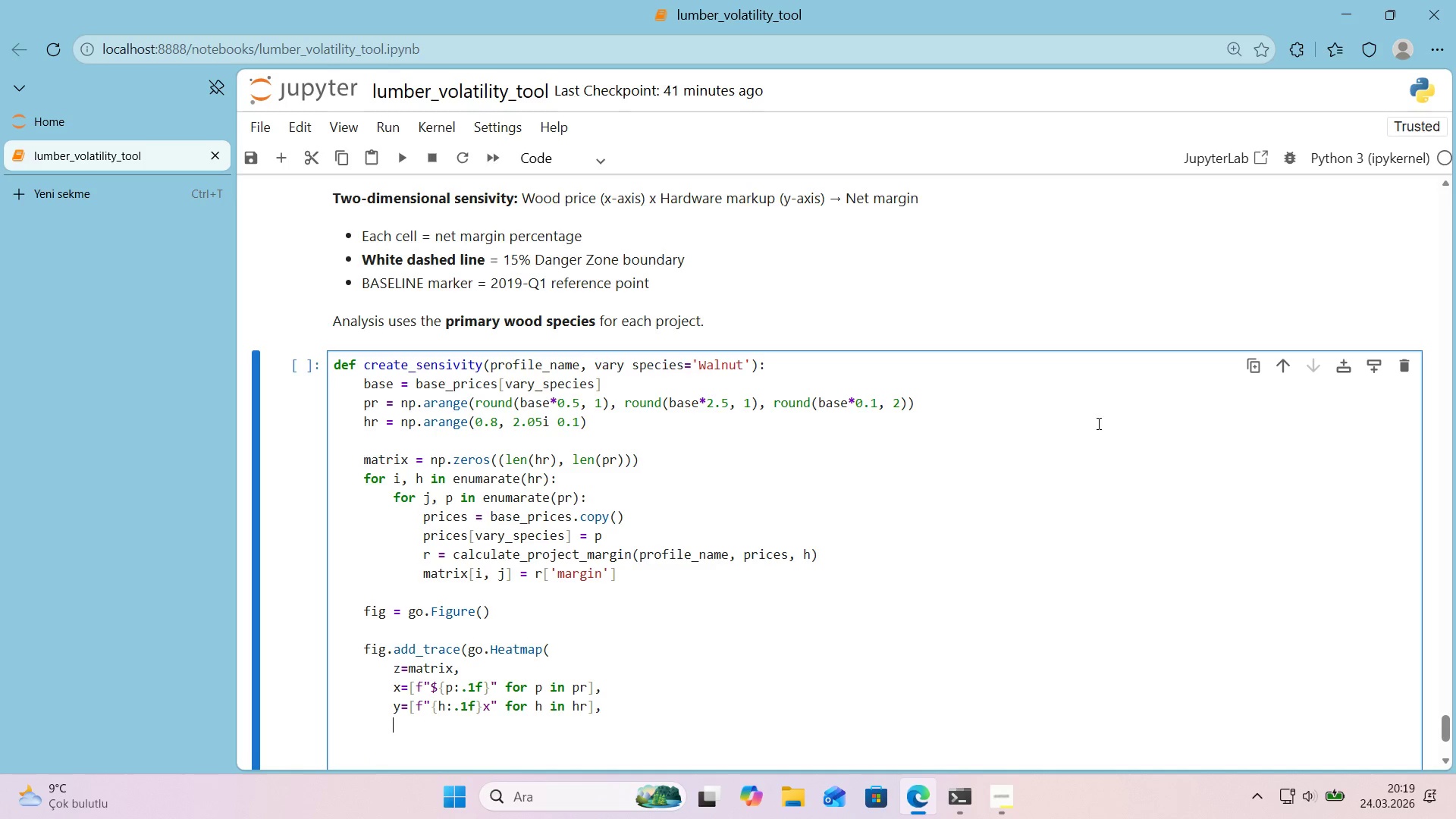 
type(colorsl)
key(Backspace)
type(cale))
 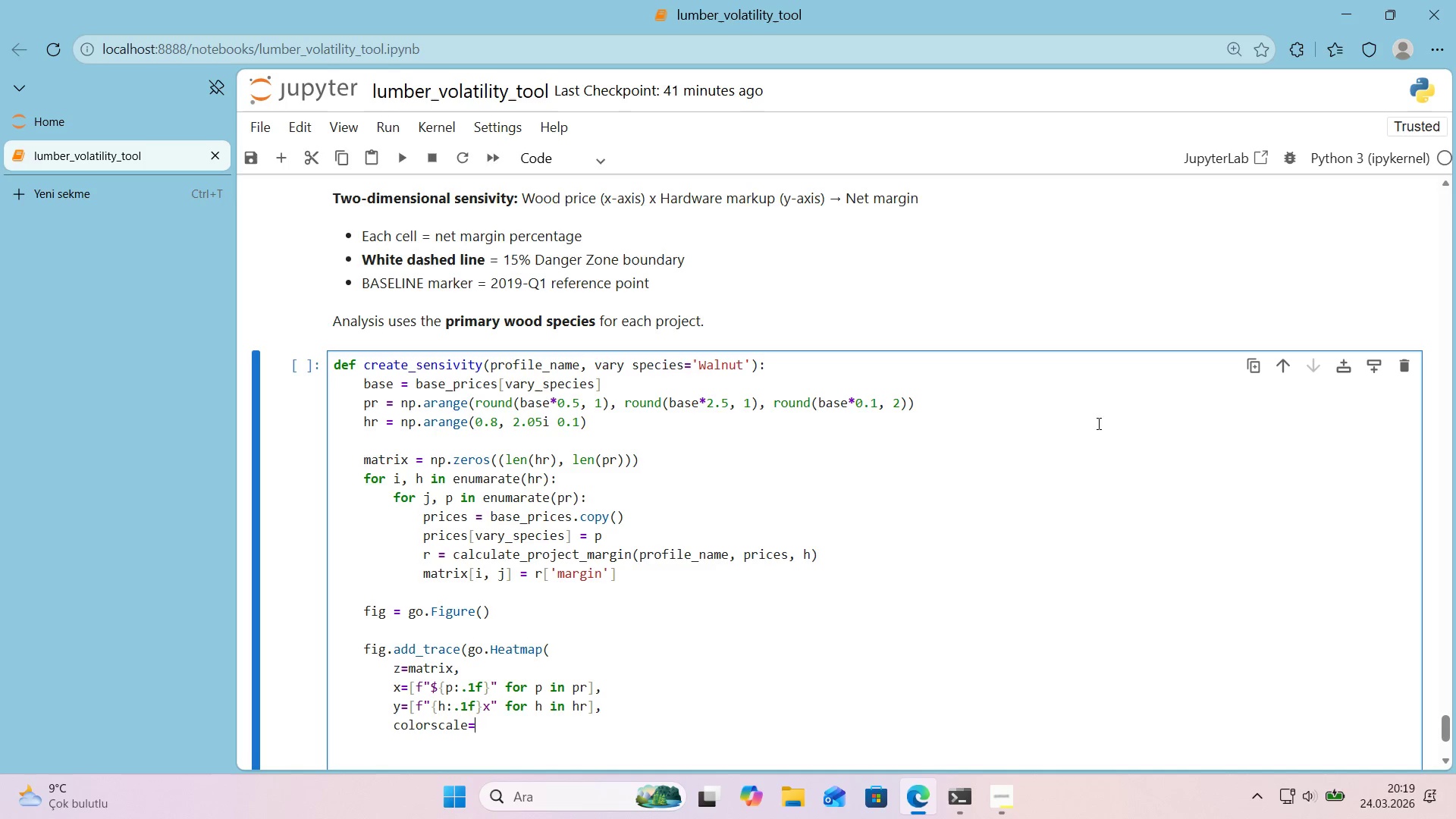 
wait(13.22)
 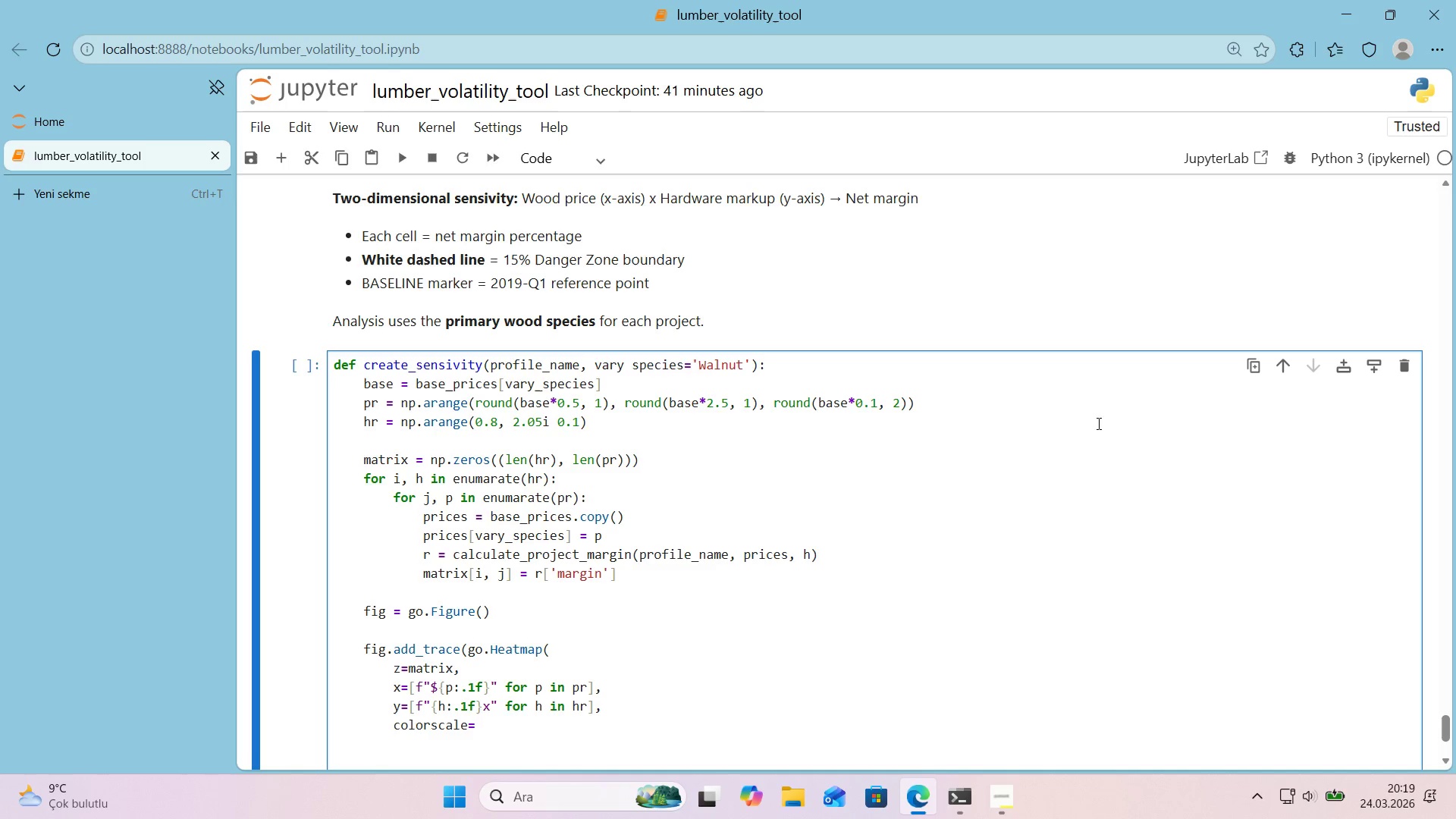 
key(Alt+Control+8)
 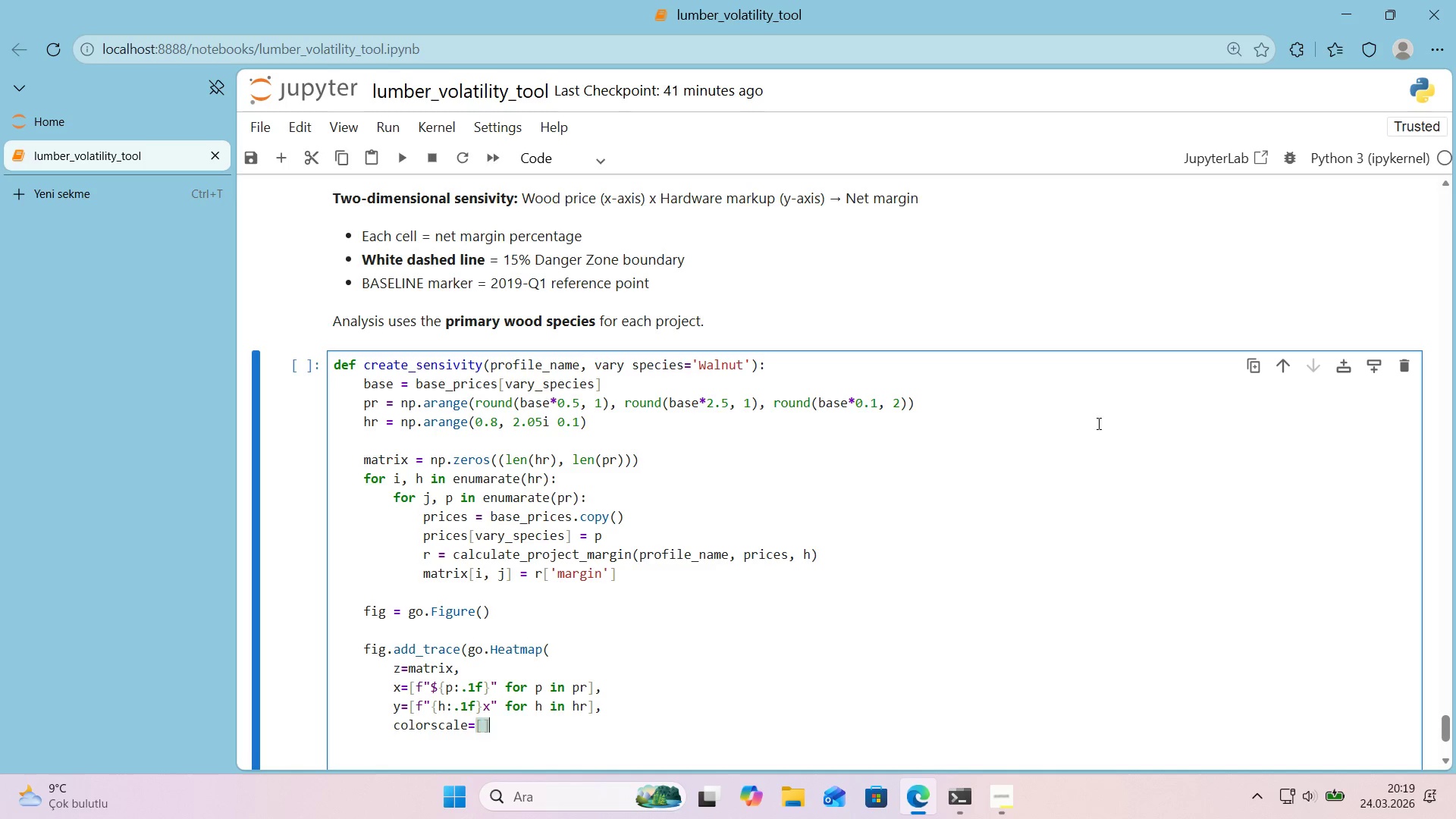 
key(Alt+Control+9)
 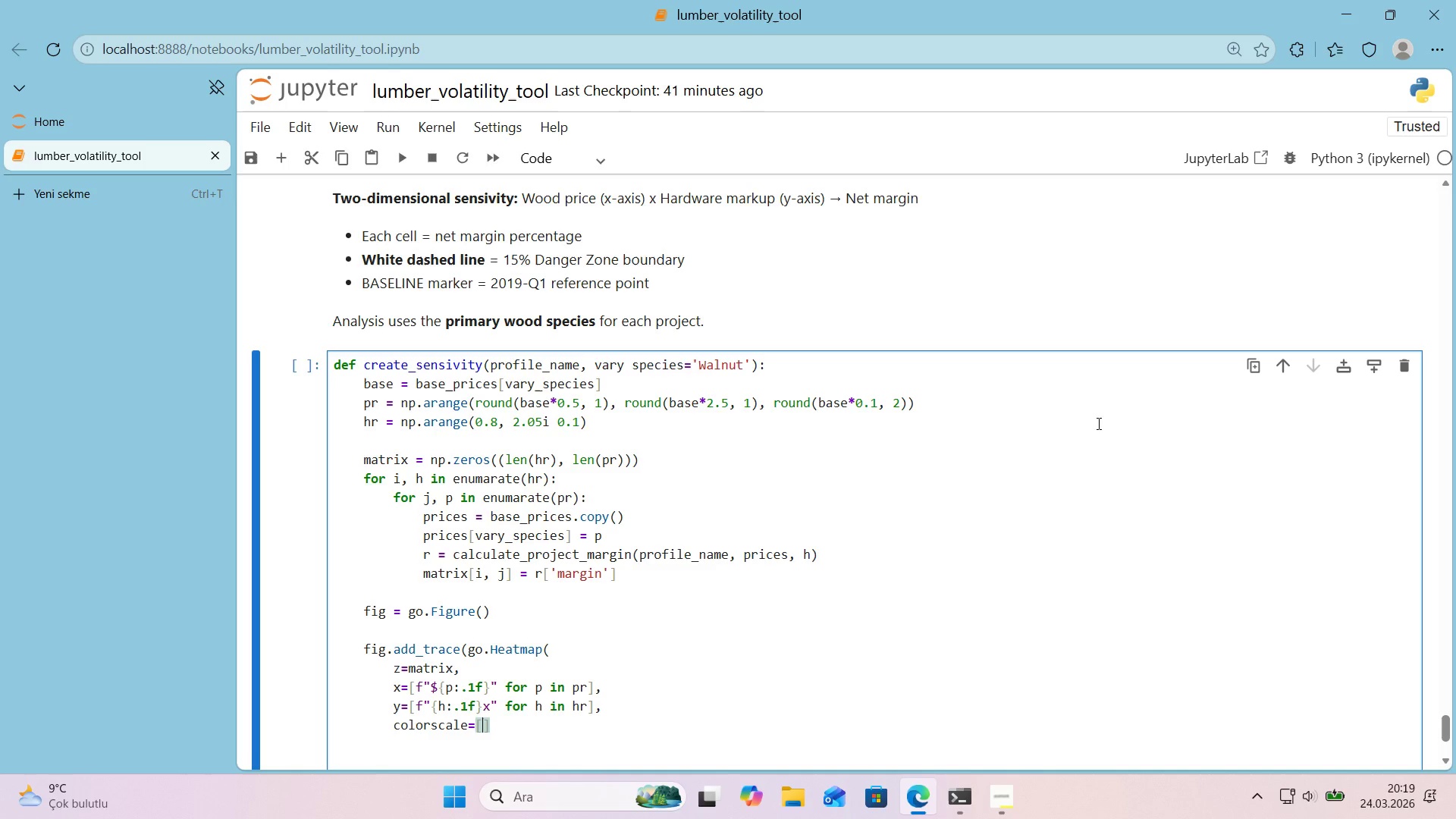 
key(ArrowLeft)
 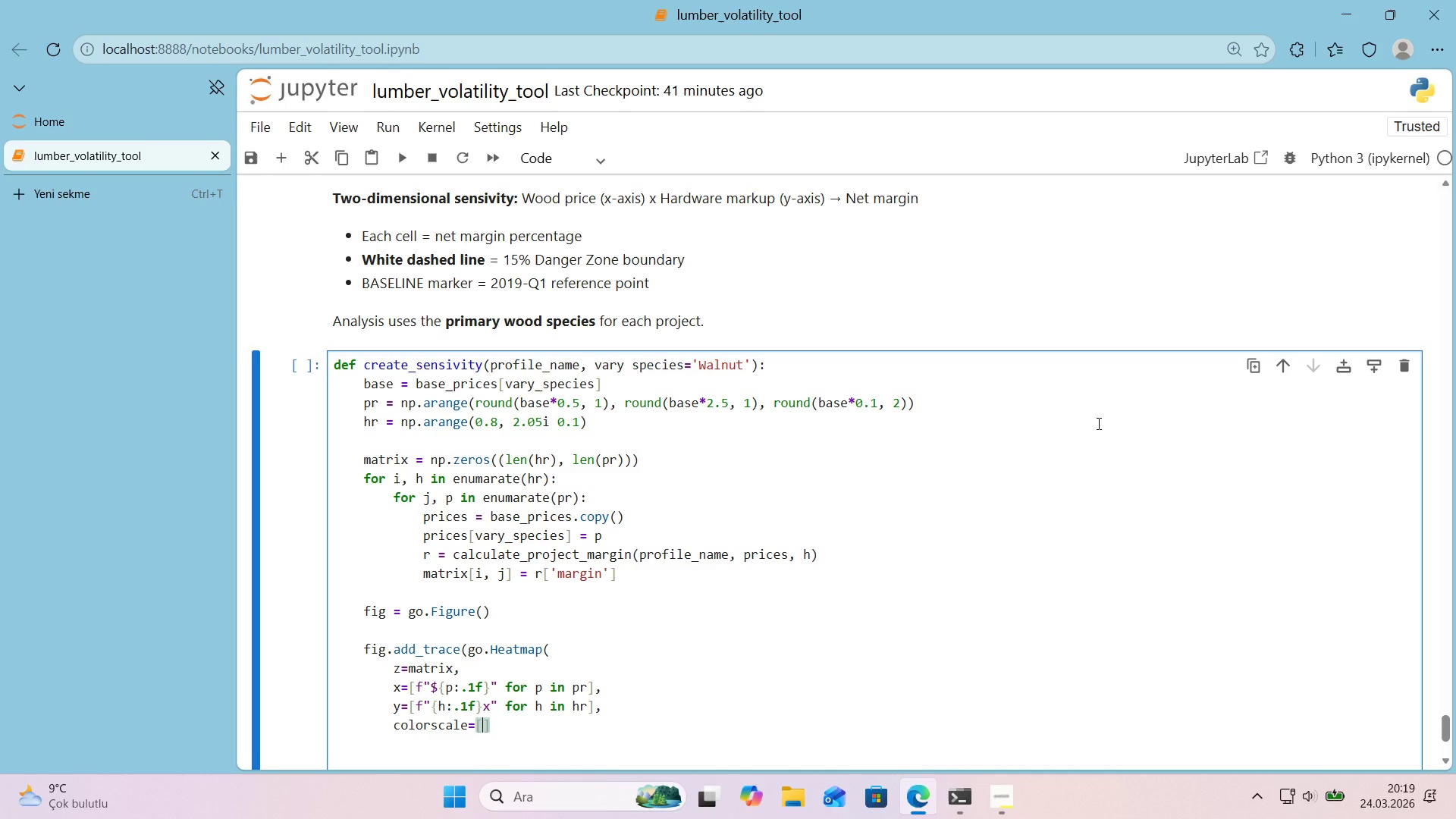 
key(Alt+Control+8)
 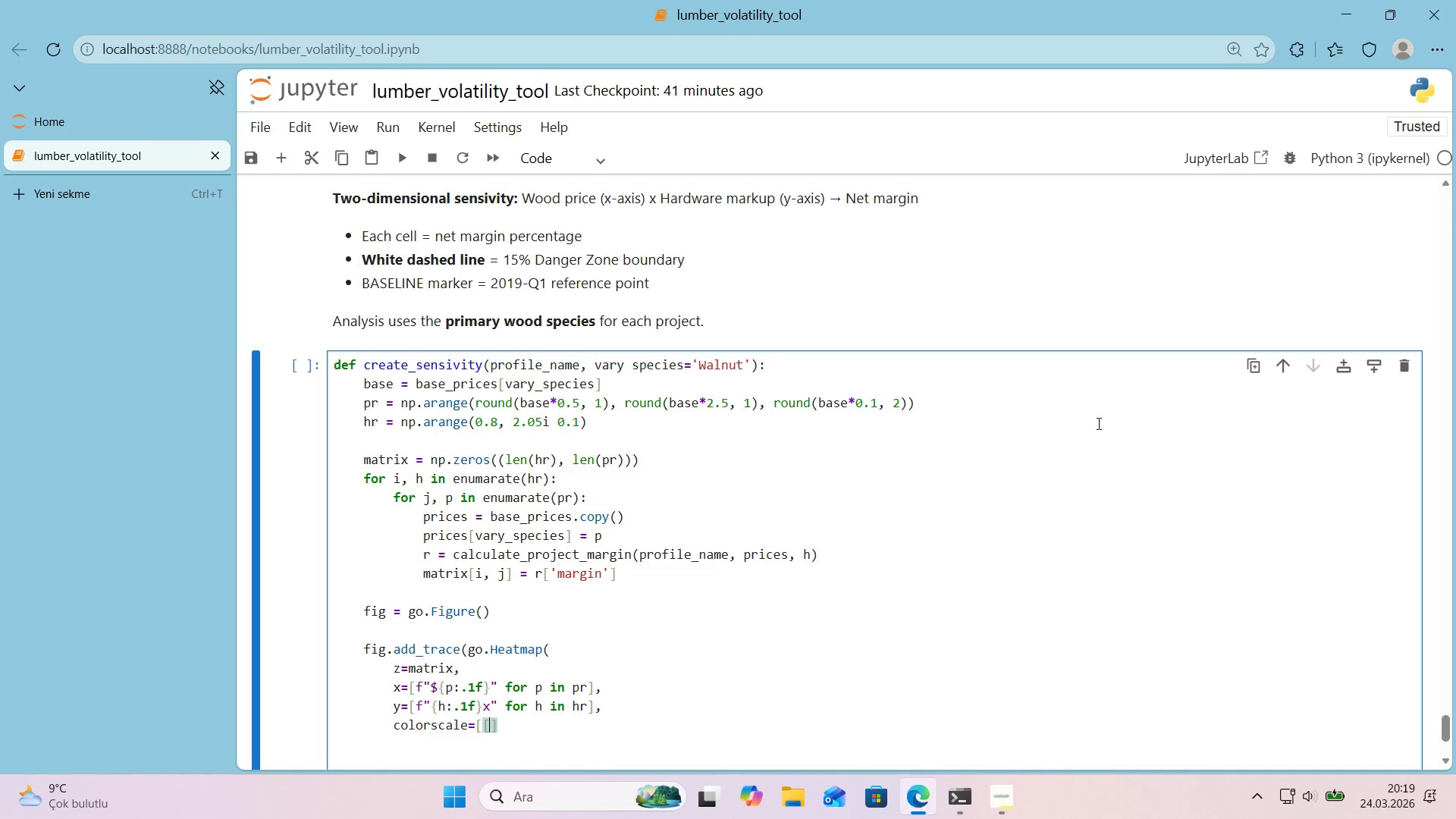 
key(Alt+Control+9)
 